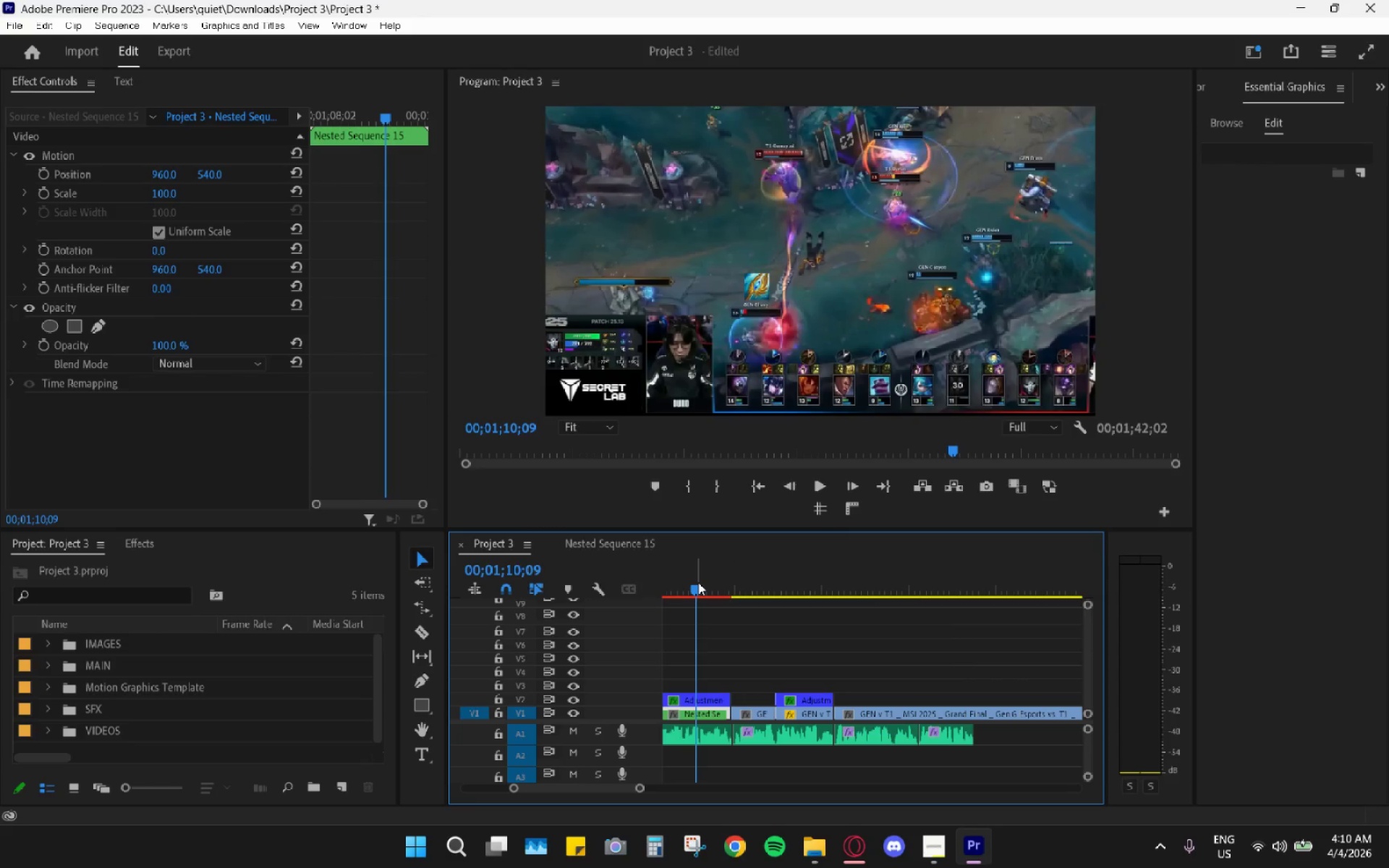 
key(Space)
 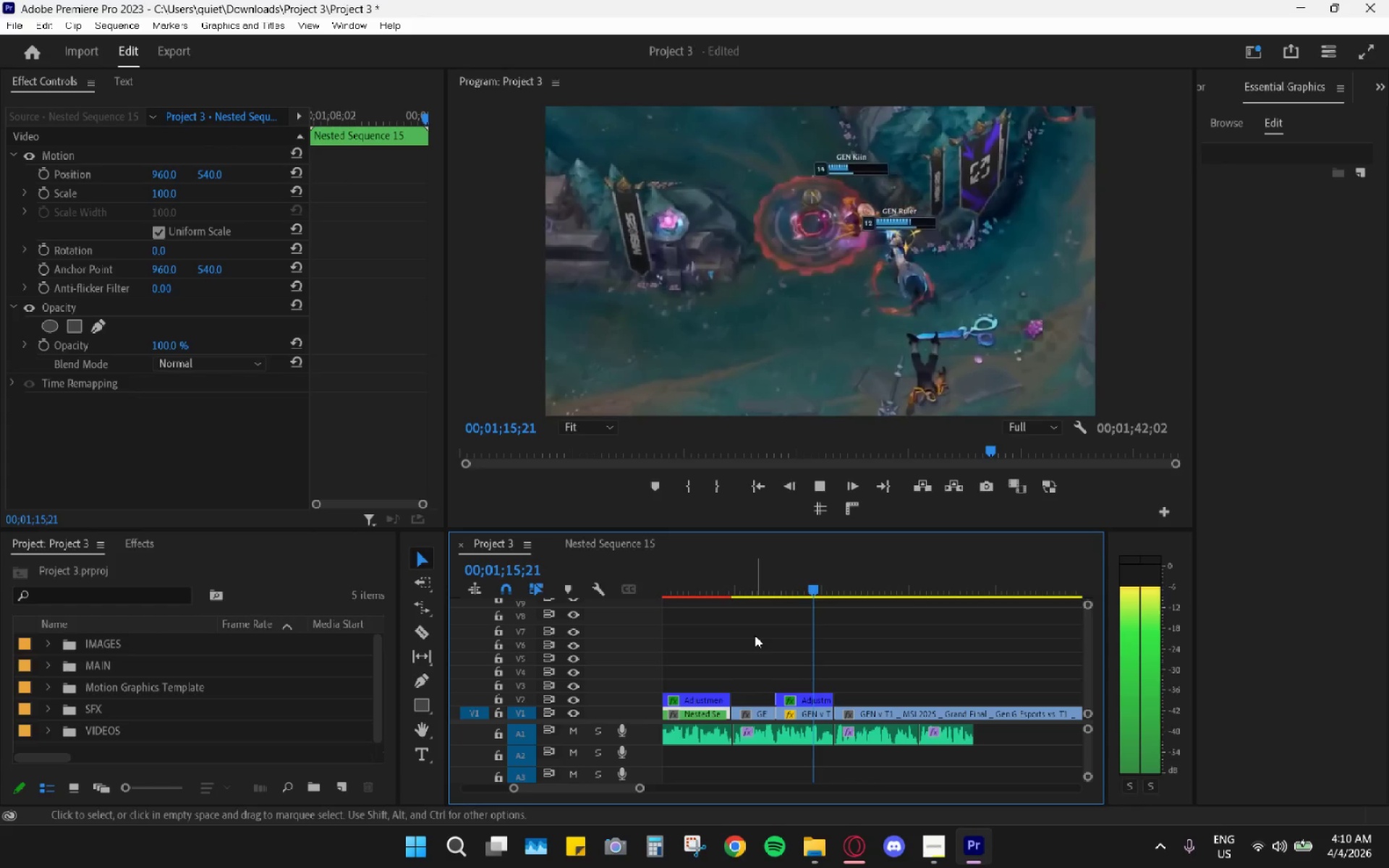 
wait(7.8)
 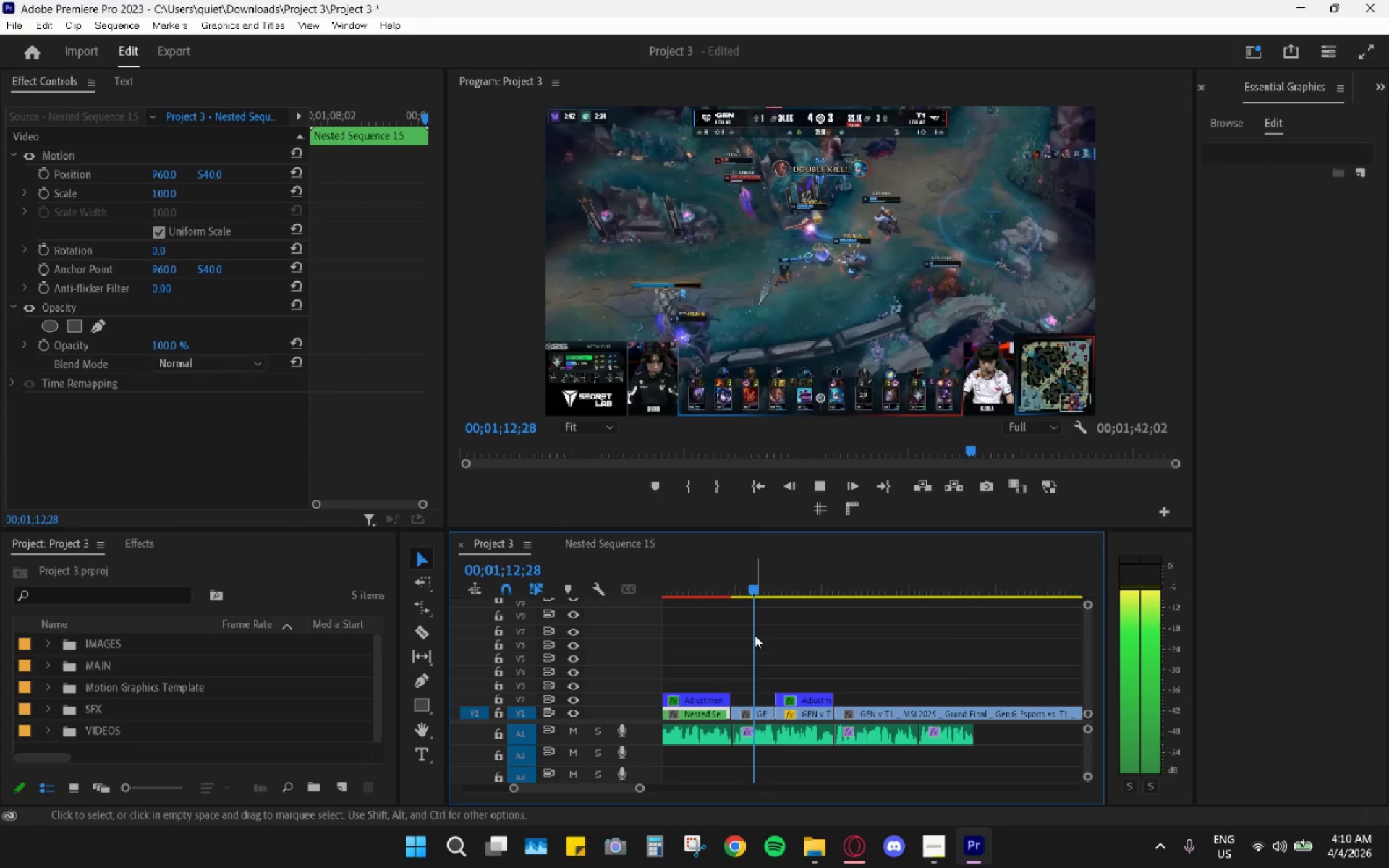 
key(Space)
 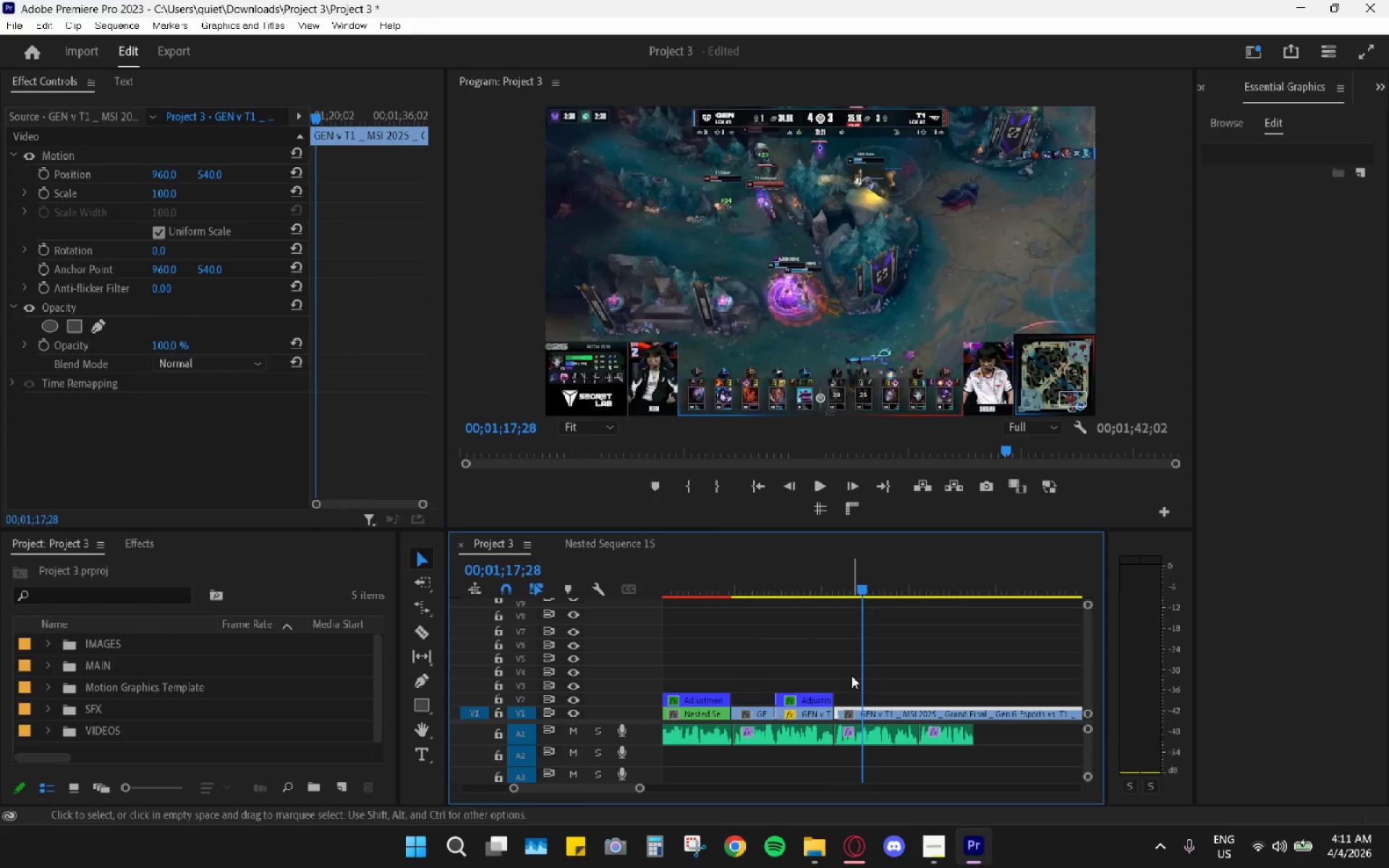 
hold_key(key=AltLeft, duration=0.58)
scroll: coordinate [851, 676], scroll_direction: up, amount: 4.0
 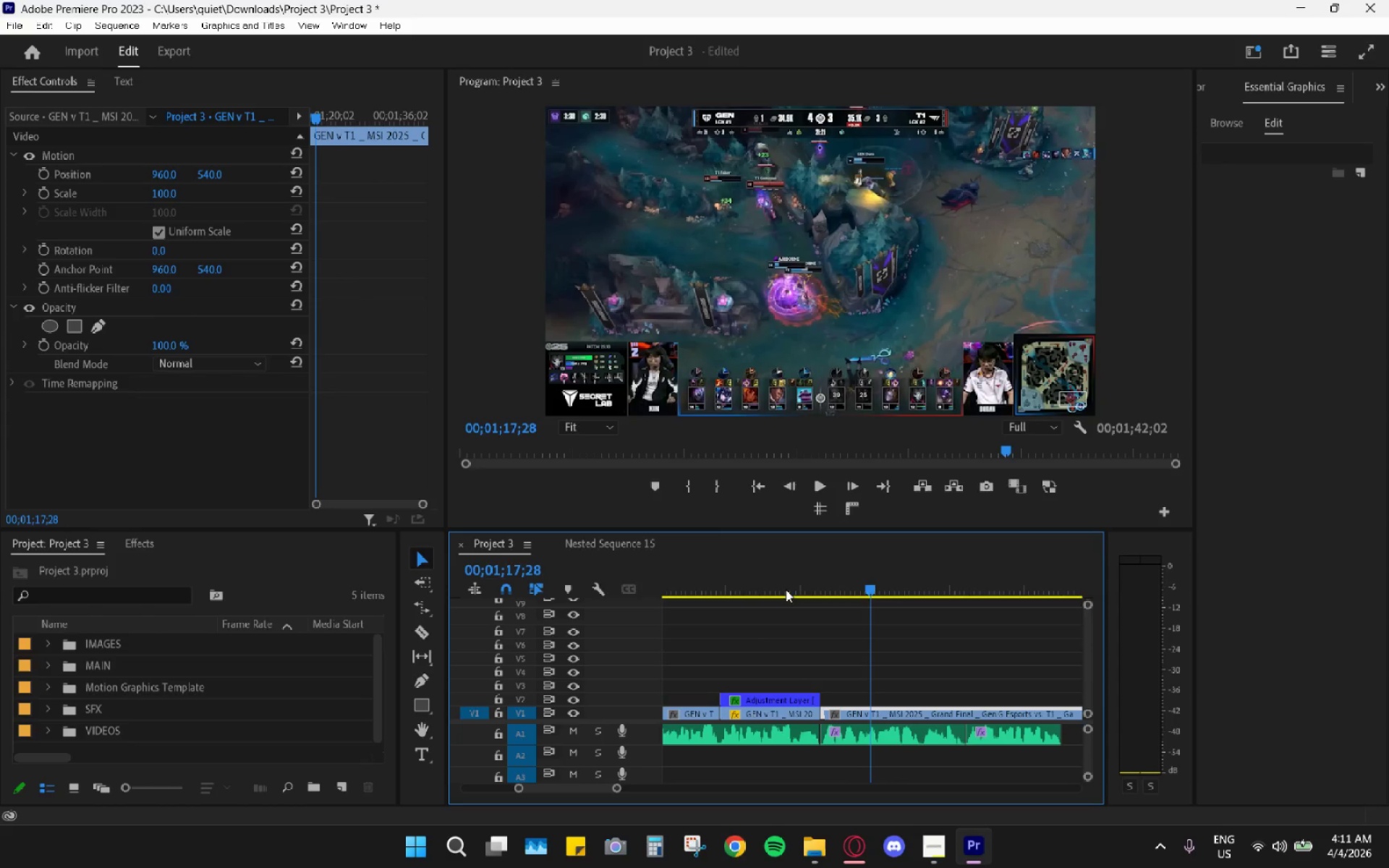 
left_click_drag(start_coordinate=[752, 585], to_coordinate=[736, 579])
 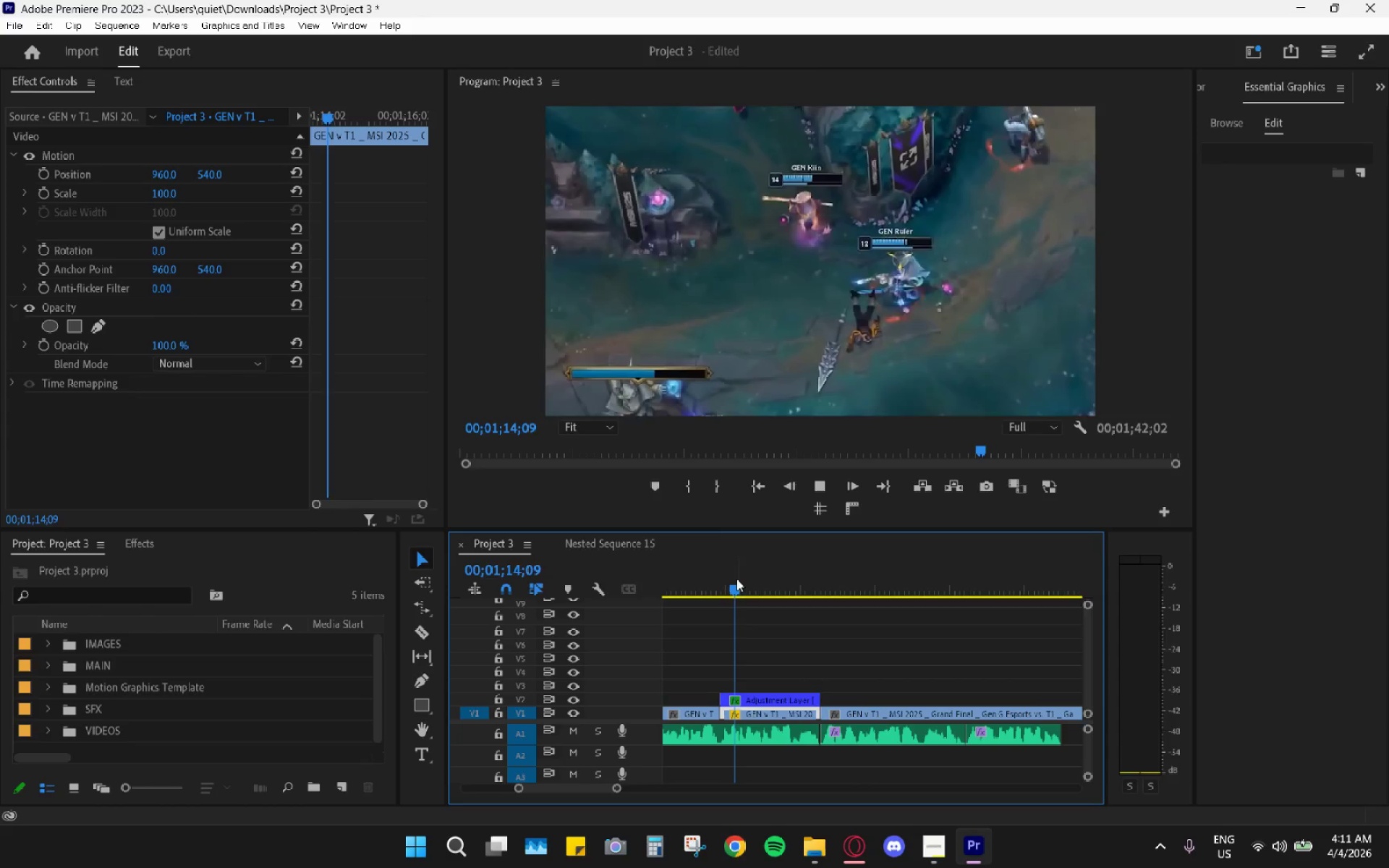 
key(Space)
 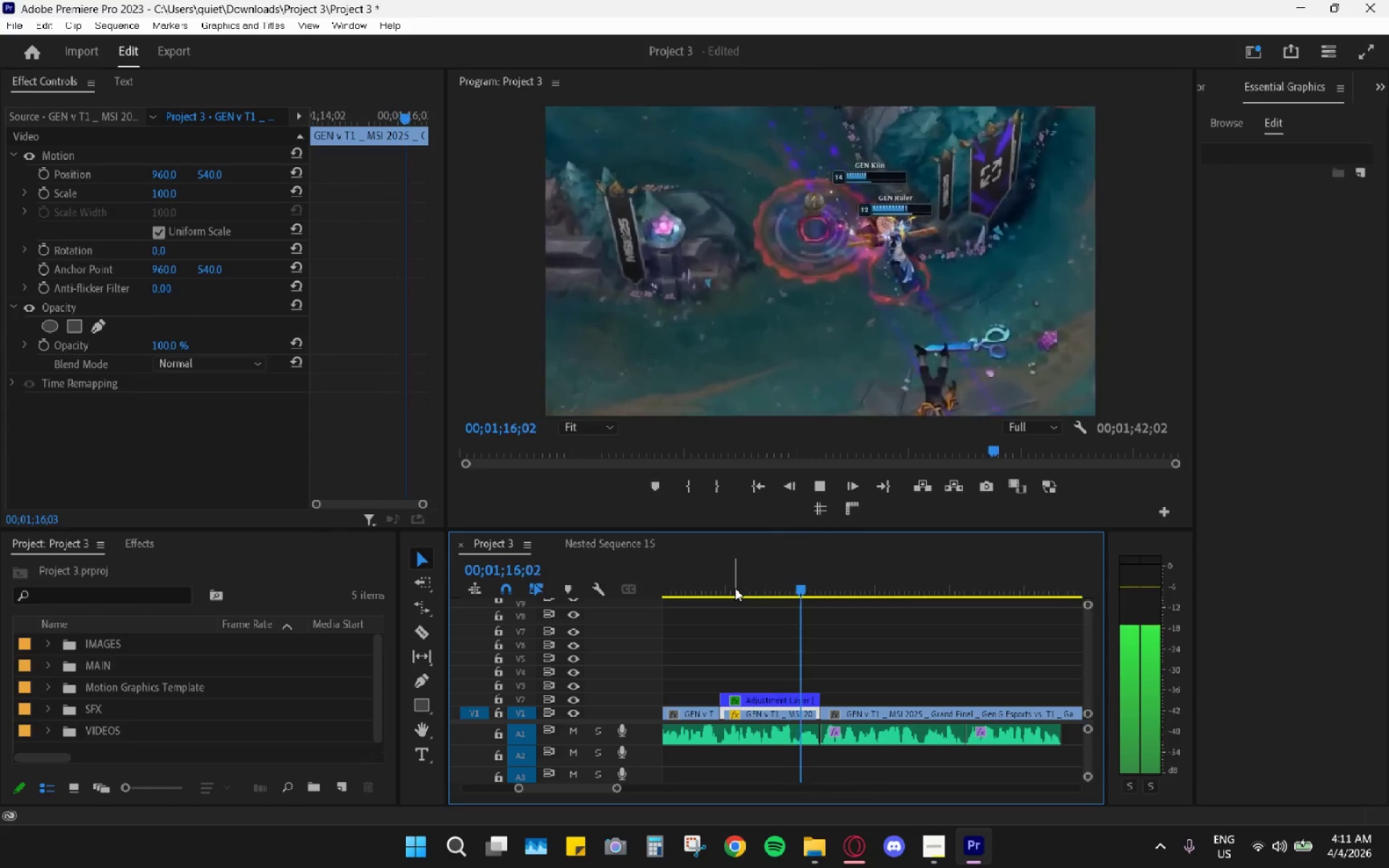 
key(Space)
 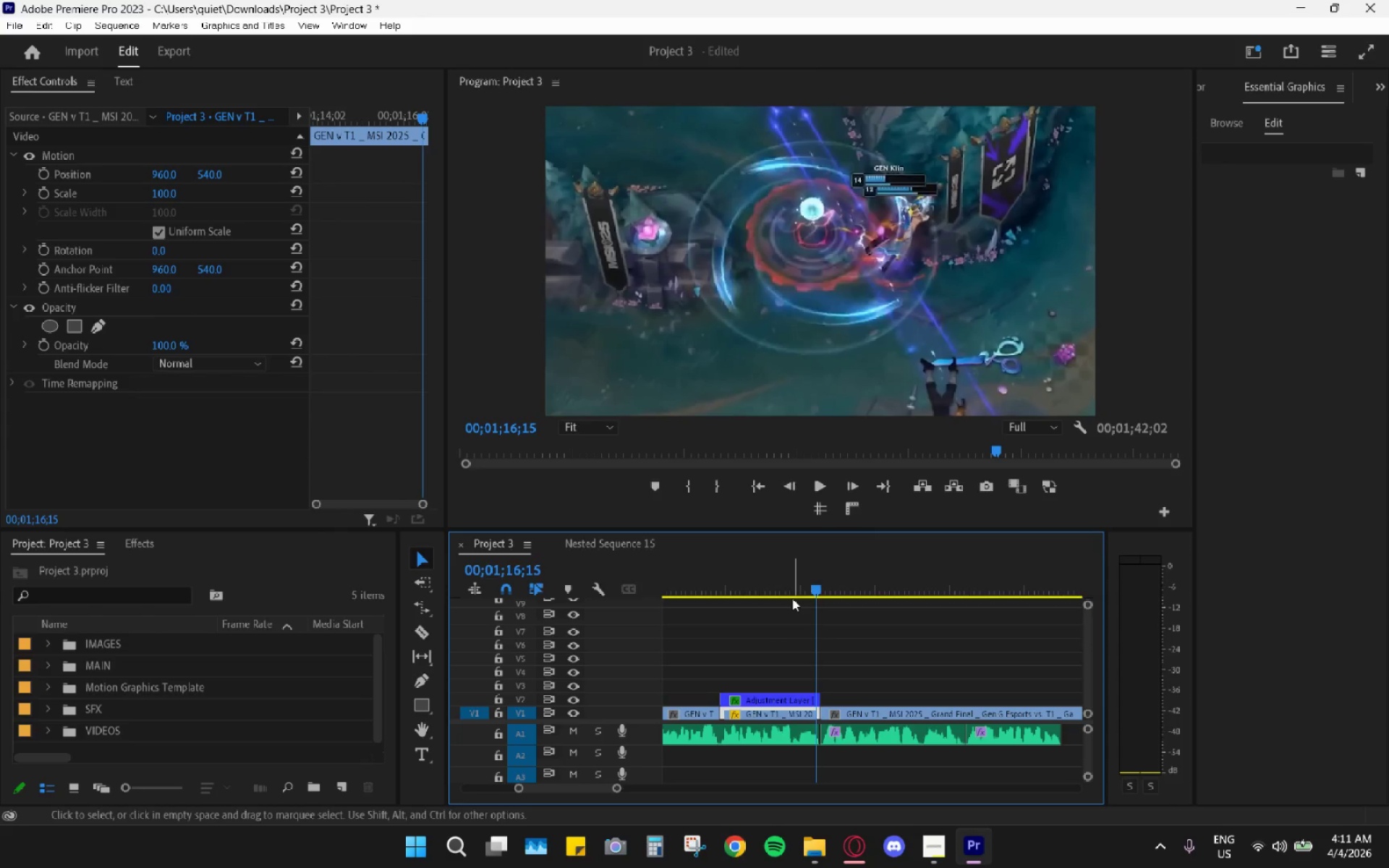 
left_click_drag(start_coordinate=[757, 574], to_coordinate=[669, 585])
 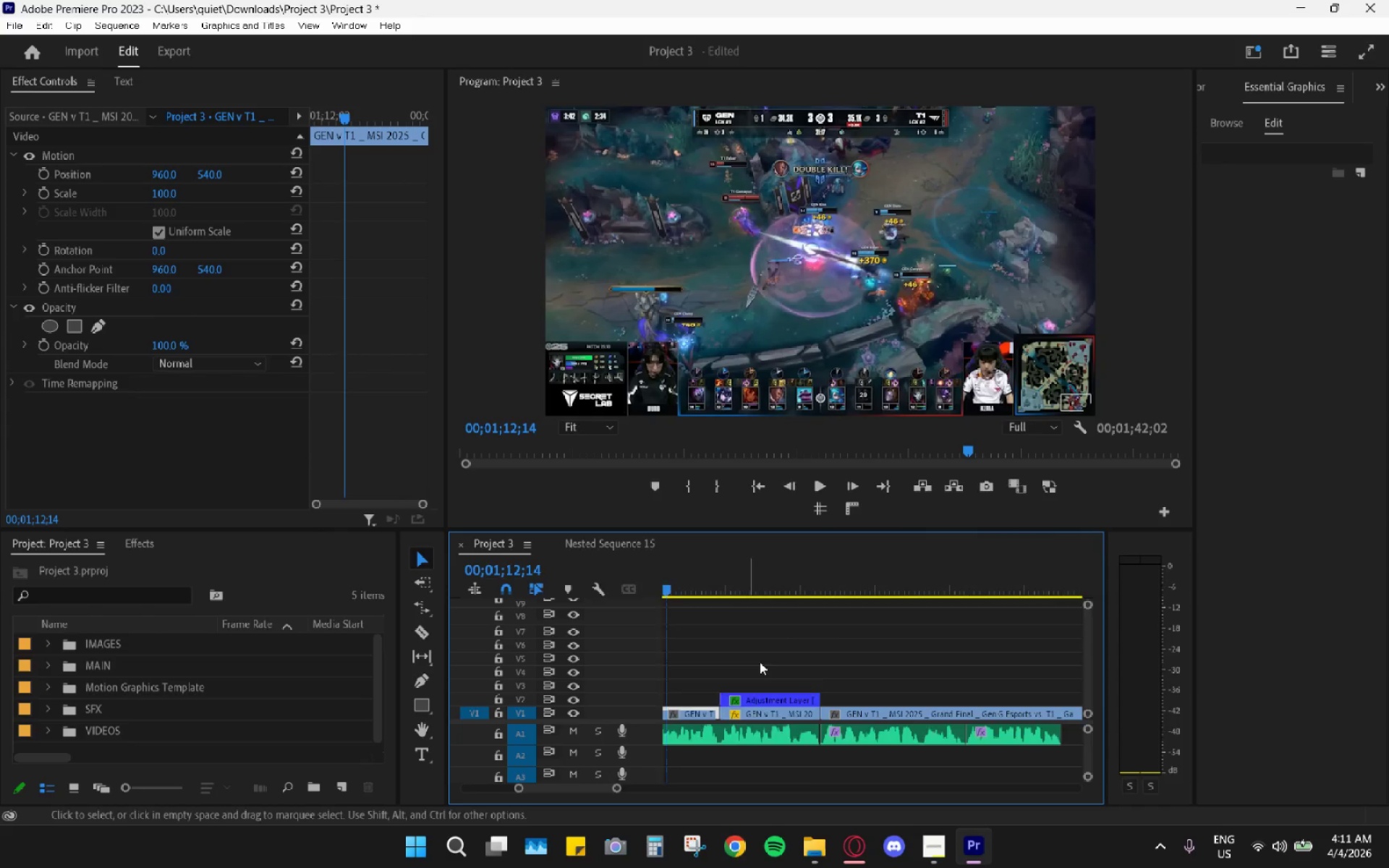 
scroll: coordinate [762, 662], scroll_direction: up, amount: 5.0
 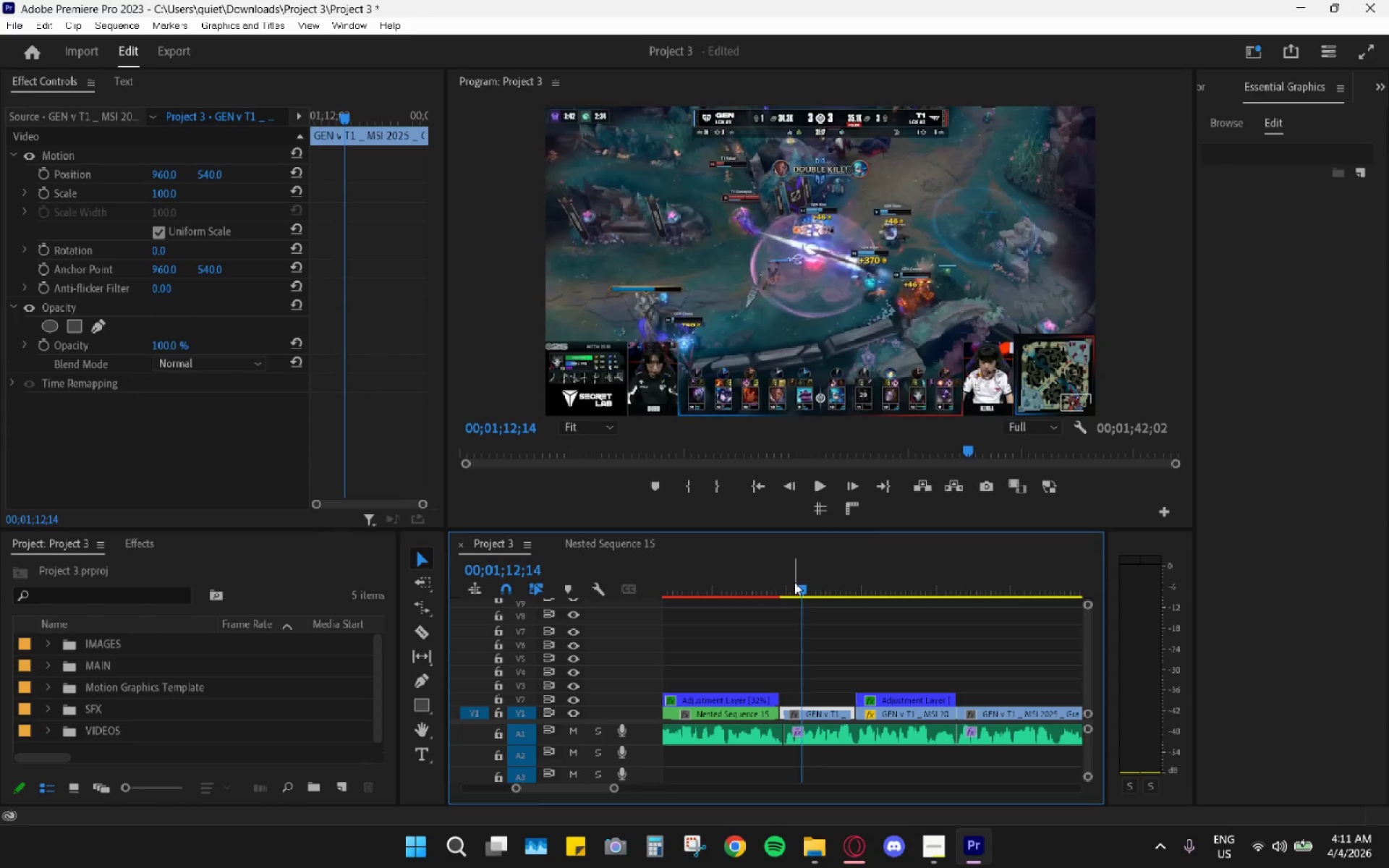 
left_click_drag(start_coordinate=[794, 582], to_coordinate=[789, 580])
 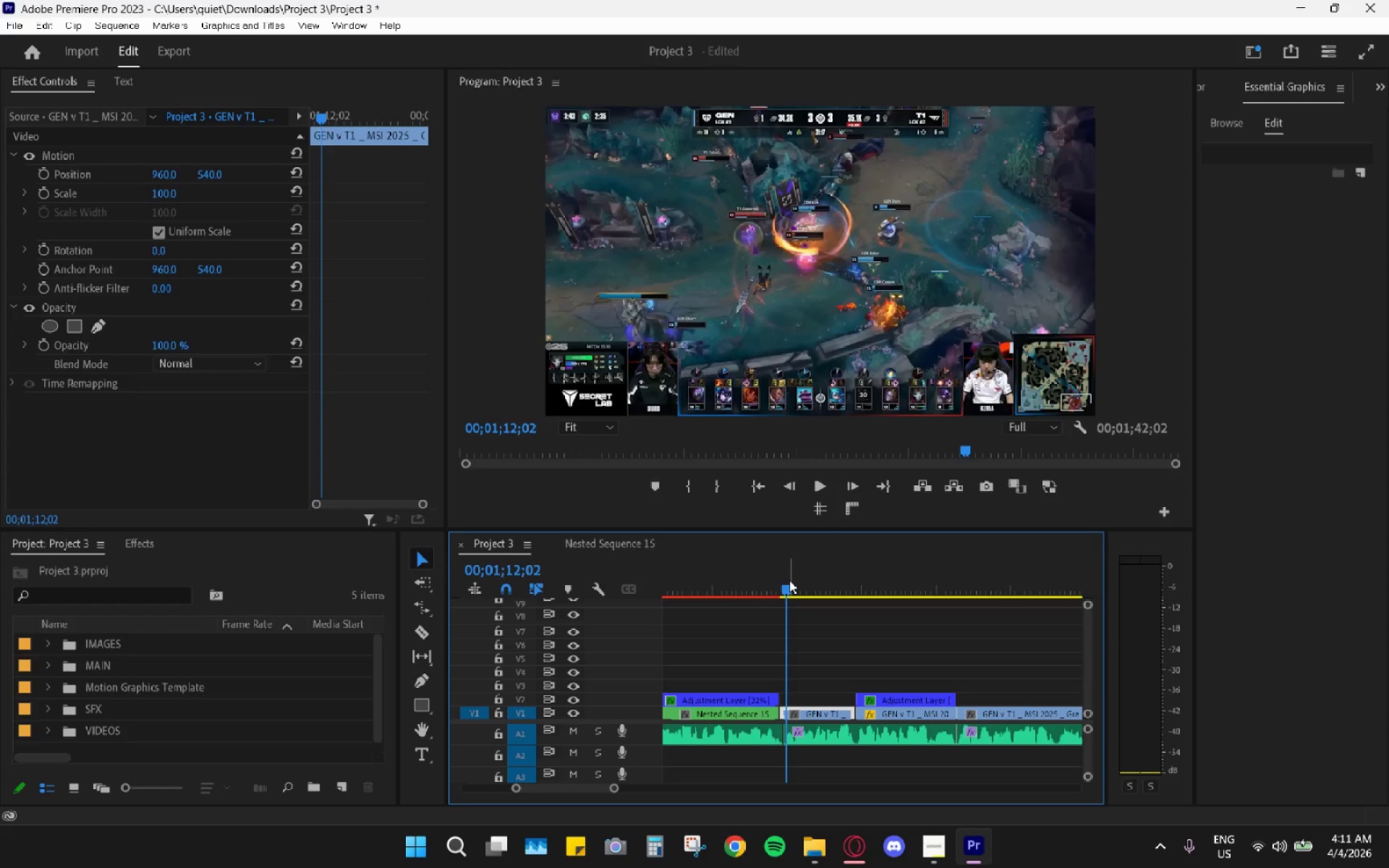 
key(Space)
 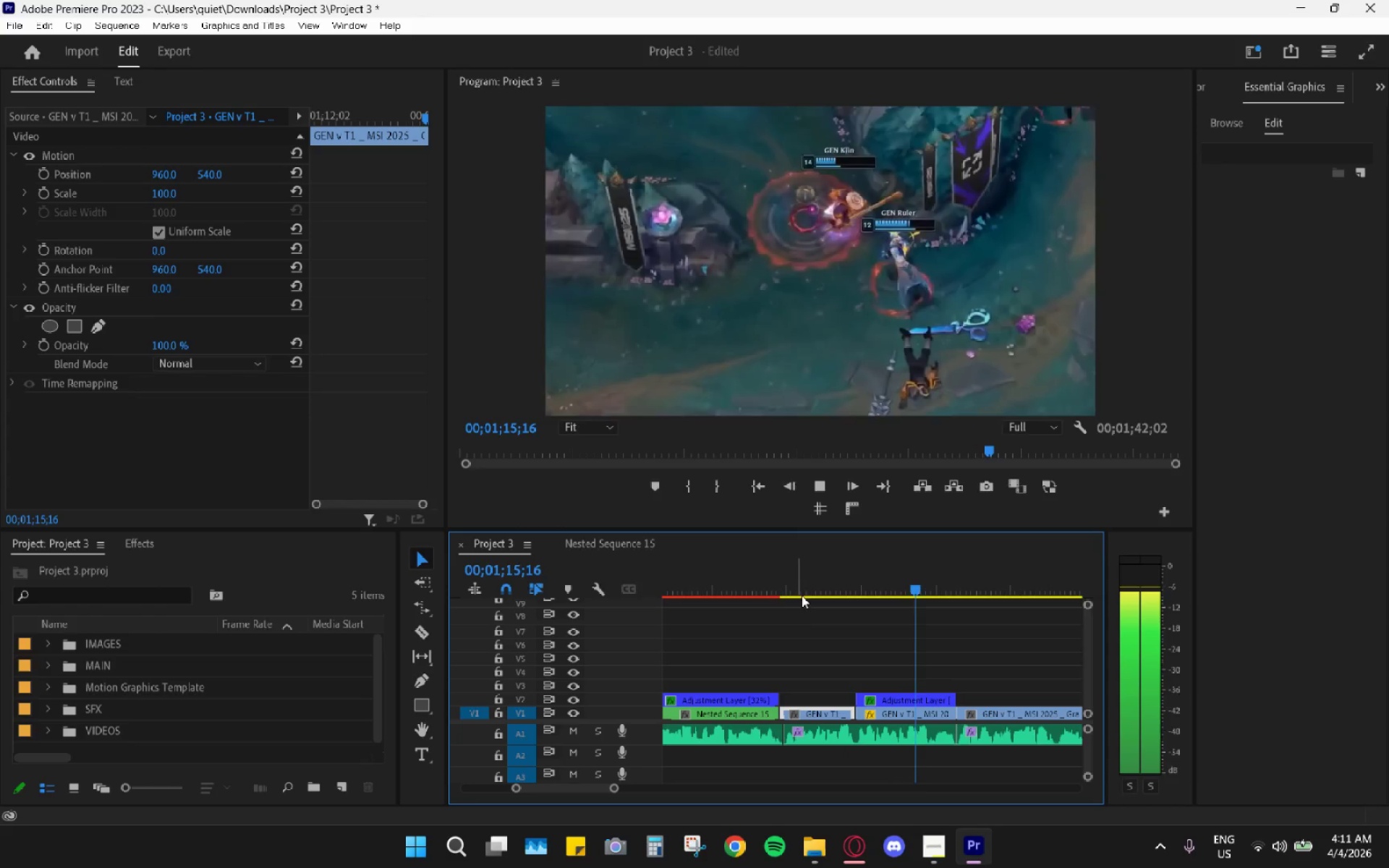 
key(Space)
 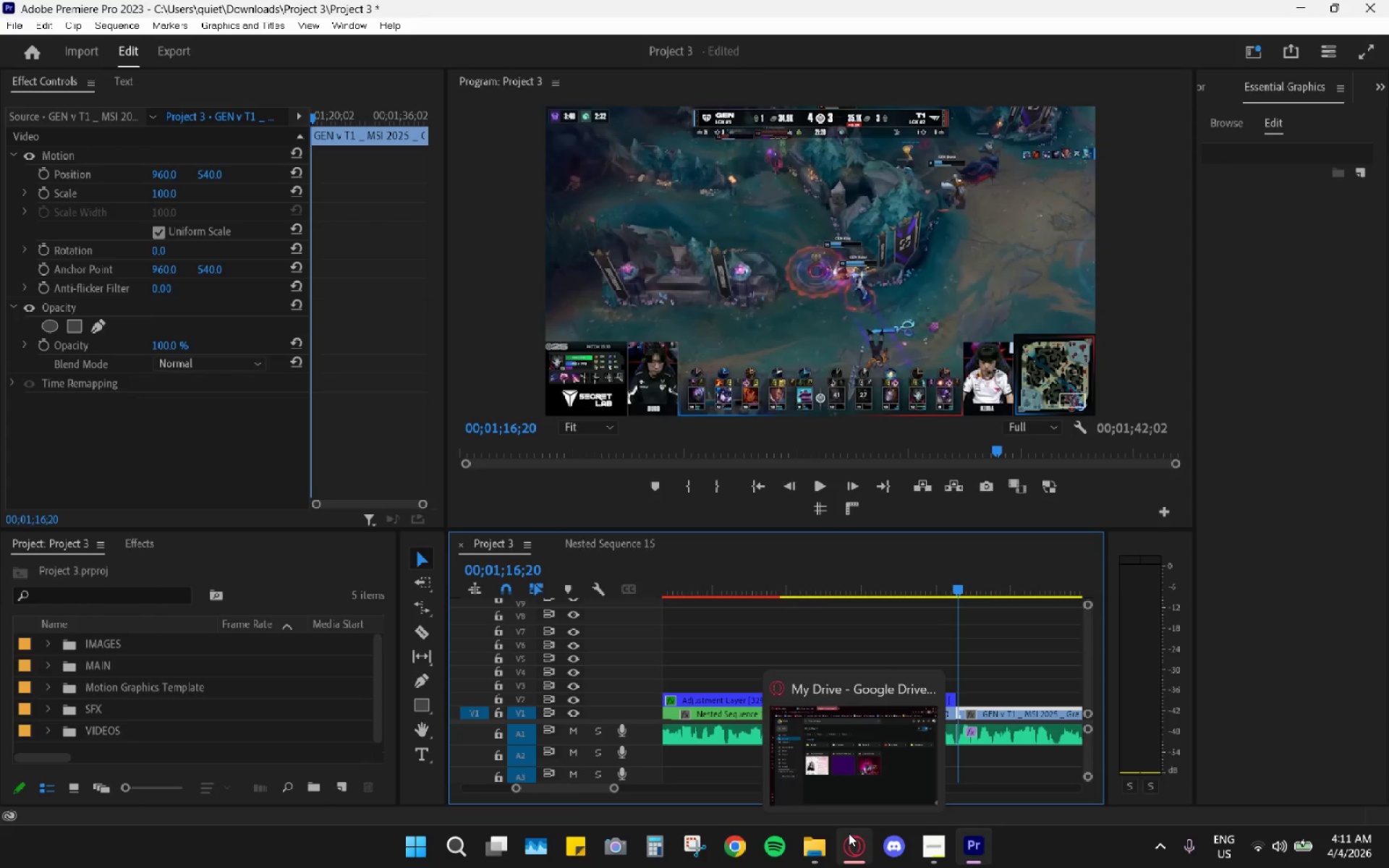 
wait(5.97)
 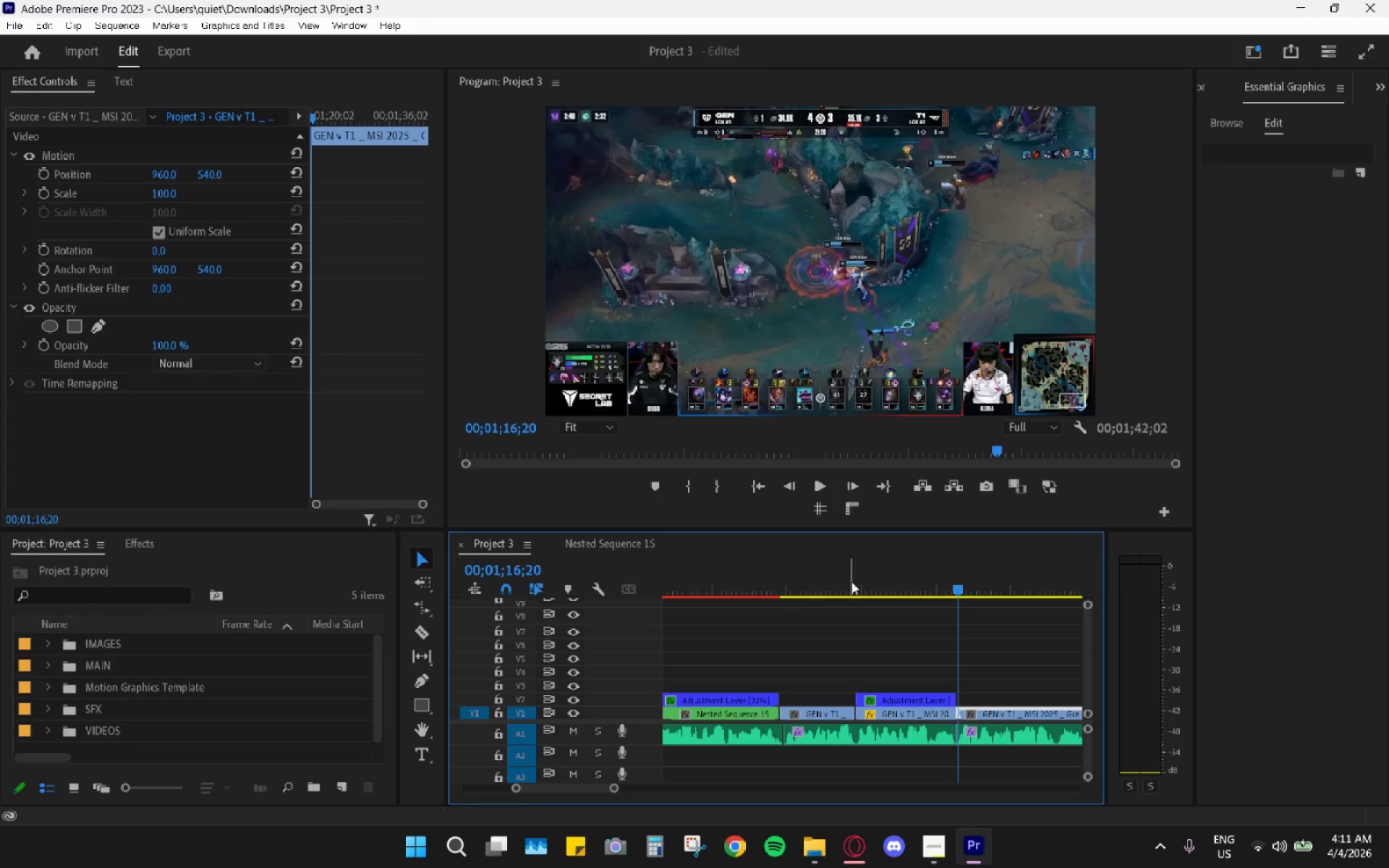 
left_click_drag(start_coordinate=[862, 583], to_coordinate=[834, 618])
 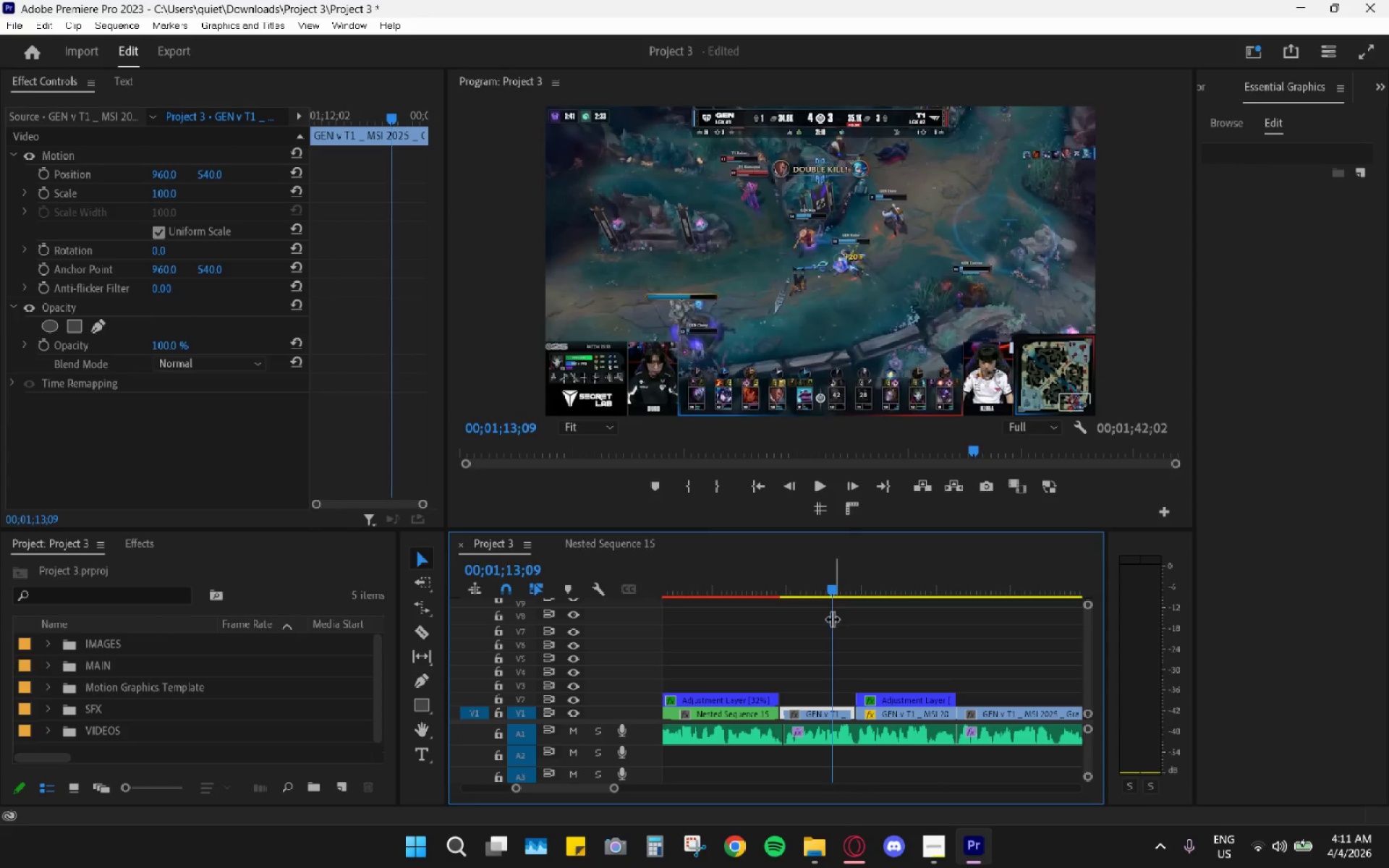 
key(Space)
 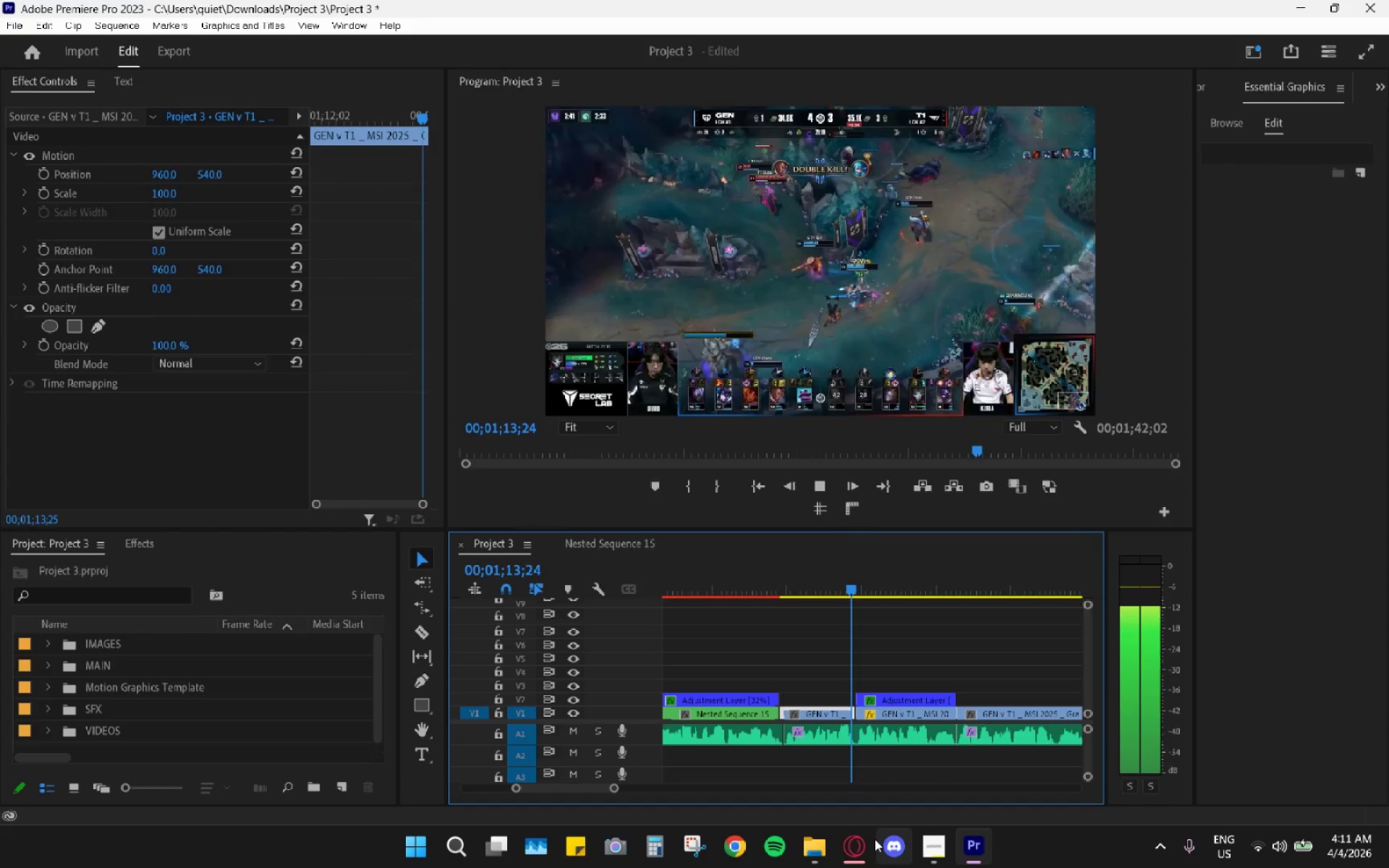 
key(Space)
 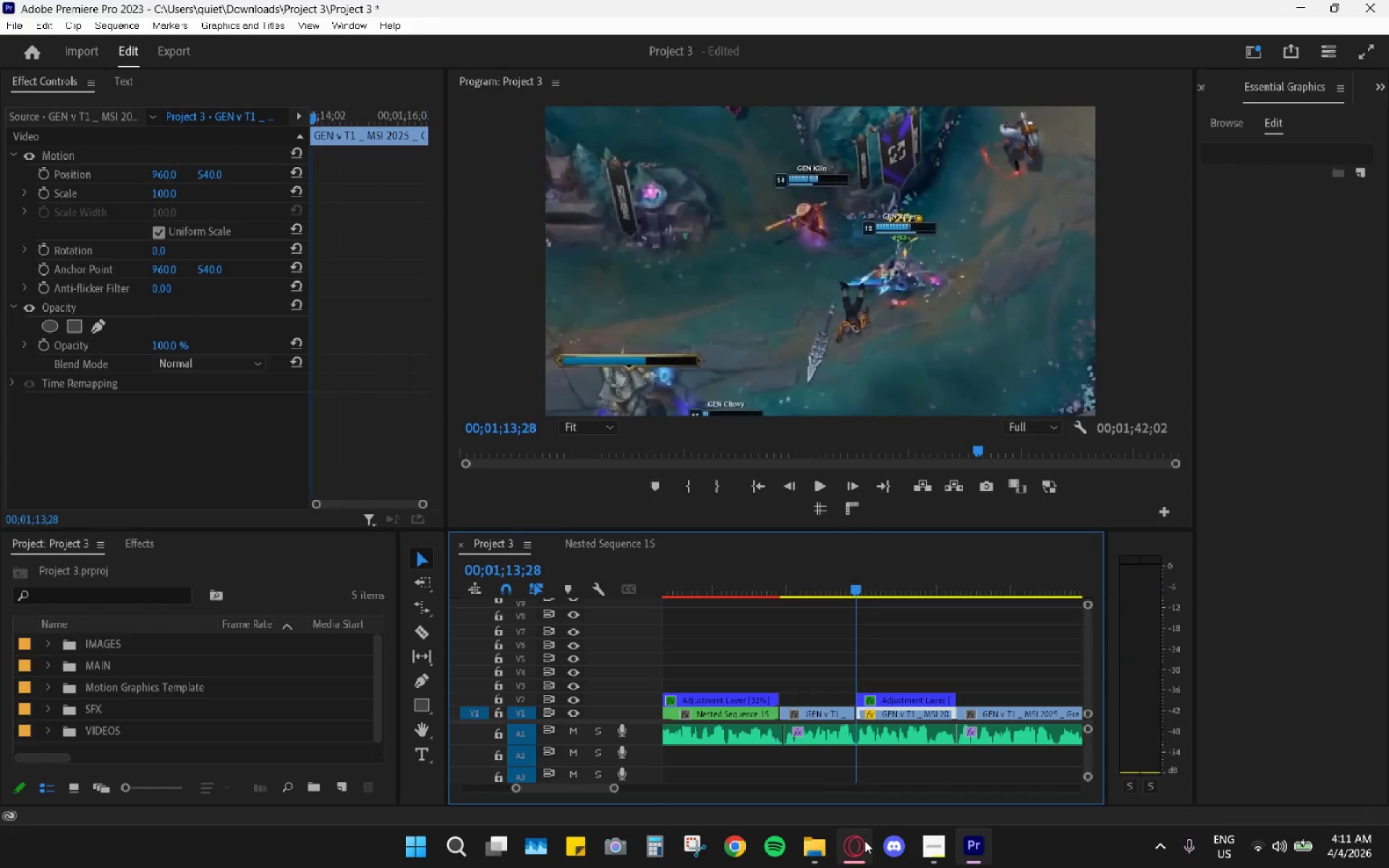 
left_click([865, 841])
 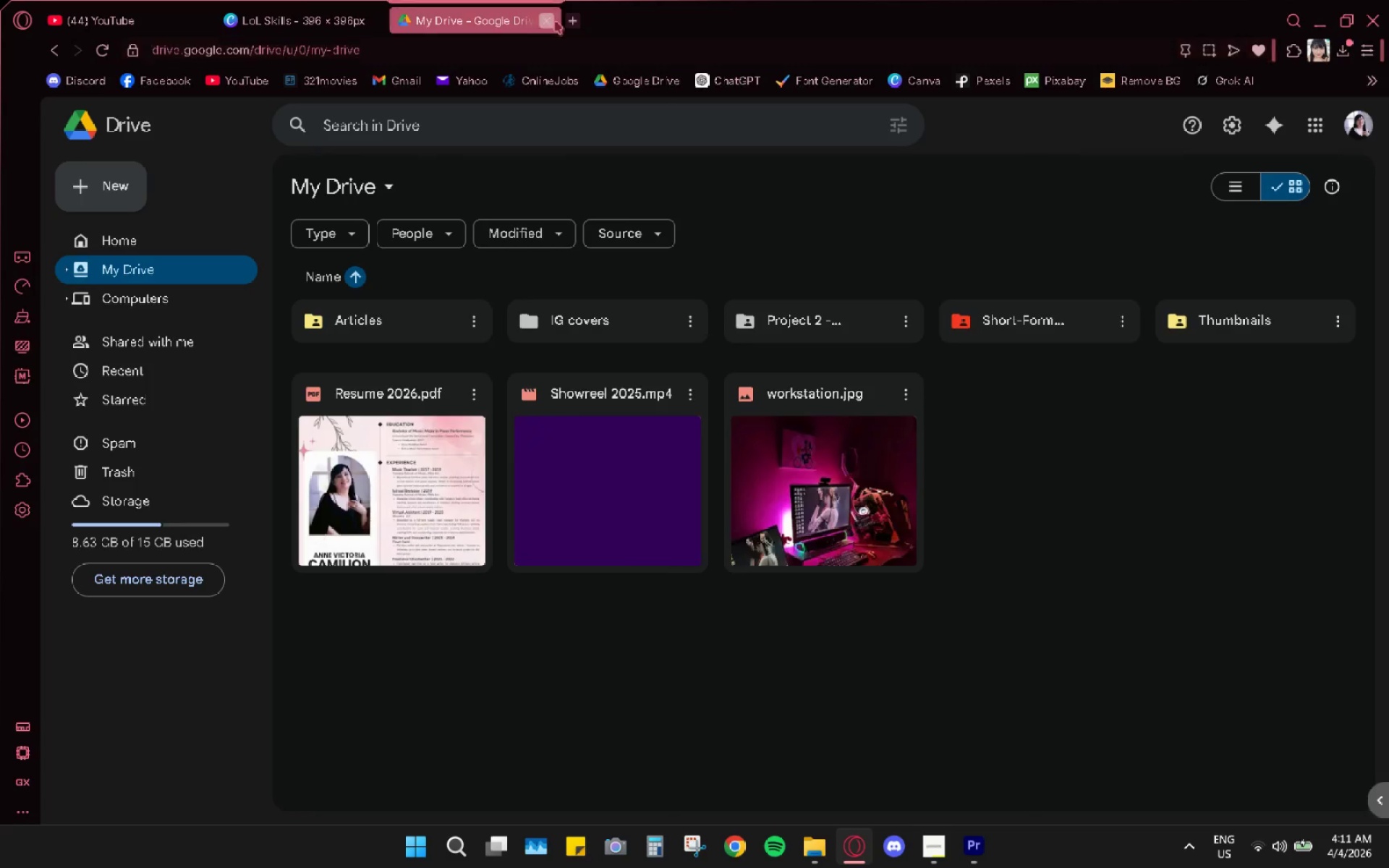 
left_click([573, 17])
 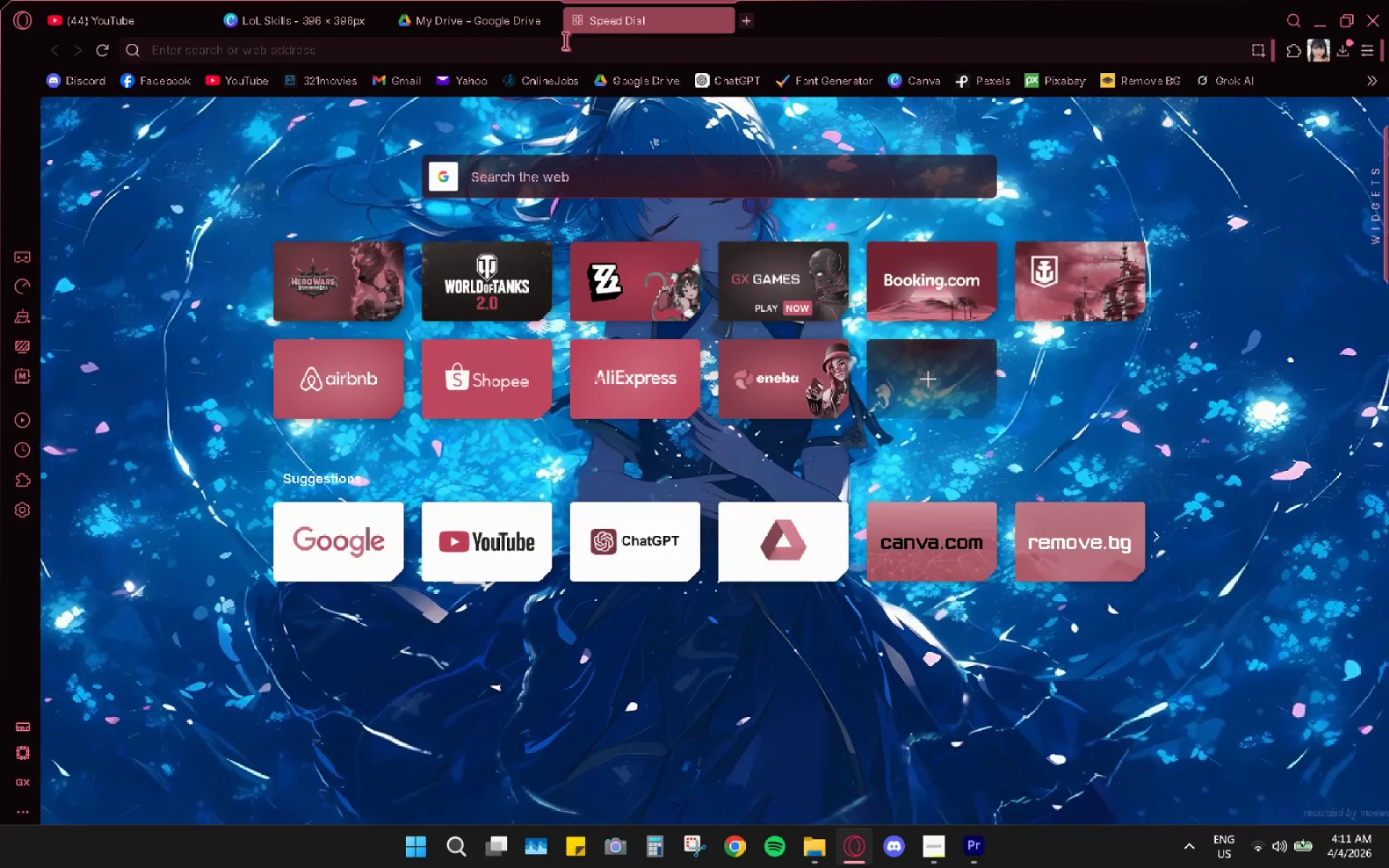 
type(trollleague emo)
key(Backspace)
key(Backspace)
key(Backspace)
type(of legends b)
key(Backspace)
type(emote troll face)
 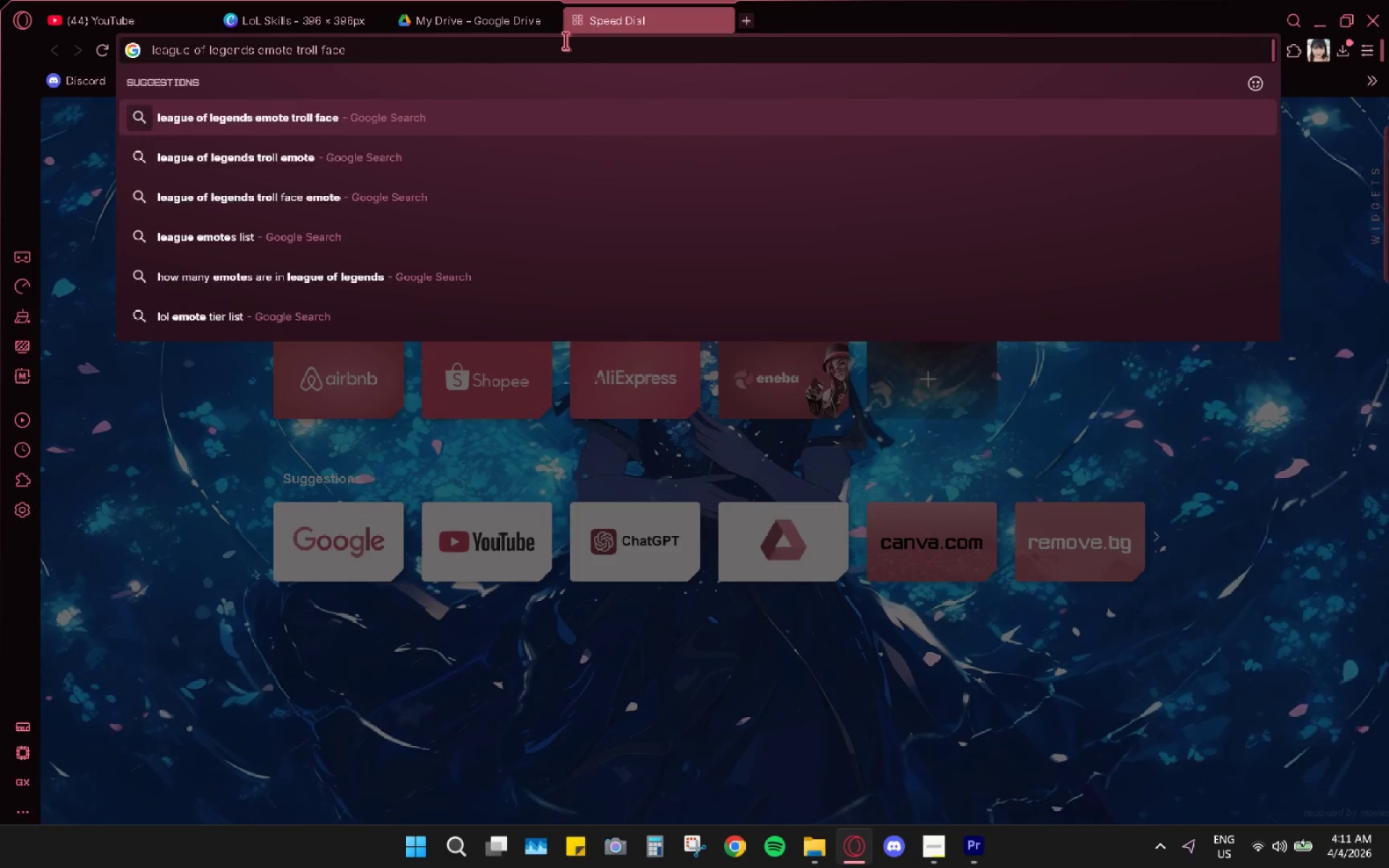 
key(Enter)
 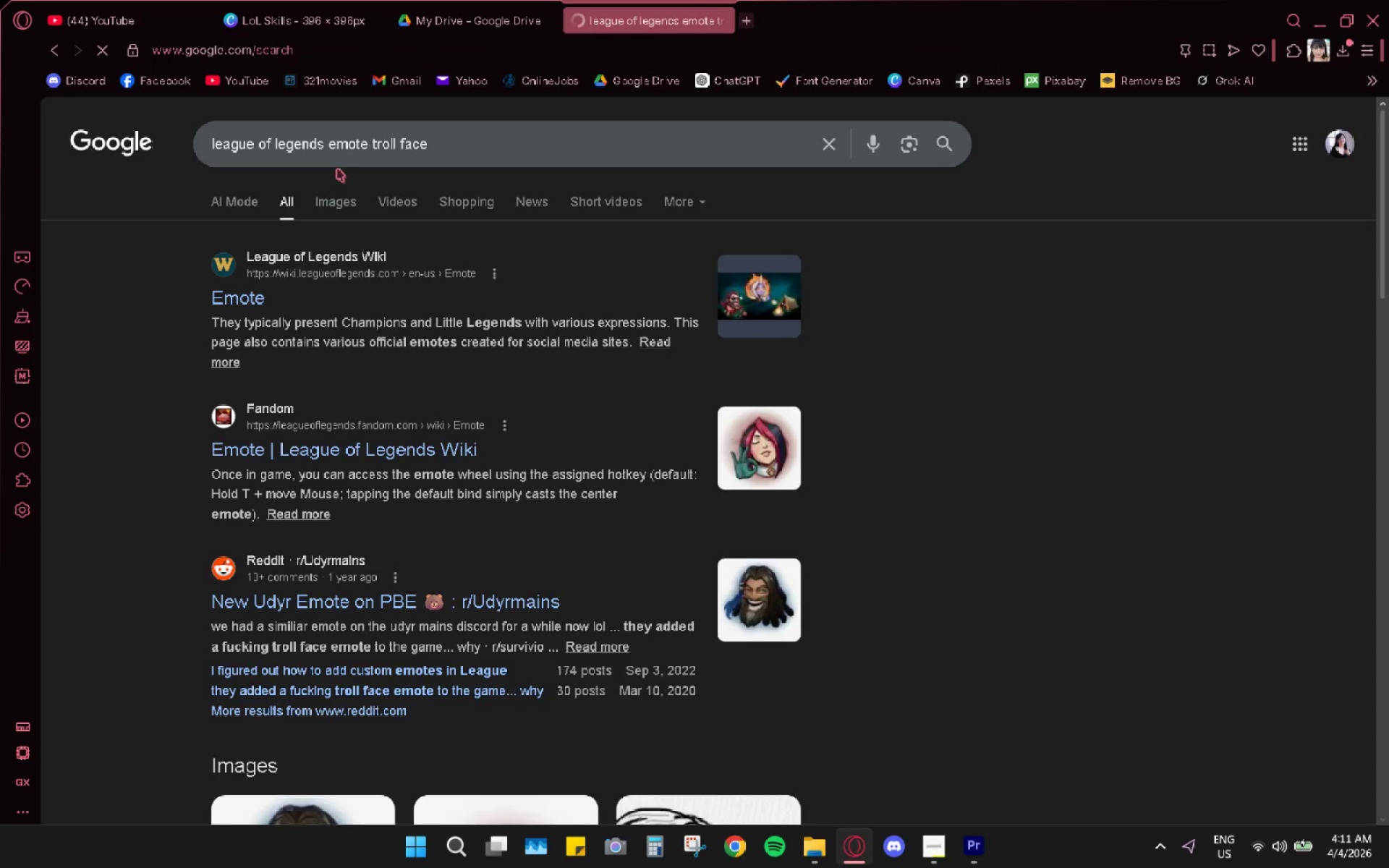 
left_click([335, 192])
 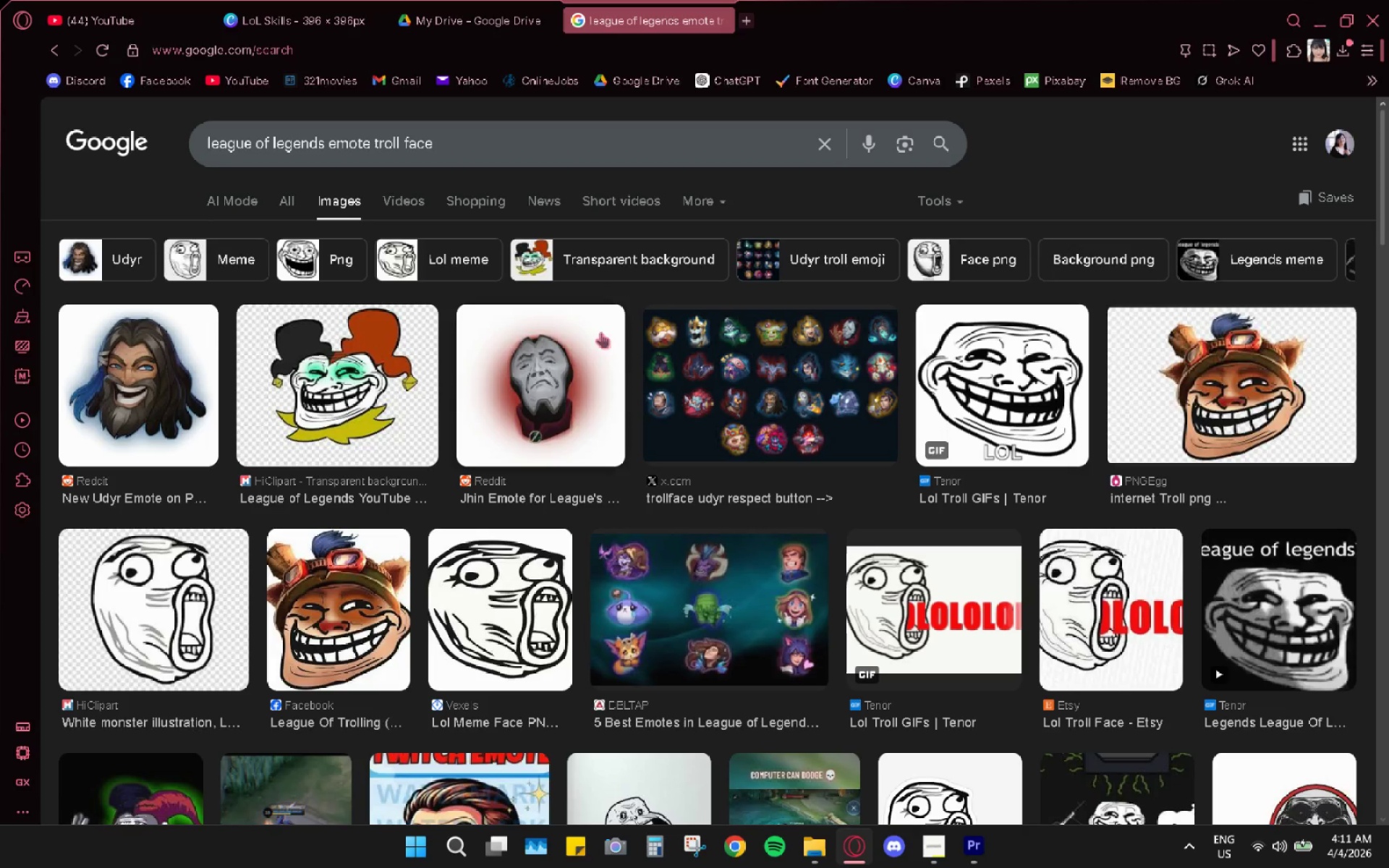 
wait(7.26)
 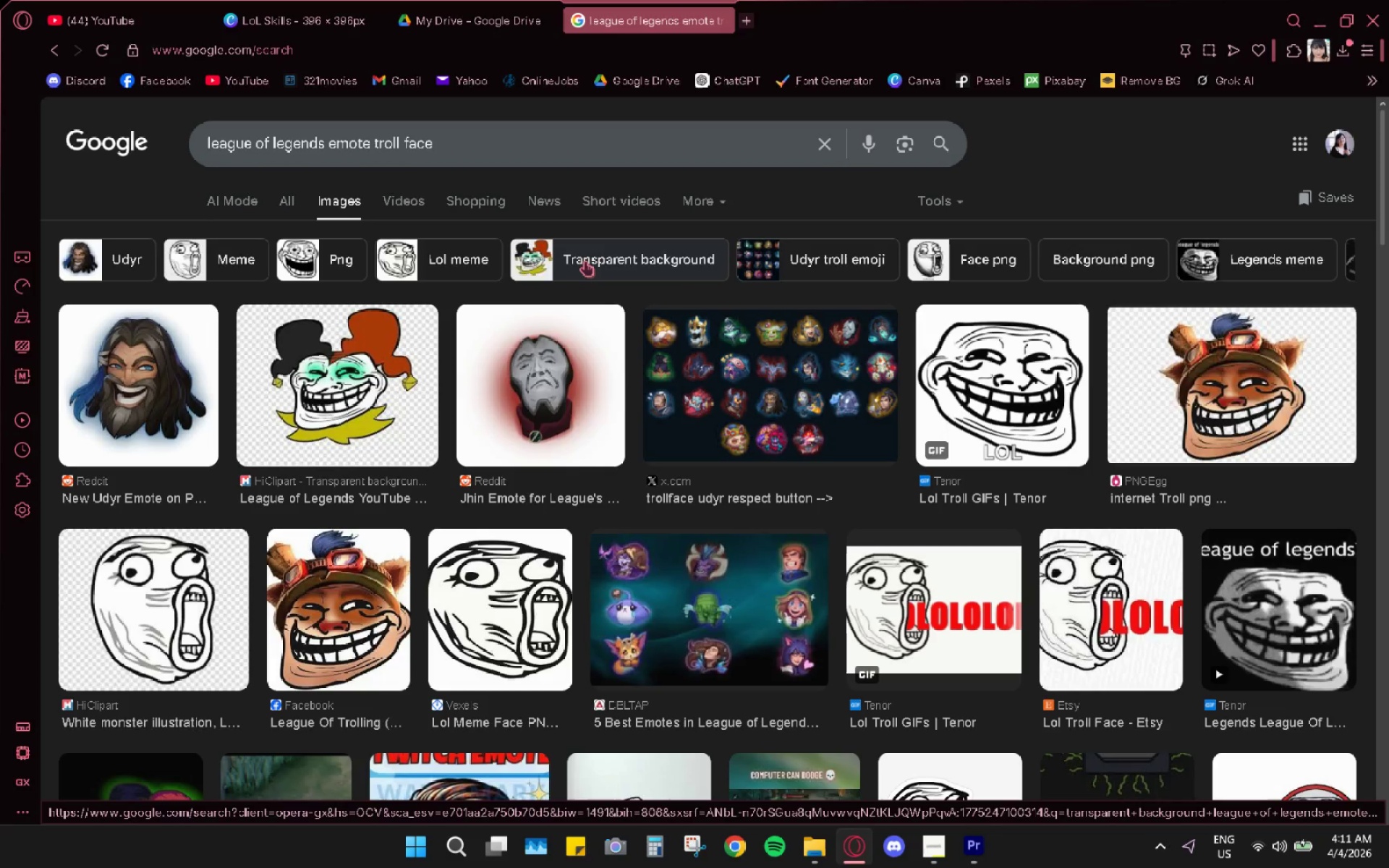 
scroll: coordinate [622, 532], scroll_direction: down, amount: 16.0
 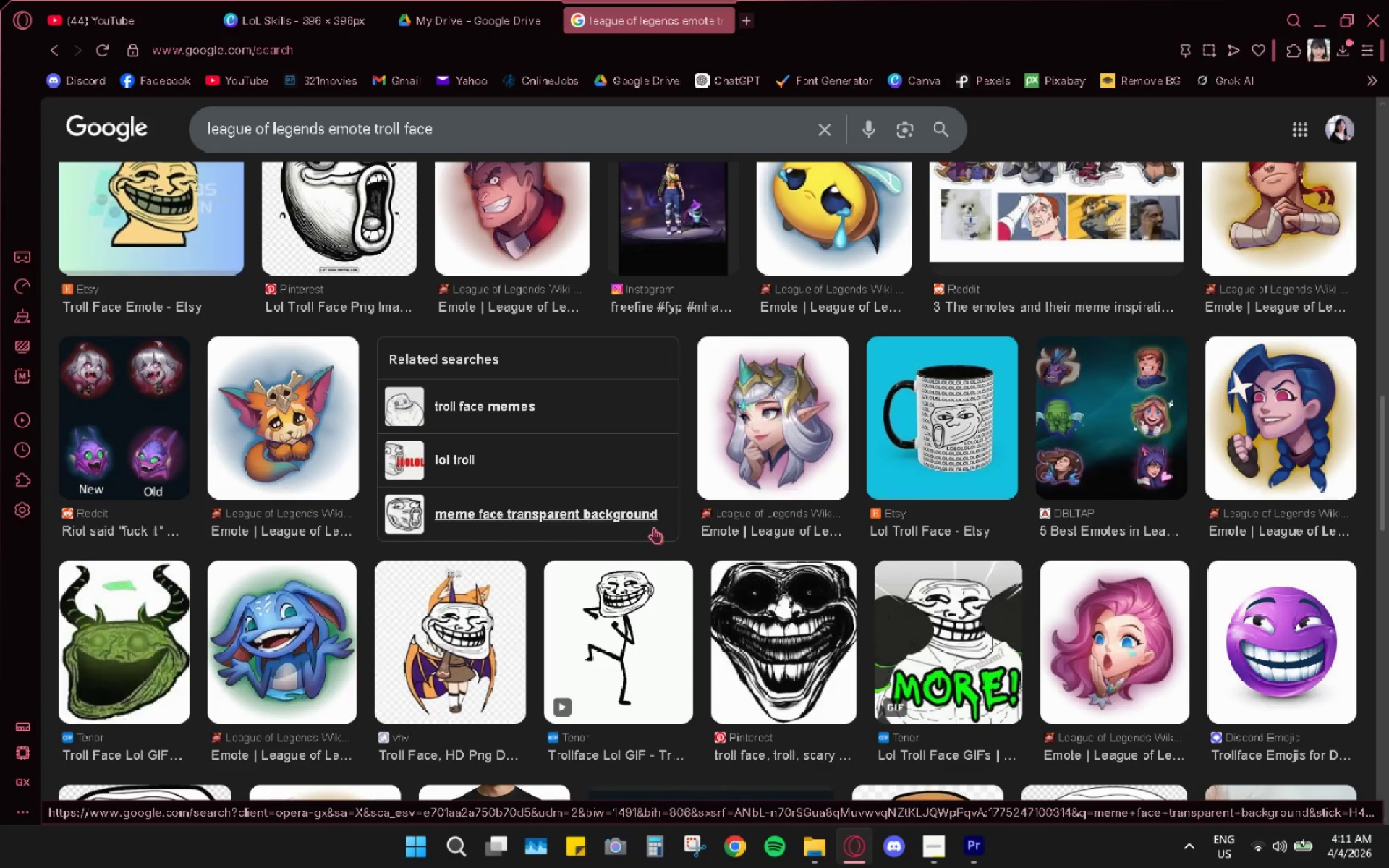 
scroll: coordinate [692, 547], scroll_direction: down, amount: 11.0
 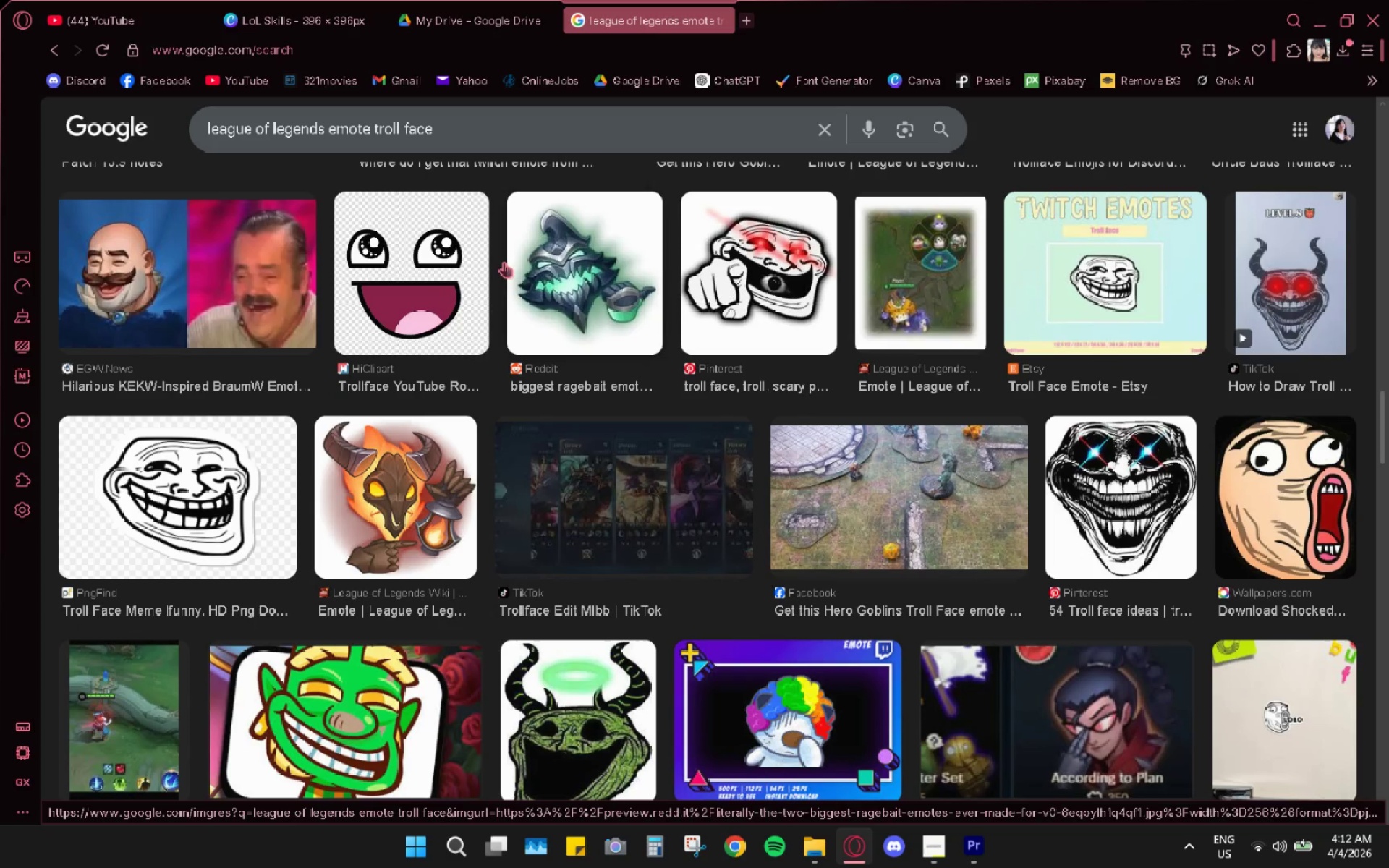 
double_click([472, 129])
 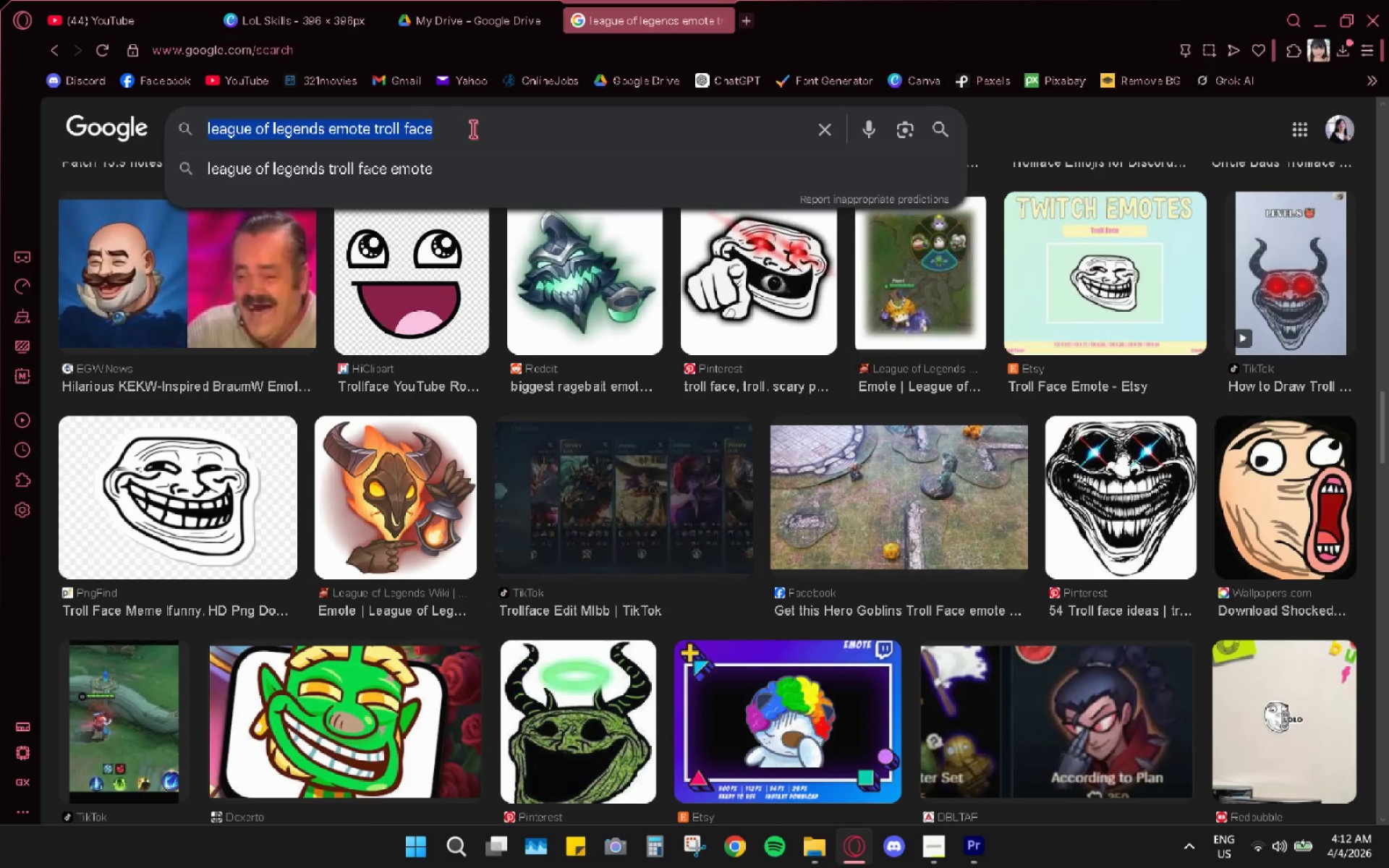 
type(faker troll face)
 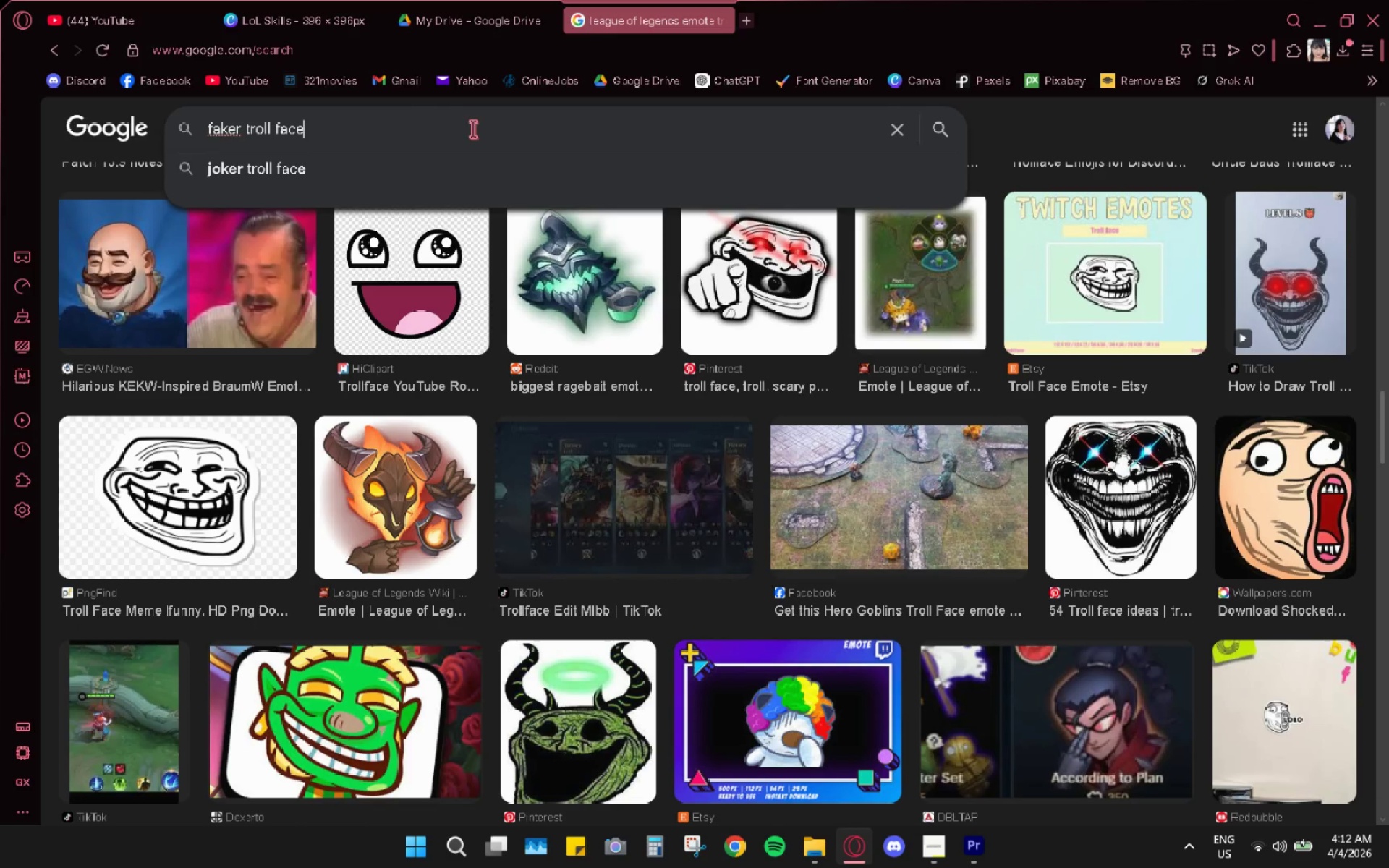 
key(Enter)
 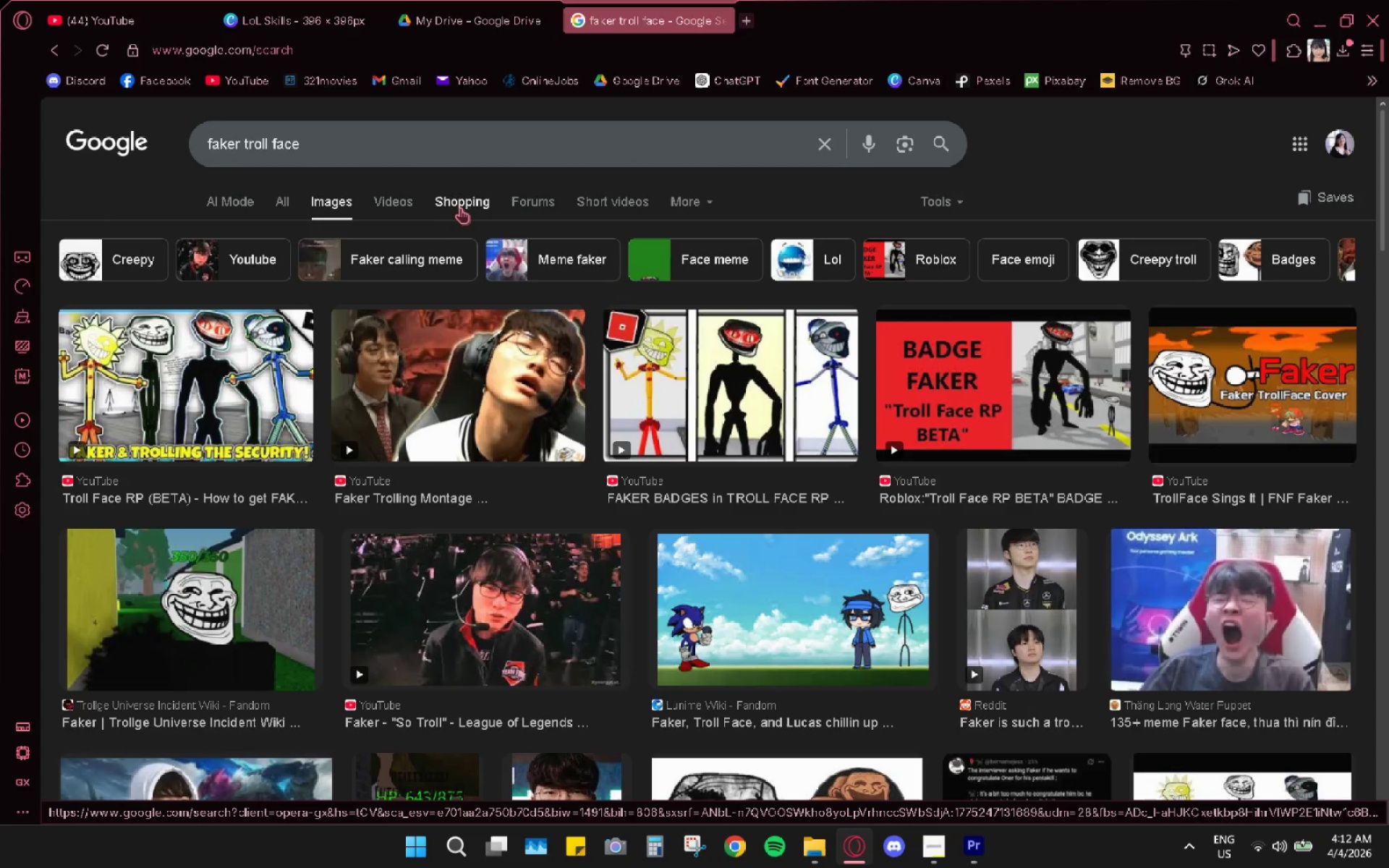 
wait(5.02)
 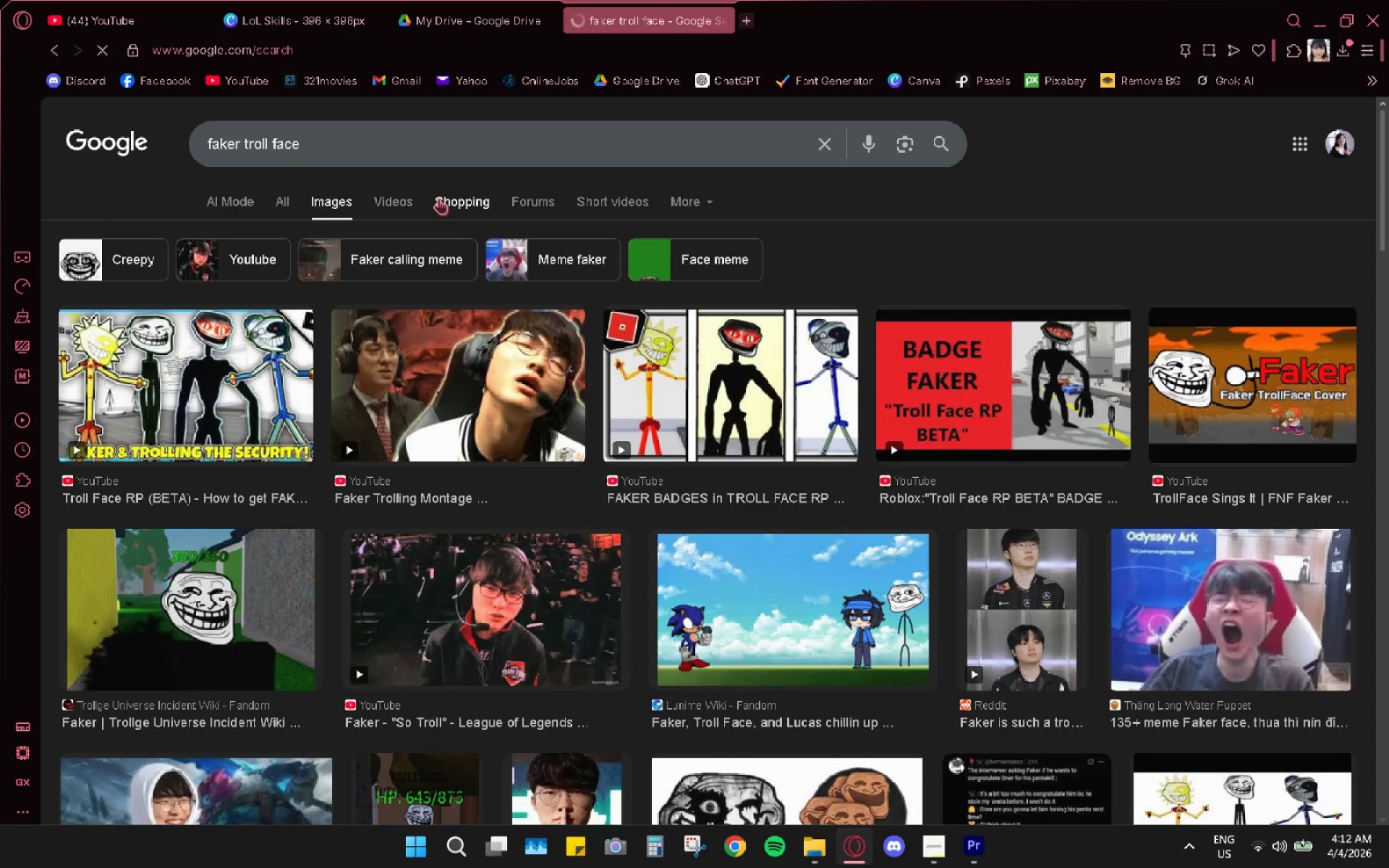 
scroll: coordinate [493, 434], scroll_direction: down, amount: 5.0
 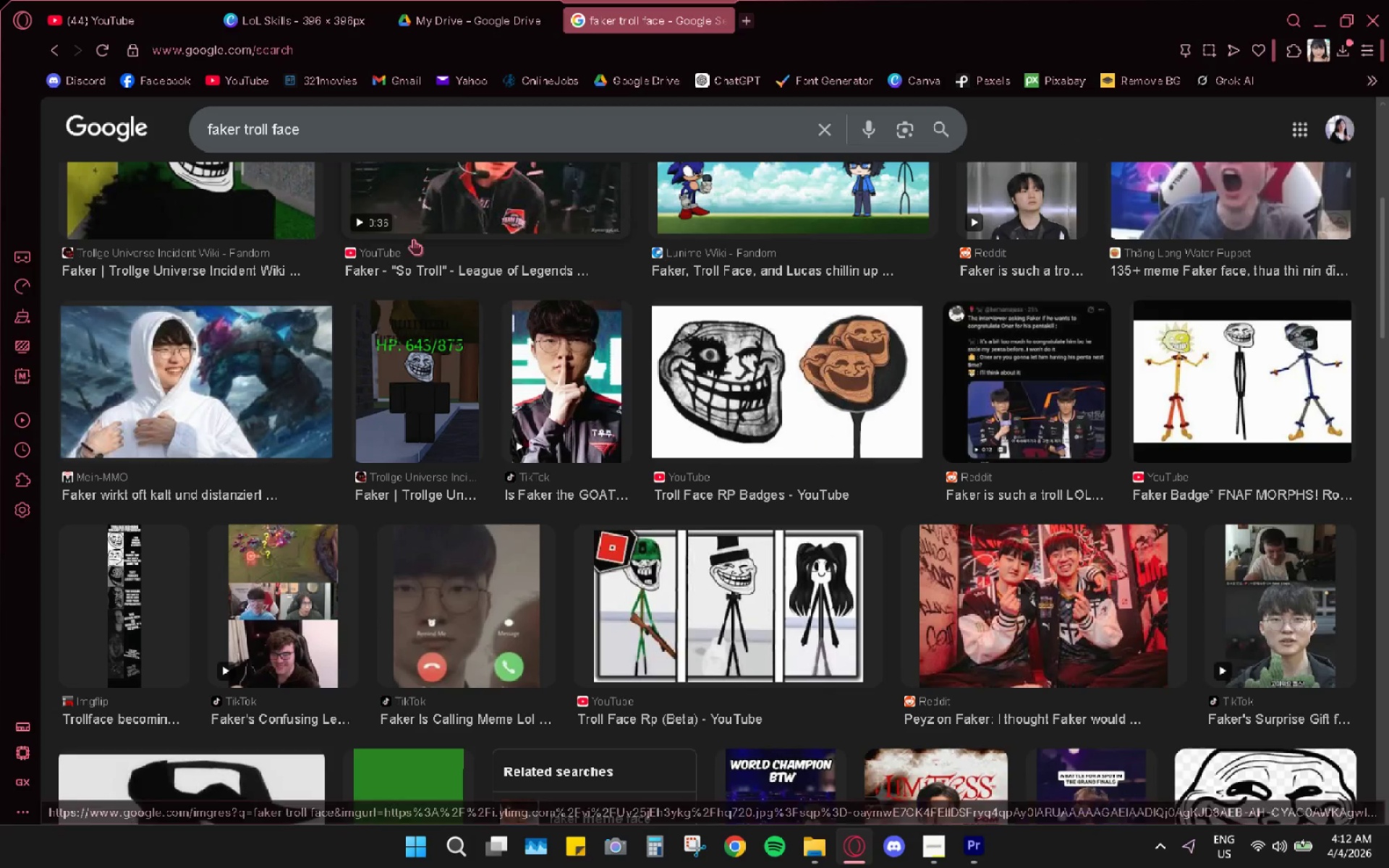 
scroll: coordinate [401, 254], scroll_direction: up, amount: 3.0
 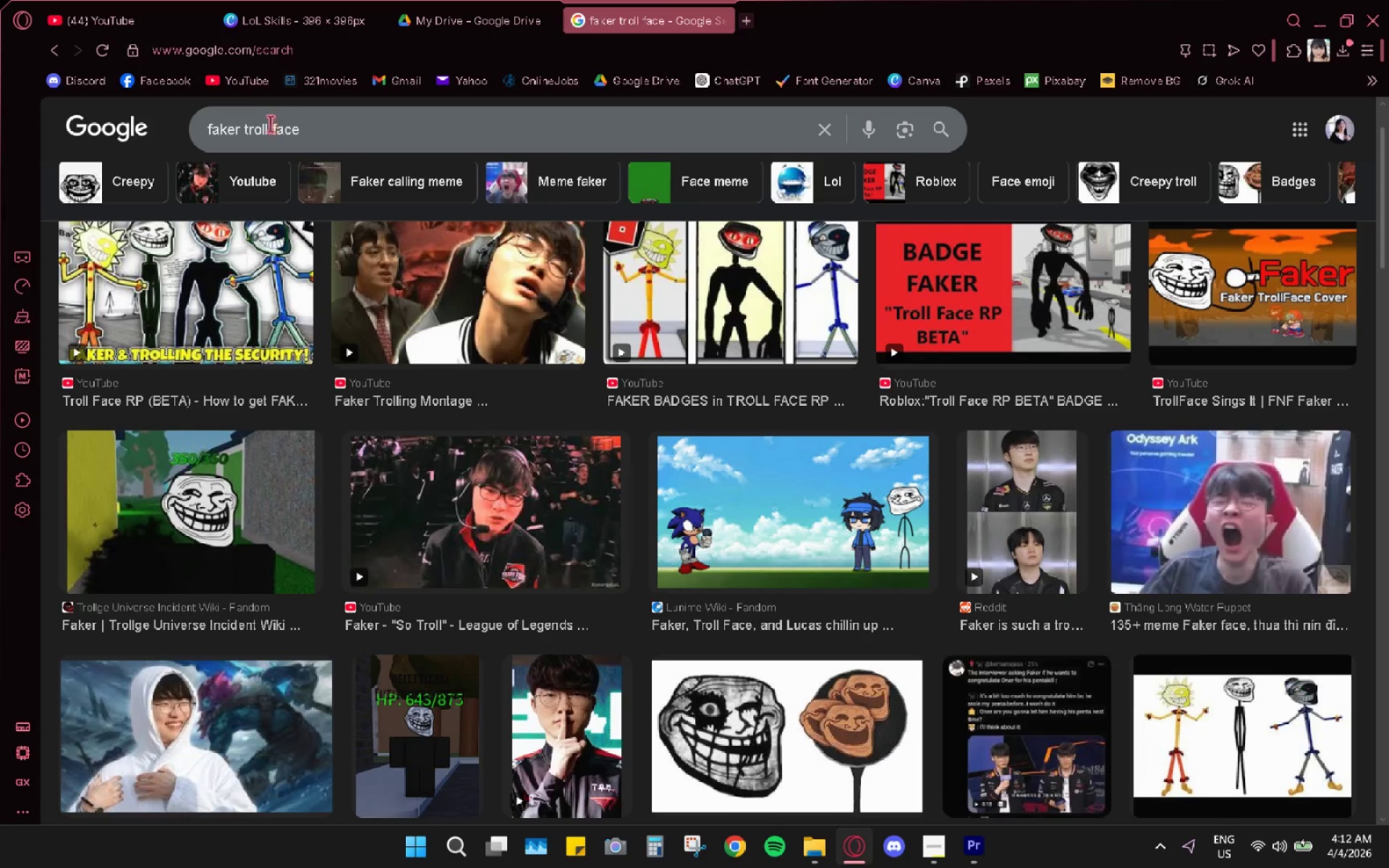 
double_click([250, 132])
 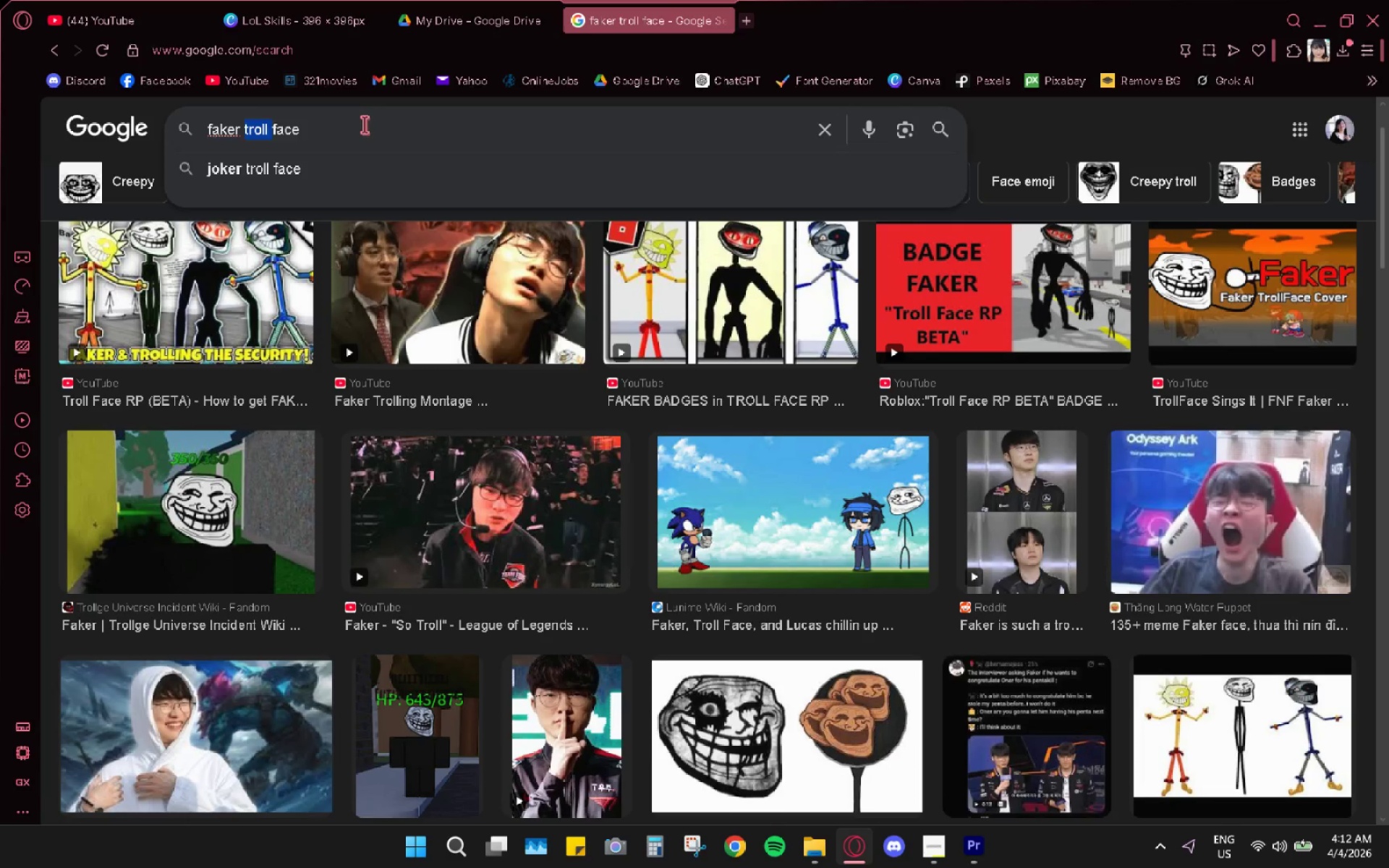 
type(smirk)
 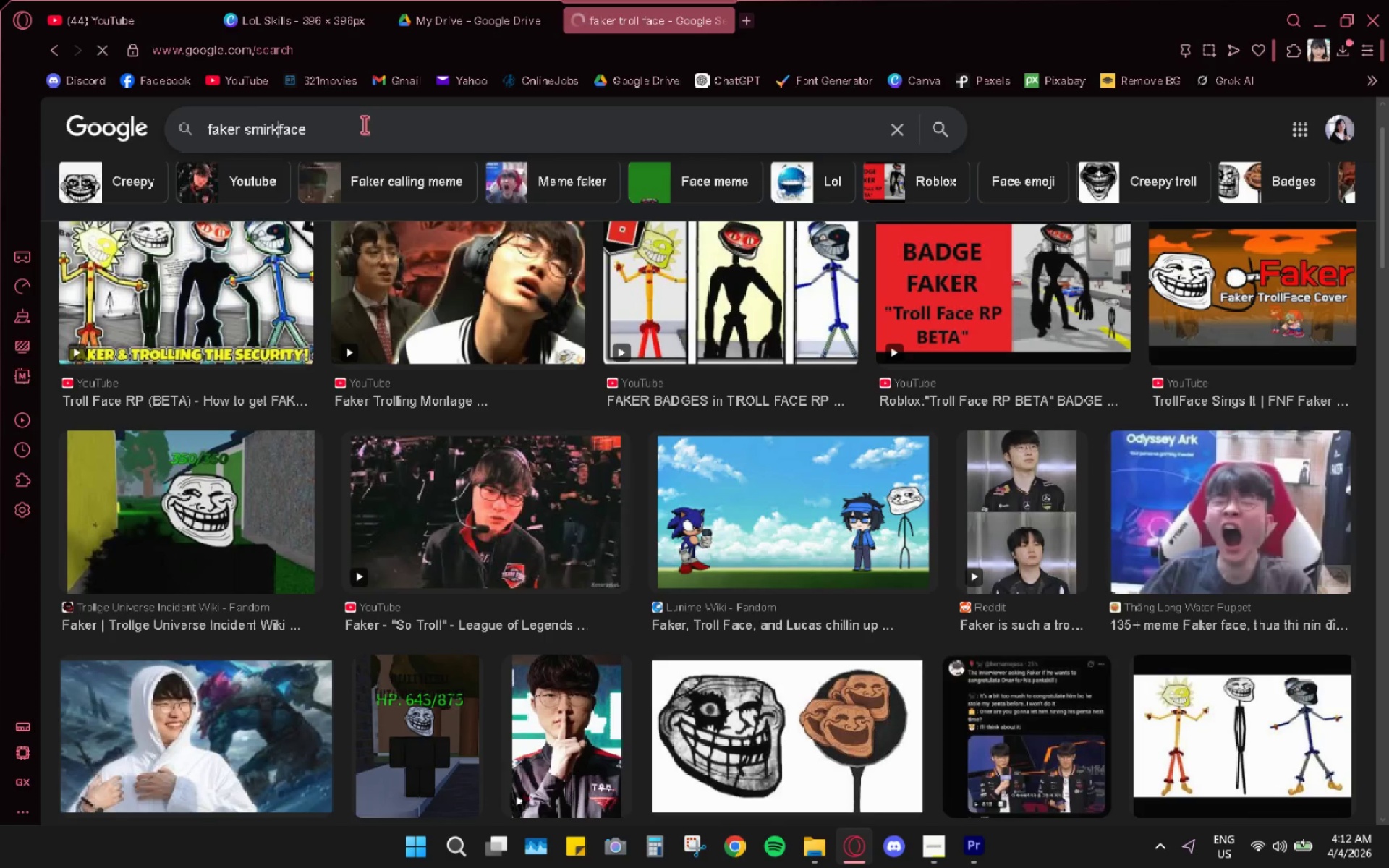 
key(Enter)
 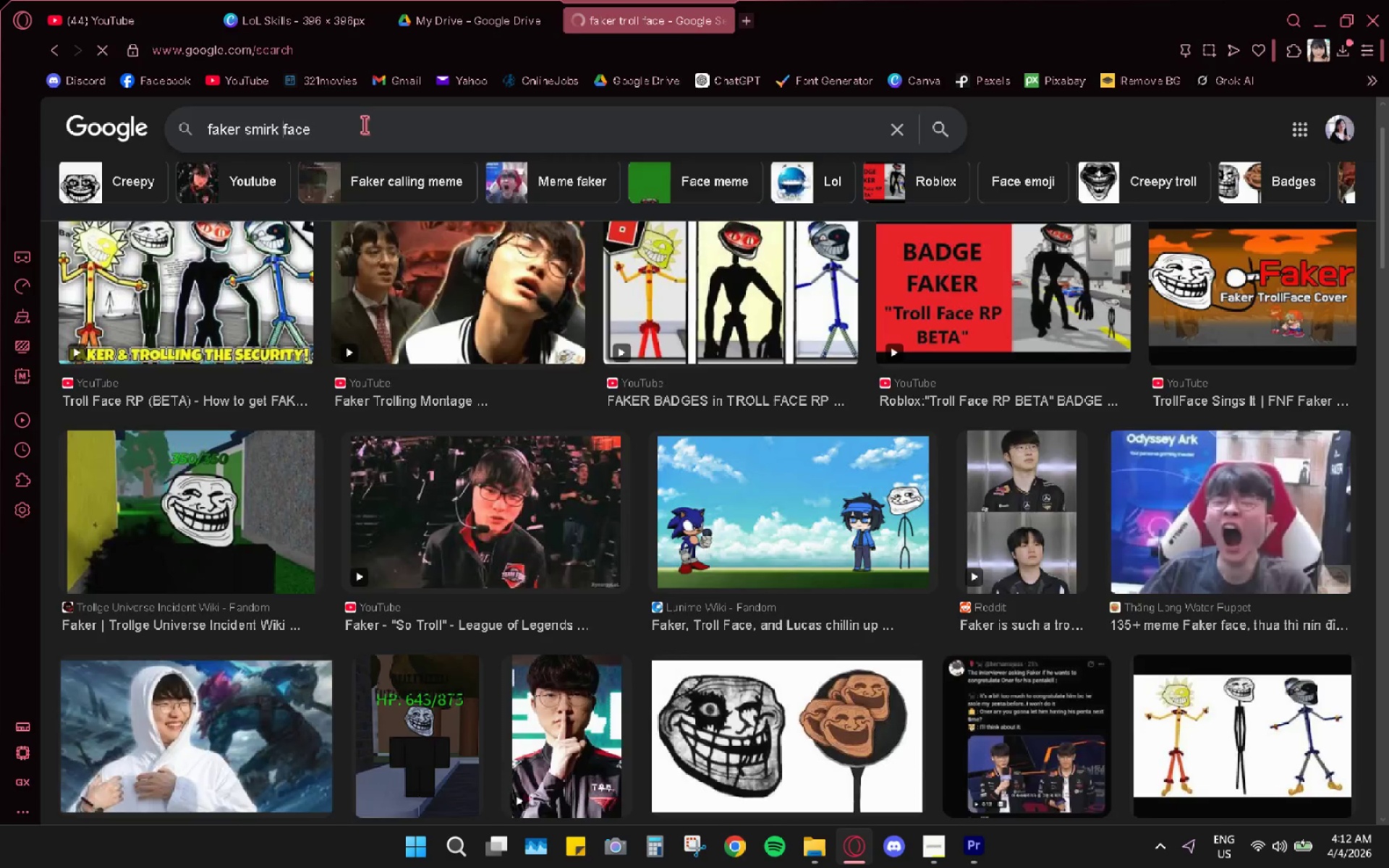 
key(Space)
 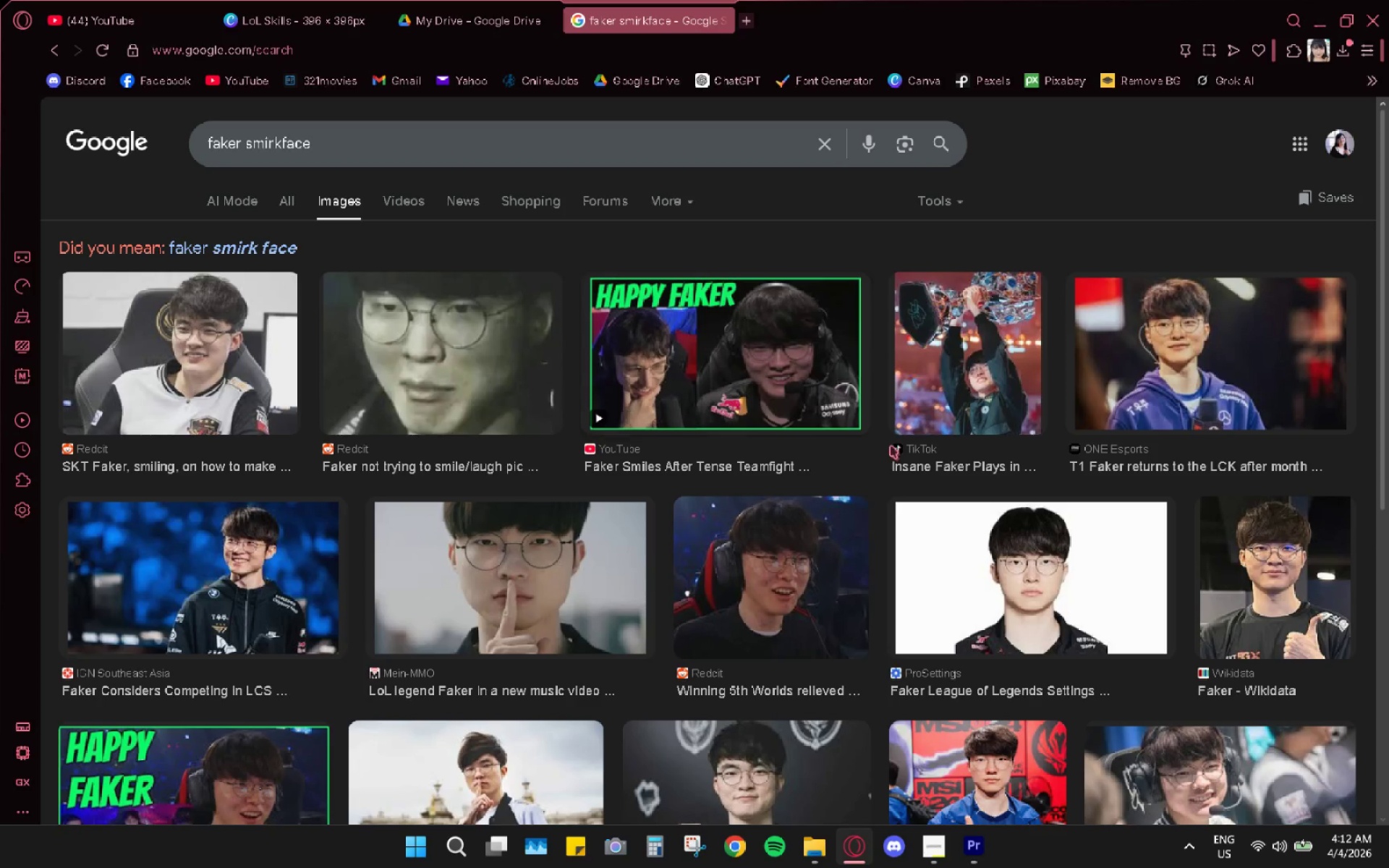 
wait(7.06)
 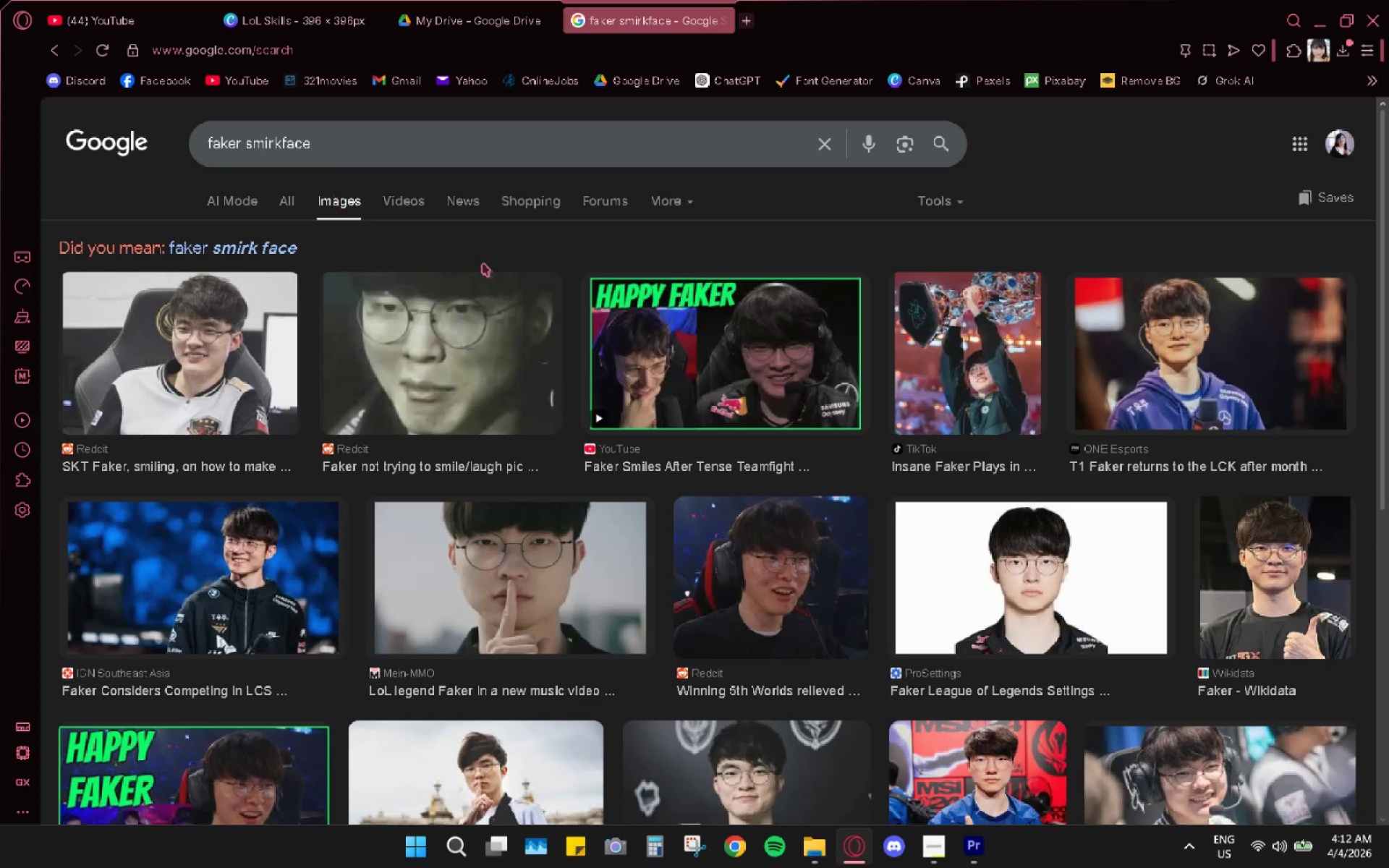 
scroll: coordinate [820, 550], scroll_direction: down, amount: 3.0
 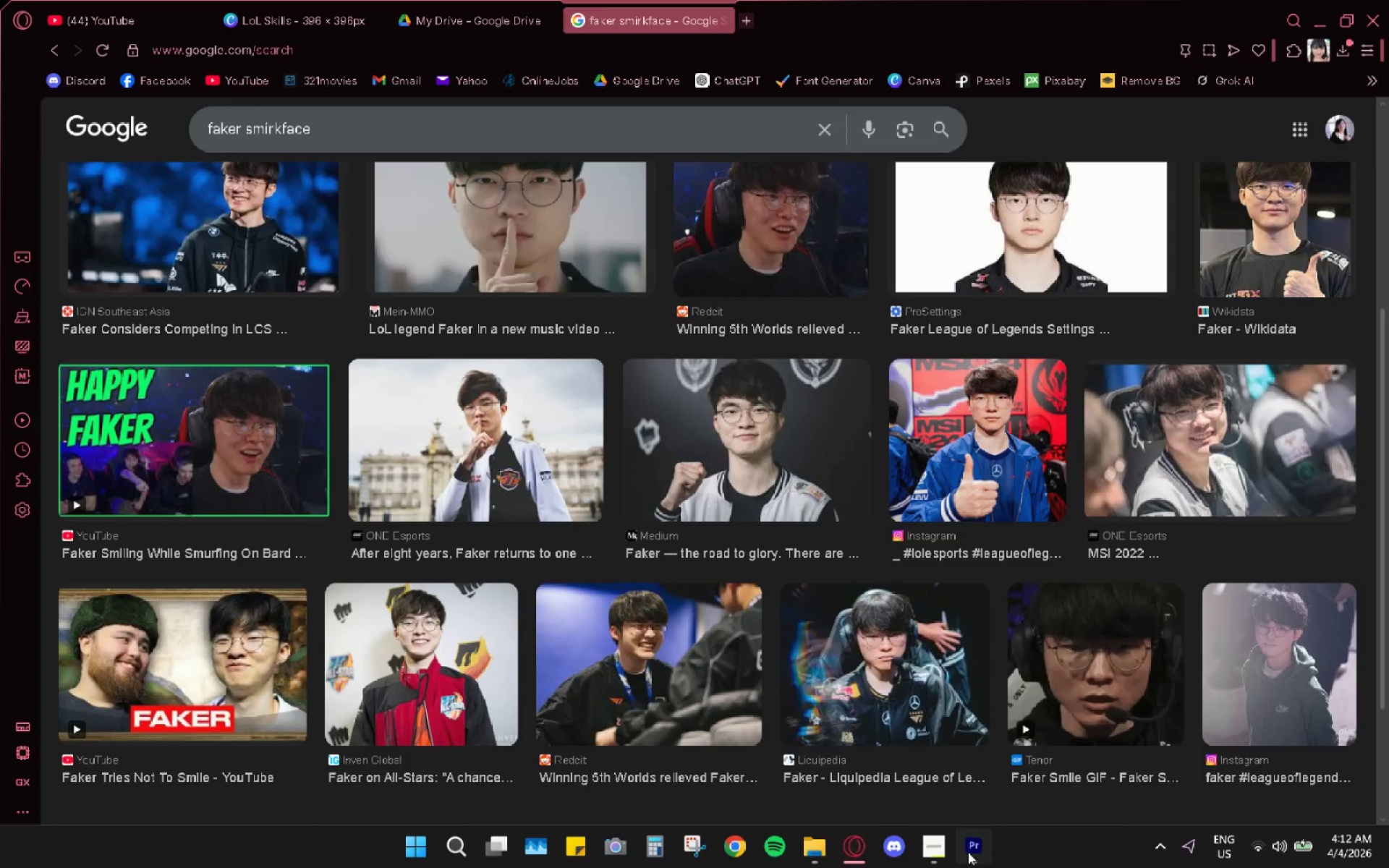 
wait(5.09)
 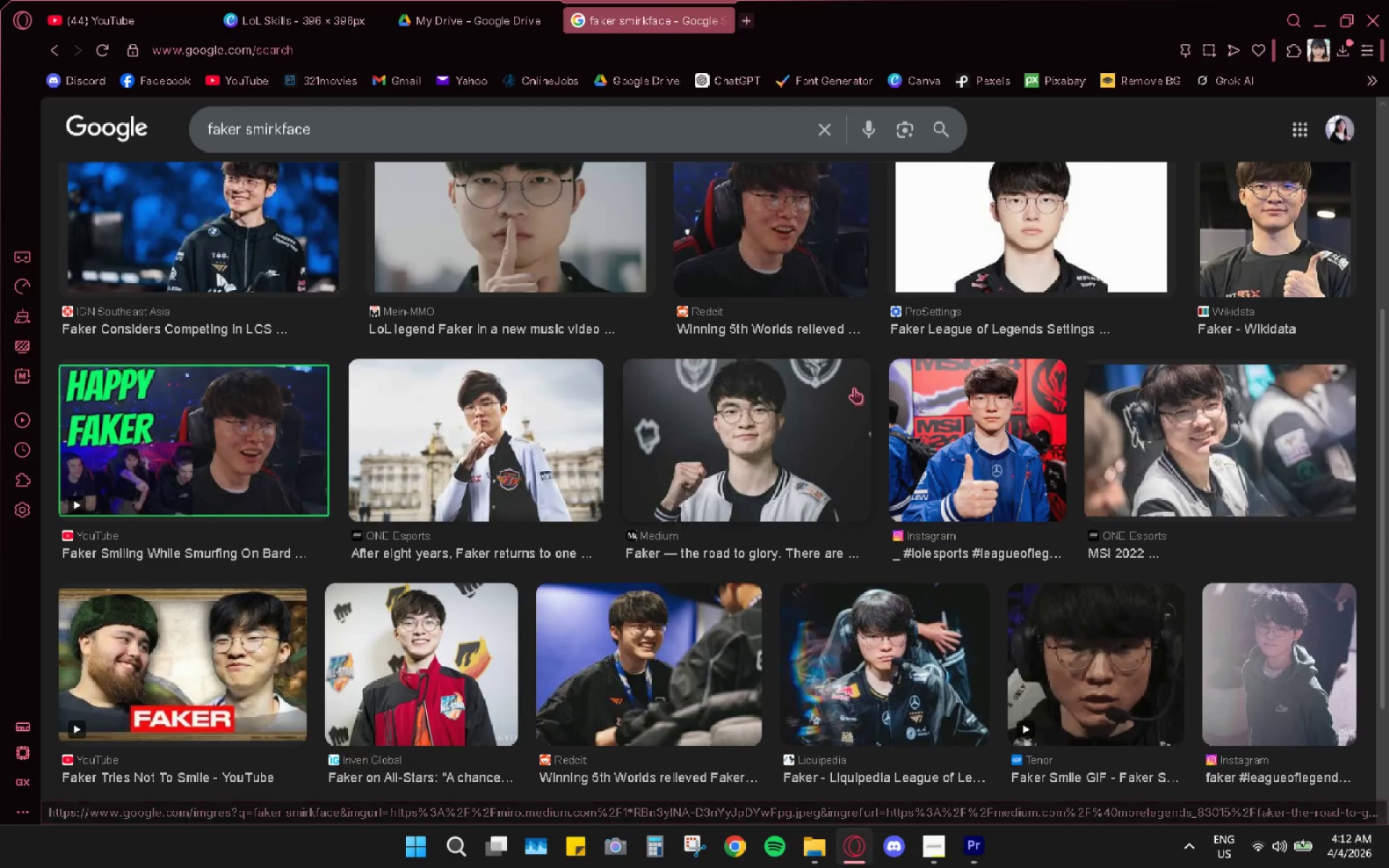 
left_click_drag(start_coordinate=[832, 563], to_coordinate=[747, 604])
 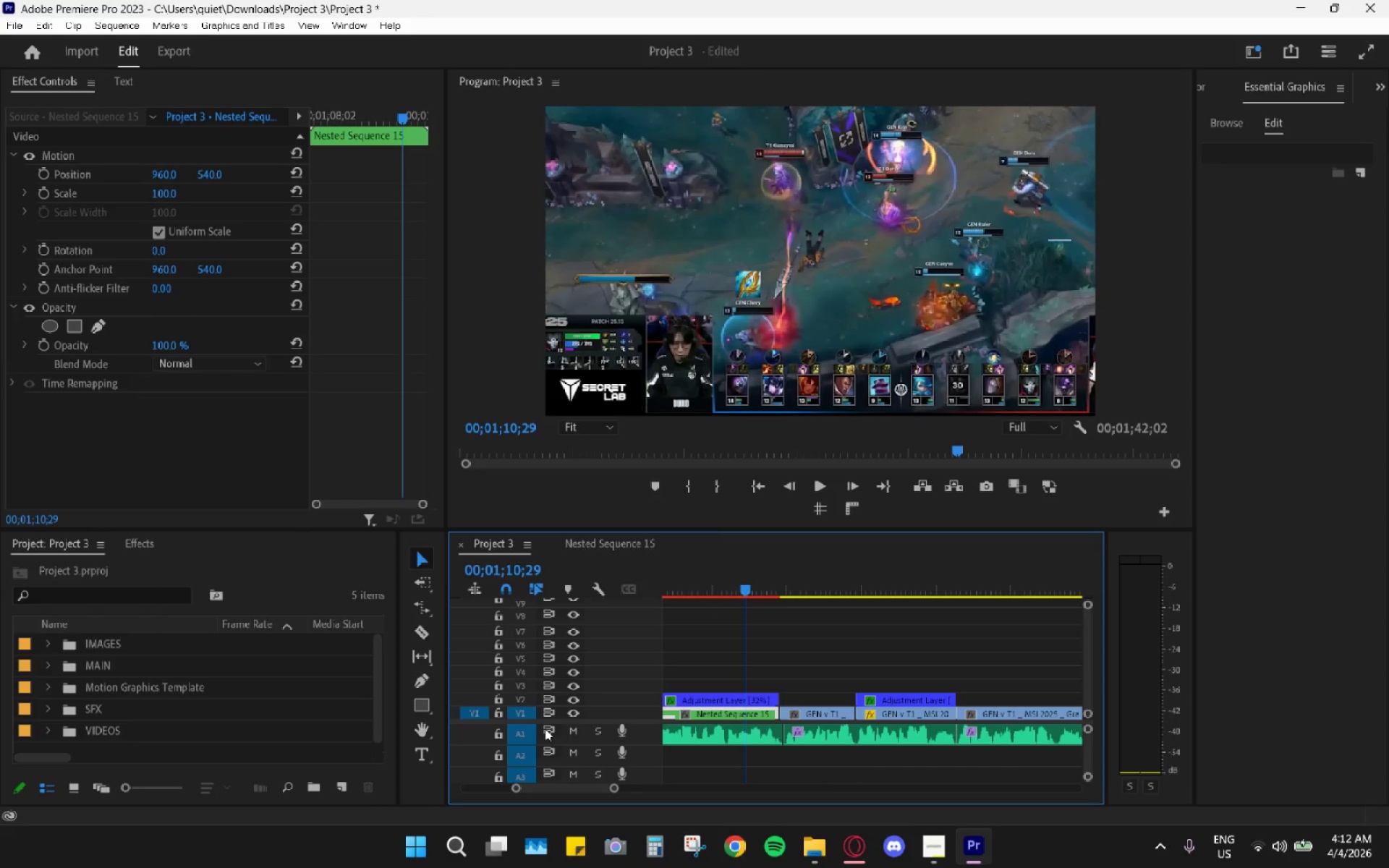 
left_click_drag(start_coordinate=[722, 568], to_coordinate=[642, 578])
 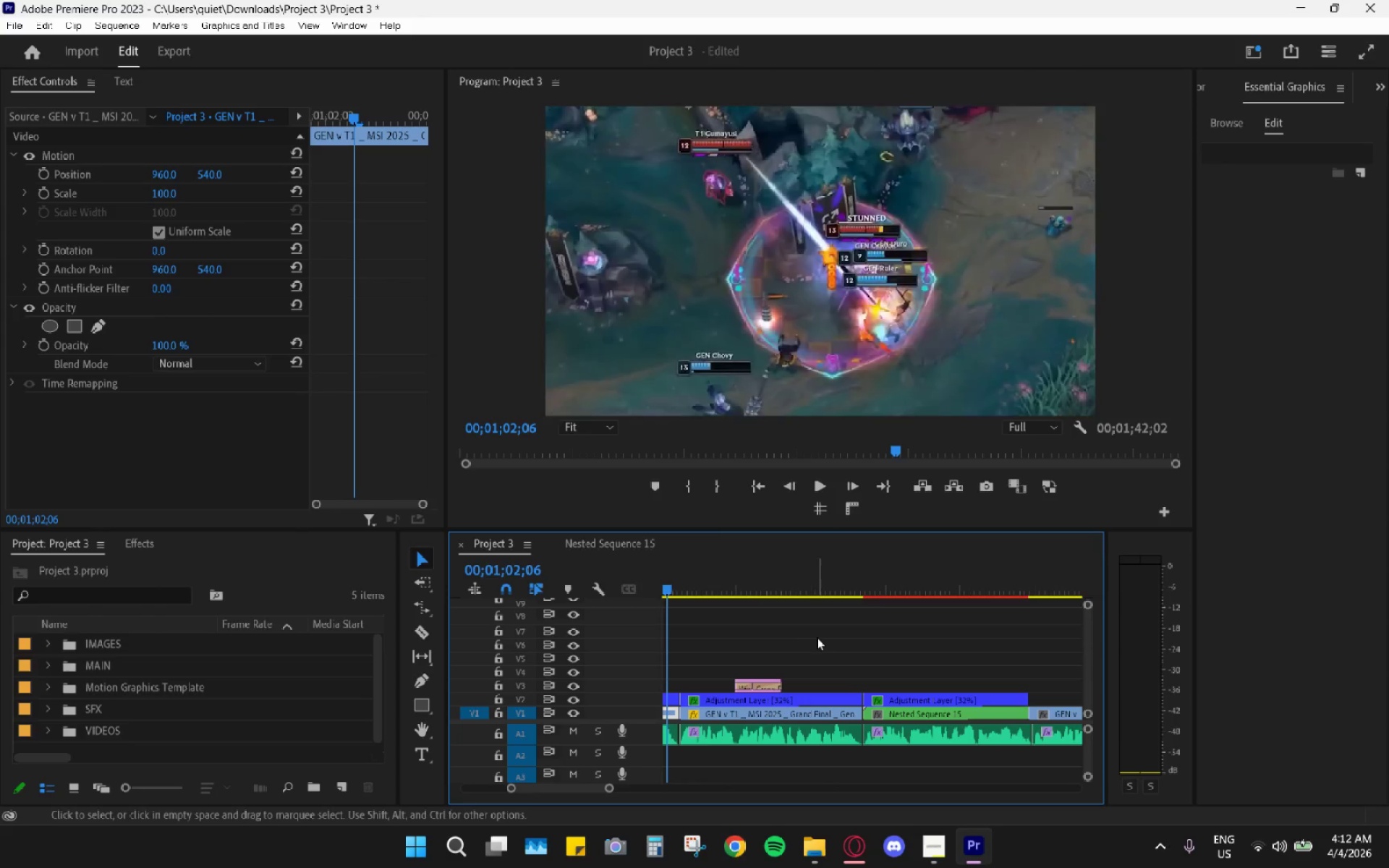 
key(Space)
 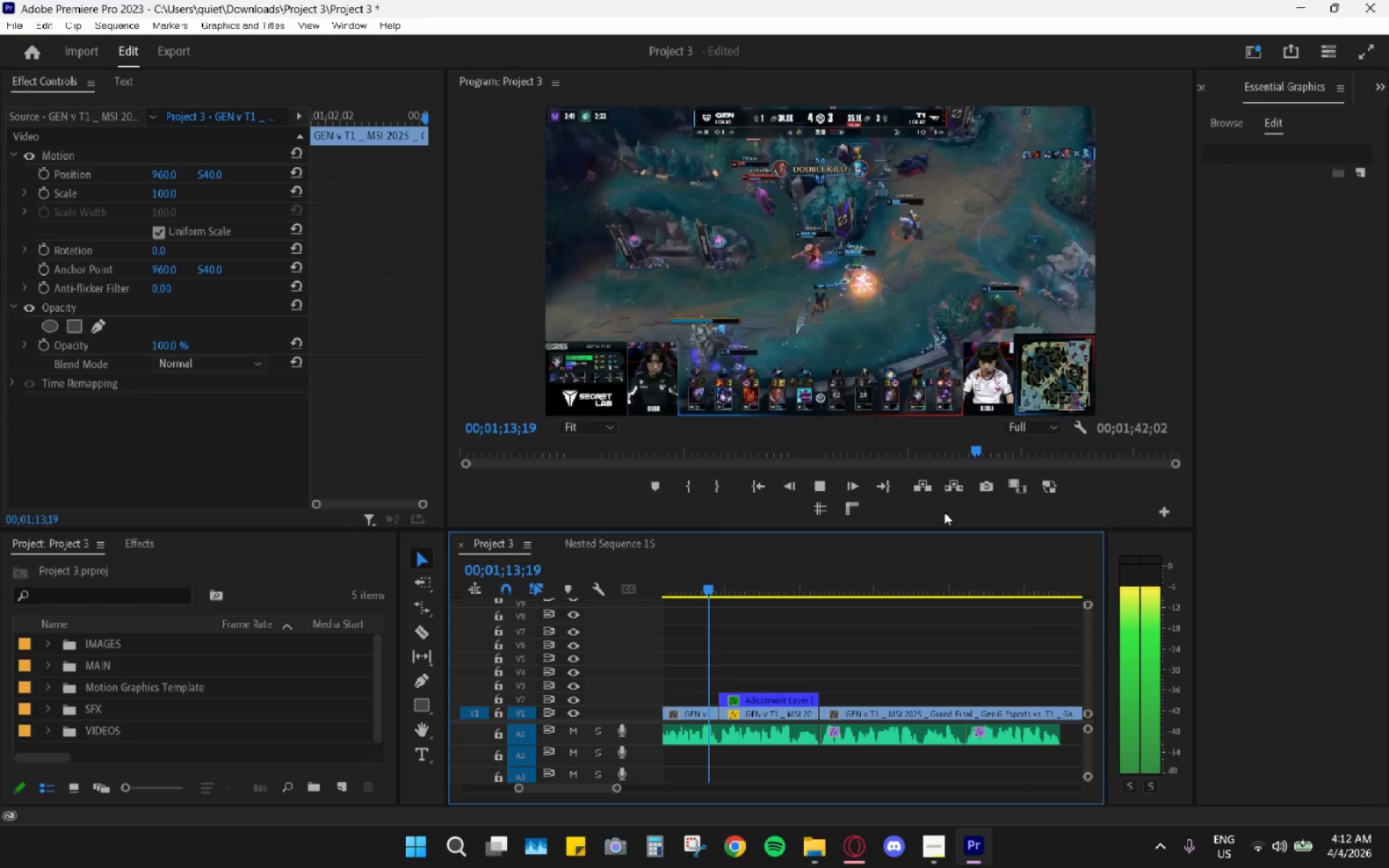 
wait(16.53)
 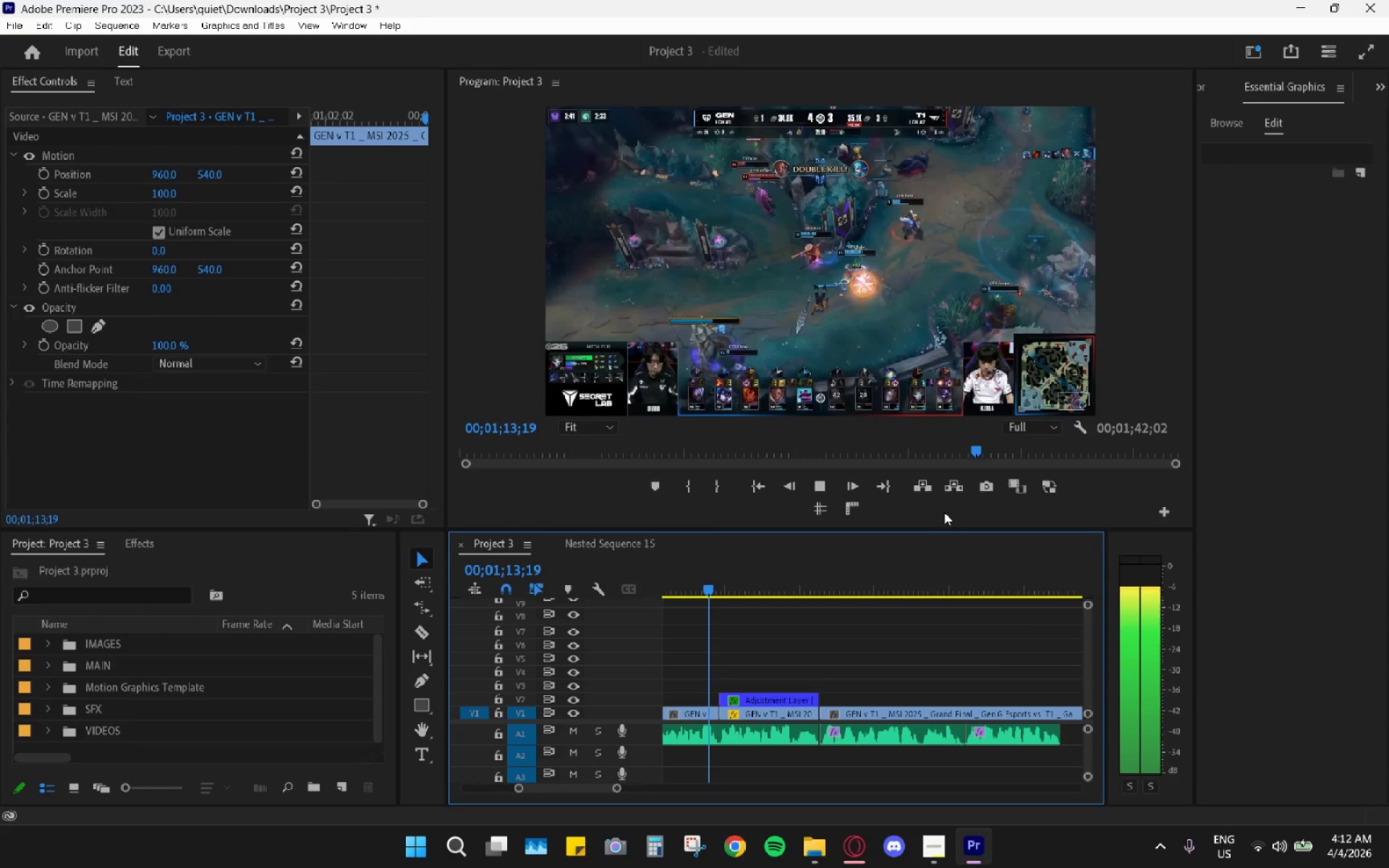 
key(Space)
 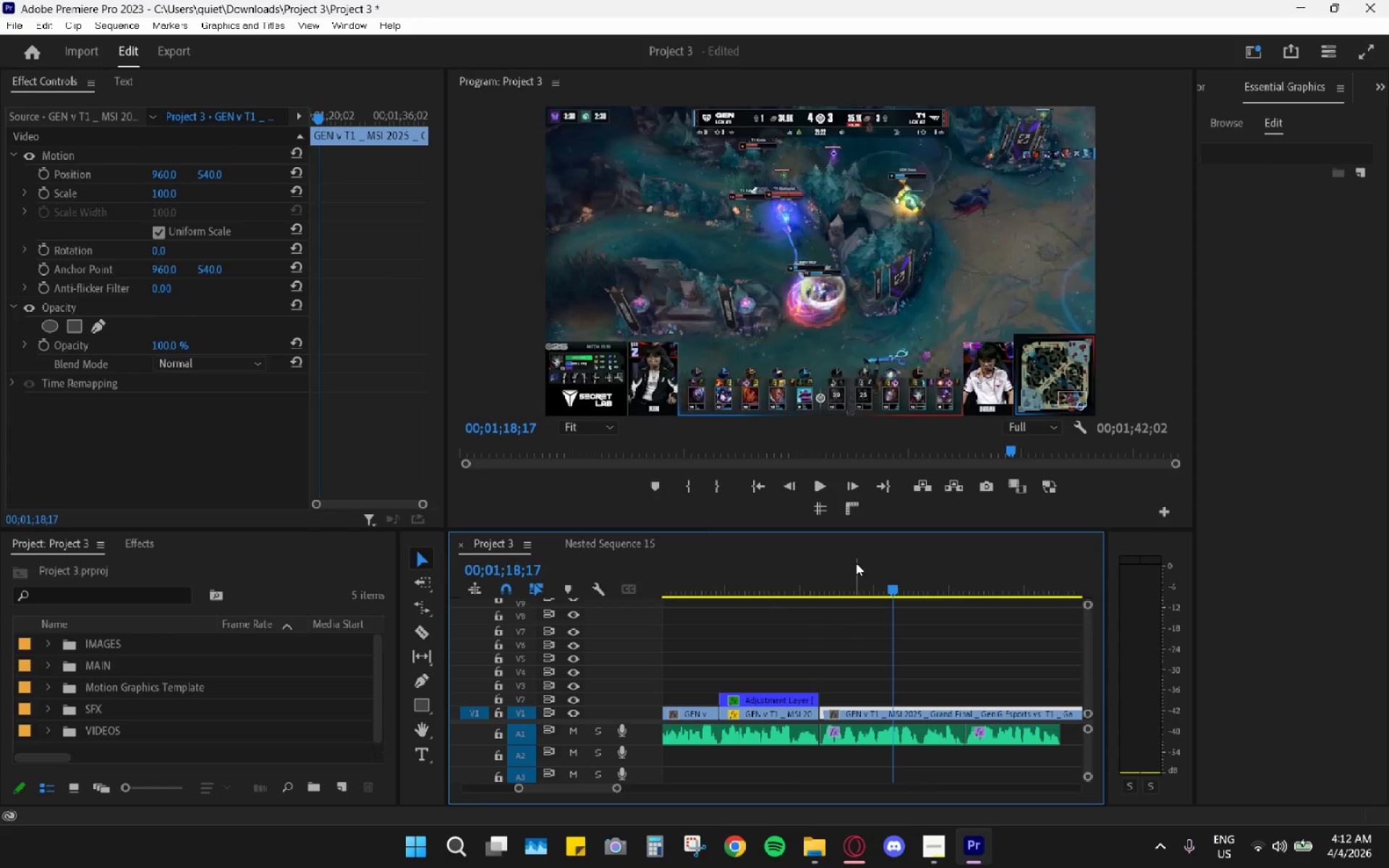 
left_click_drag(start_coordinate=[851, 564], to_coordinate=[734, 602])
 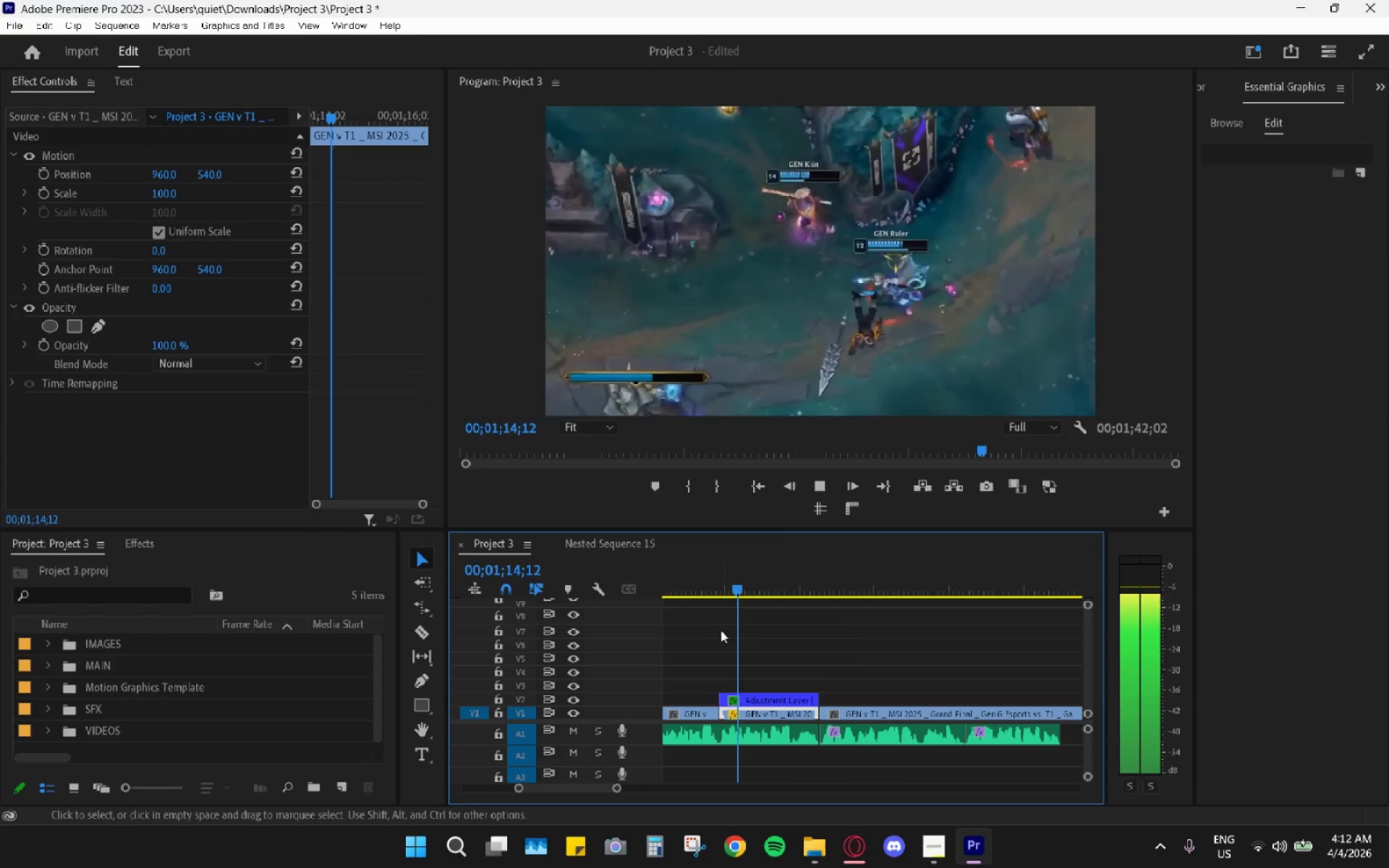 
right_click([731, 599])
 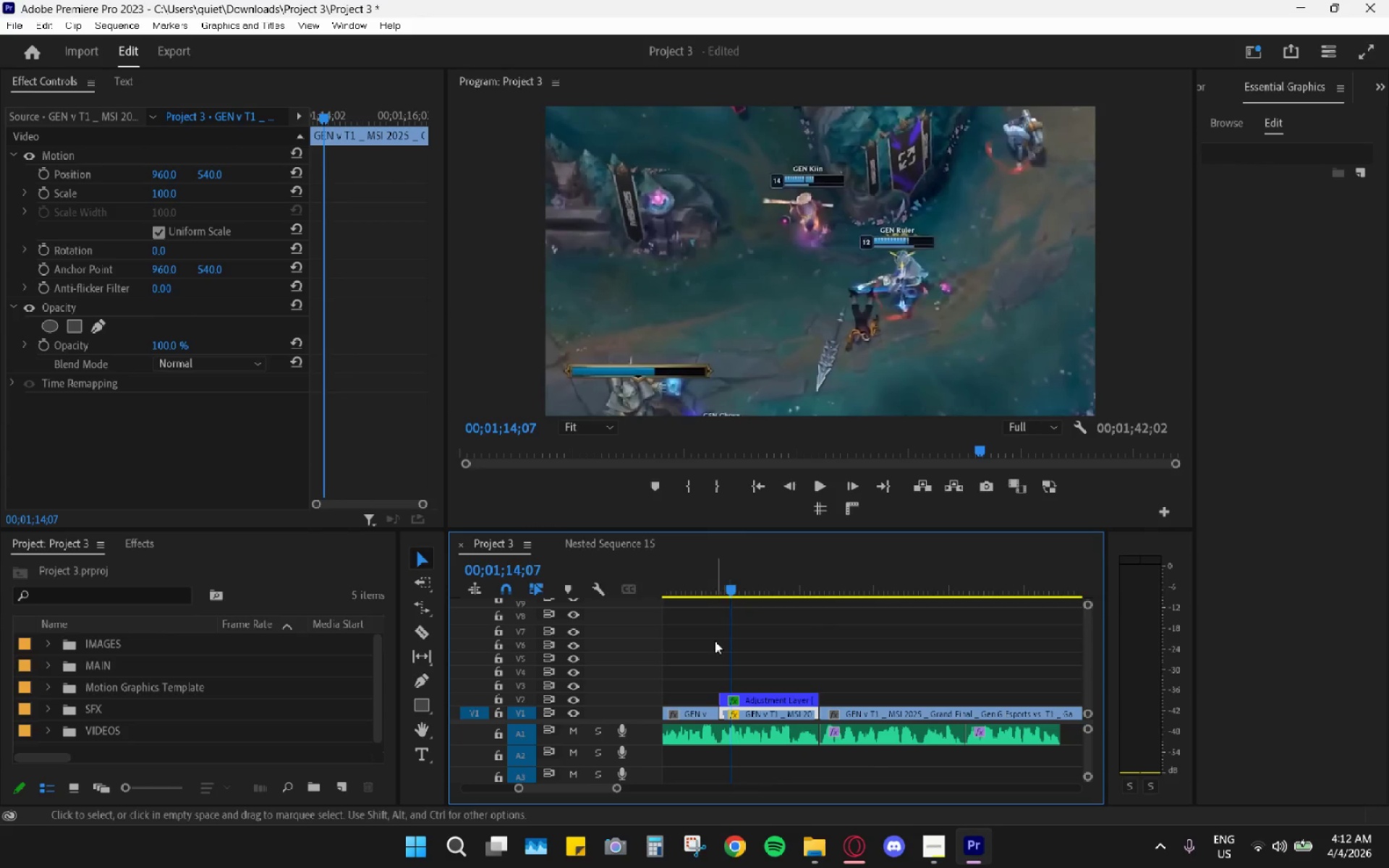 
key(Space)
 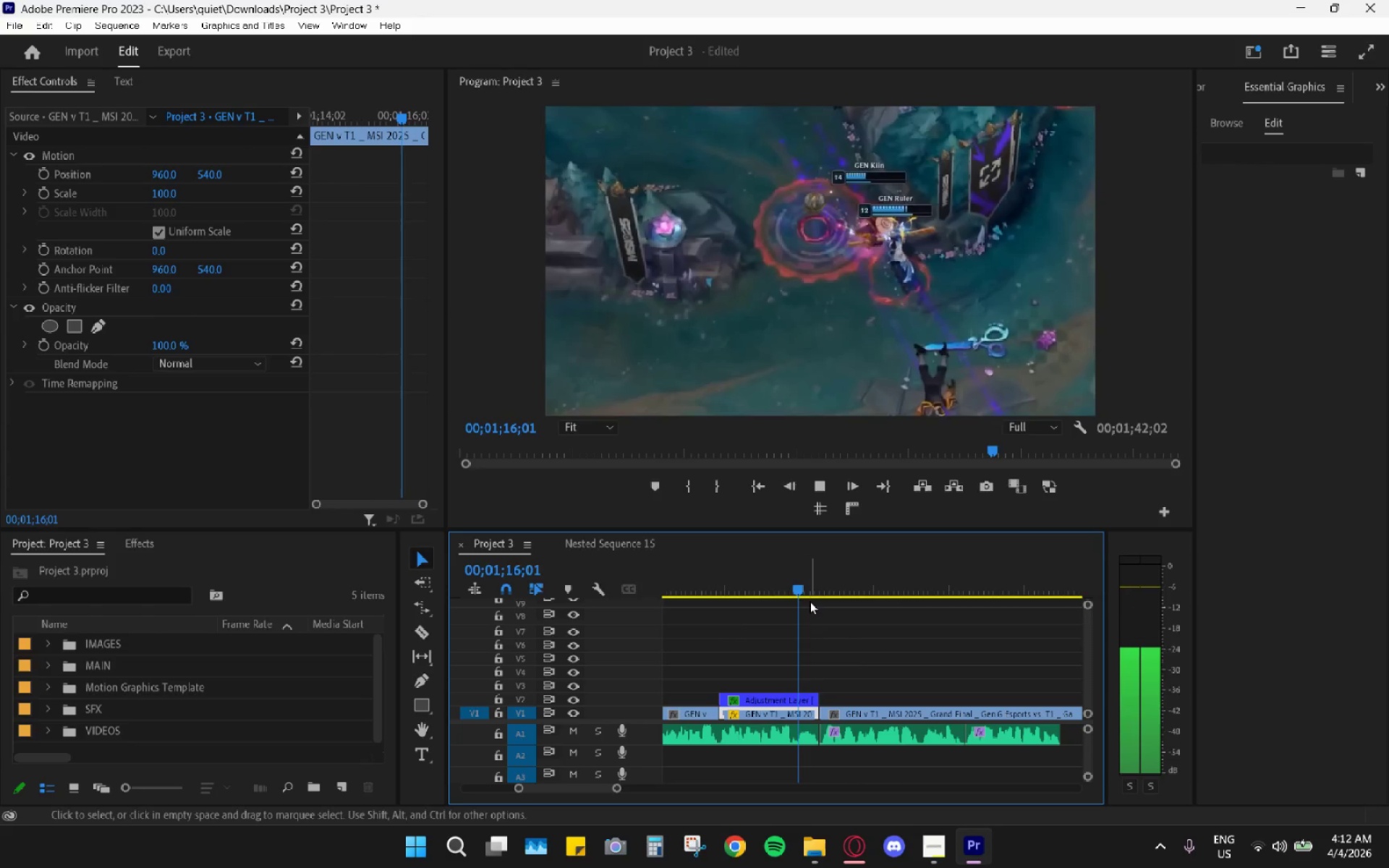 
key(Space)
 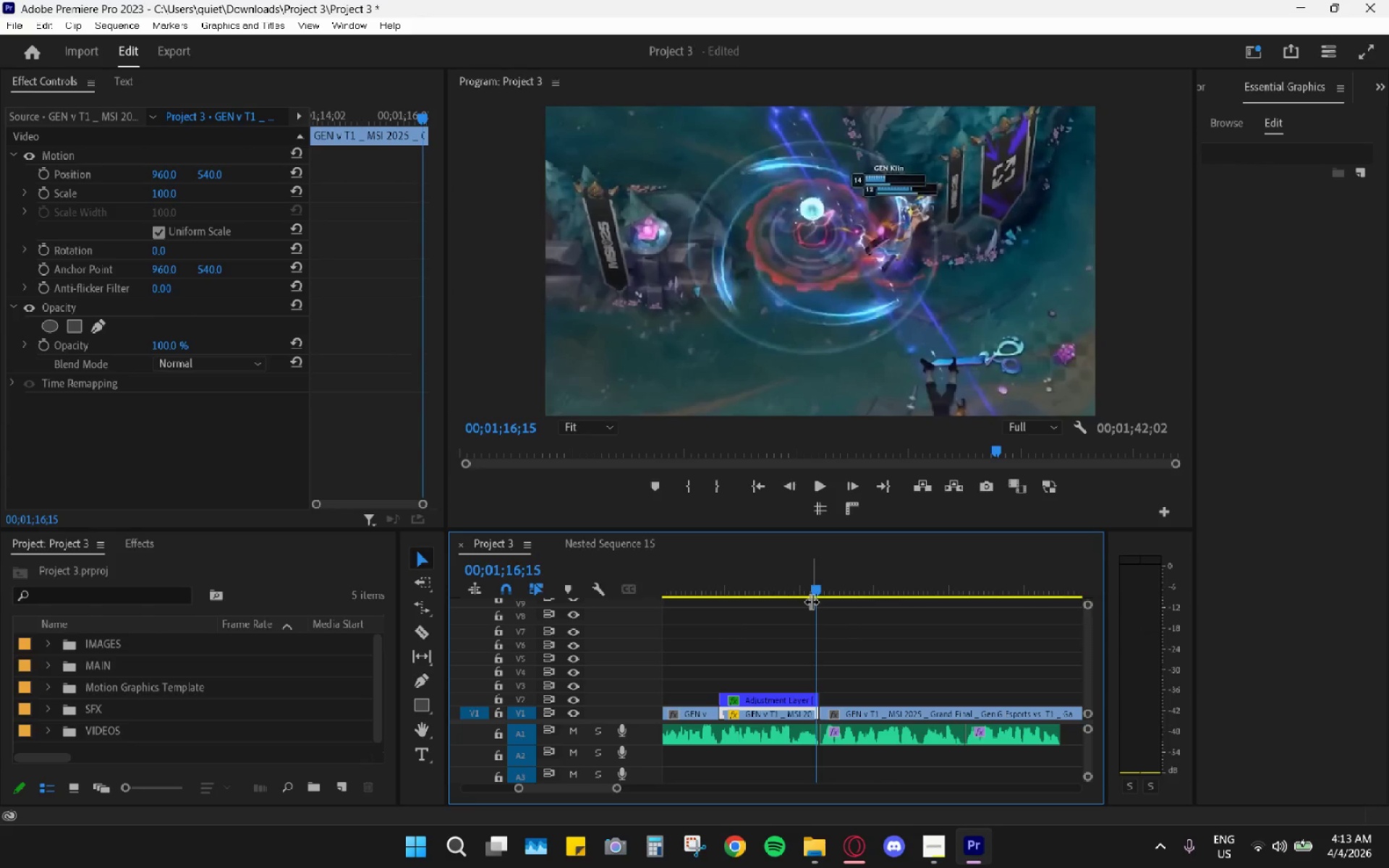 
hold_key(key=AltLeft, duration=0.69)
scroll: coordinate [821, 684], scroll_direction: up, amount: 14.0
 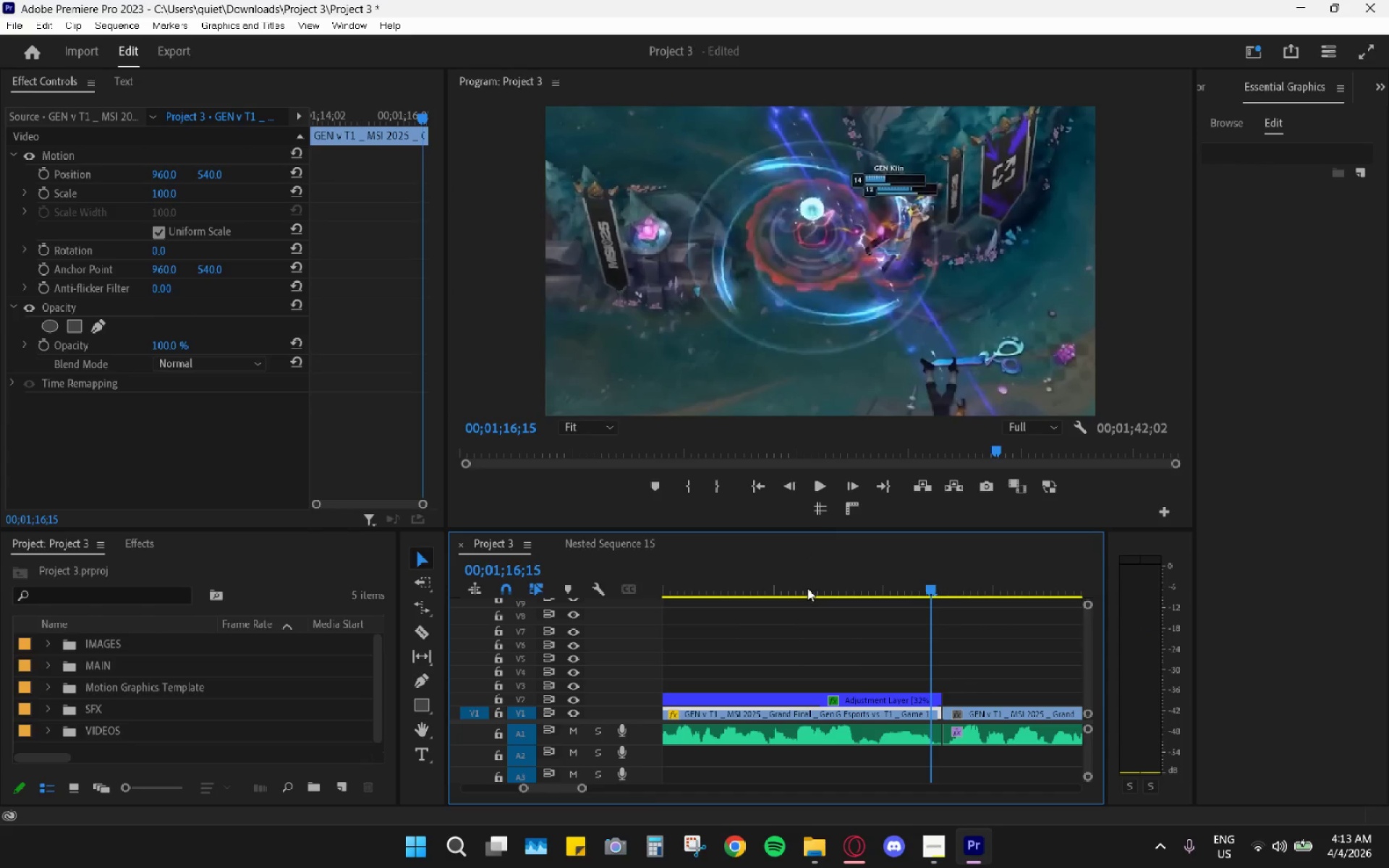 
left_click_drag(start_coordinate=[780, 578], to_coordinate=[738, 588])
 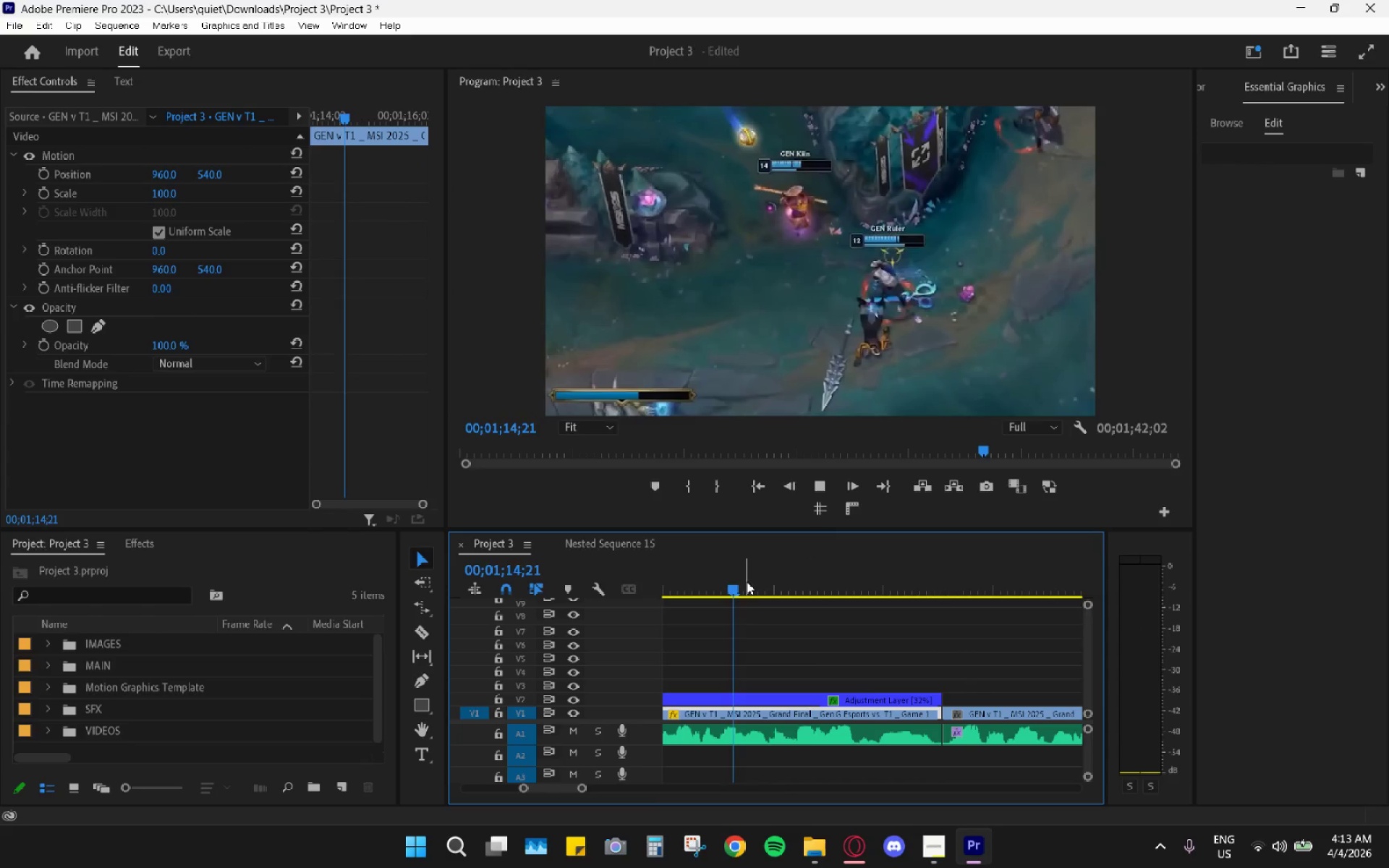 
key(Space)
 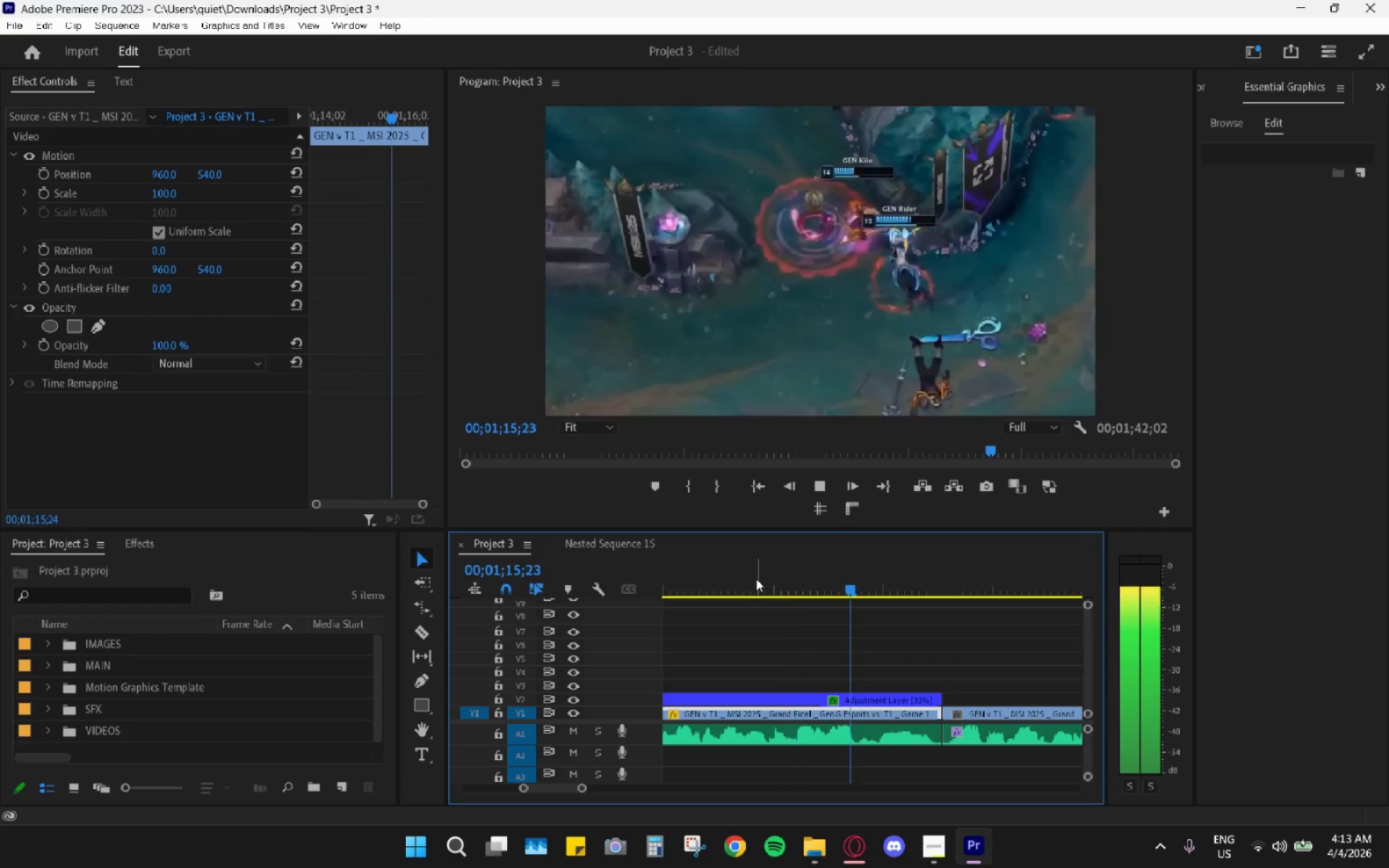 
key(Space)
 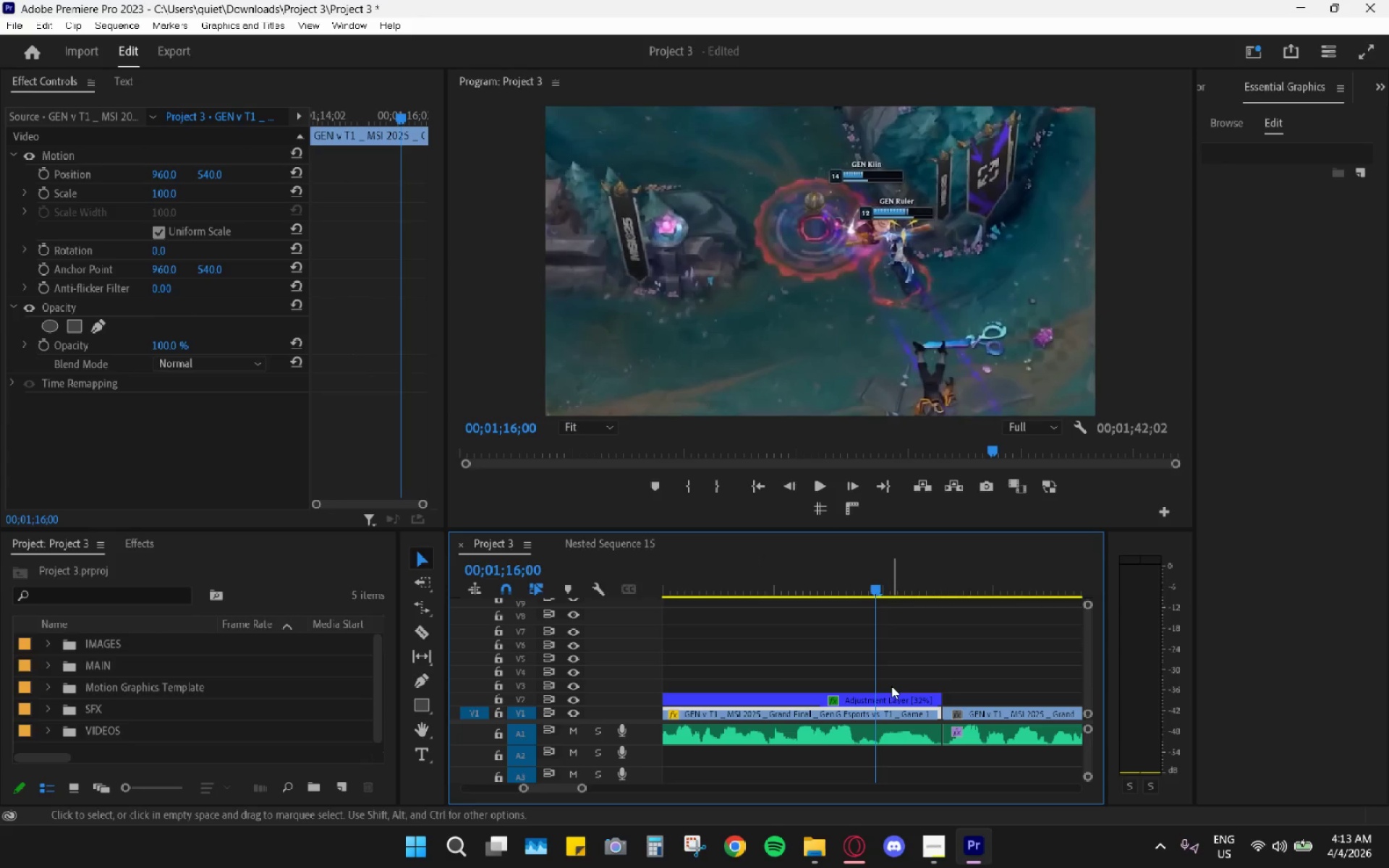 
key(Space)
 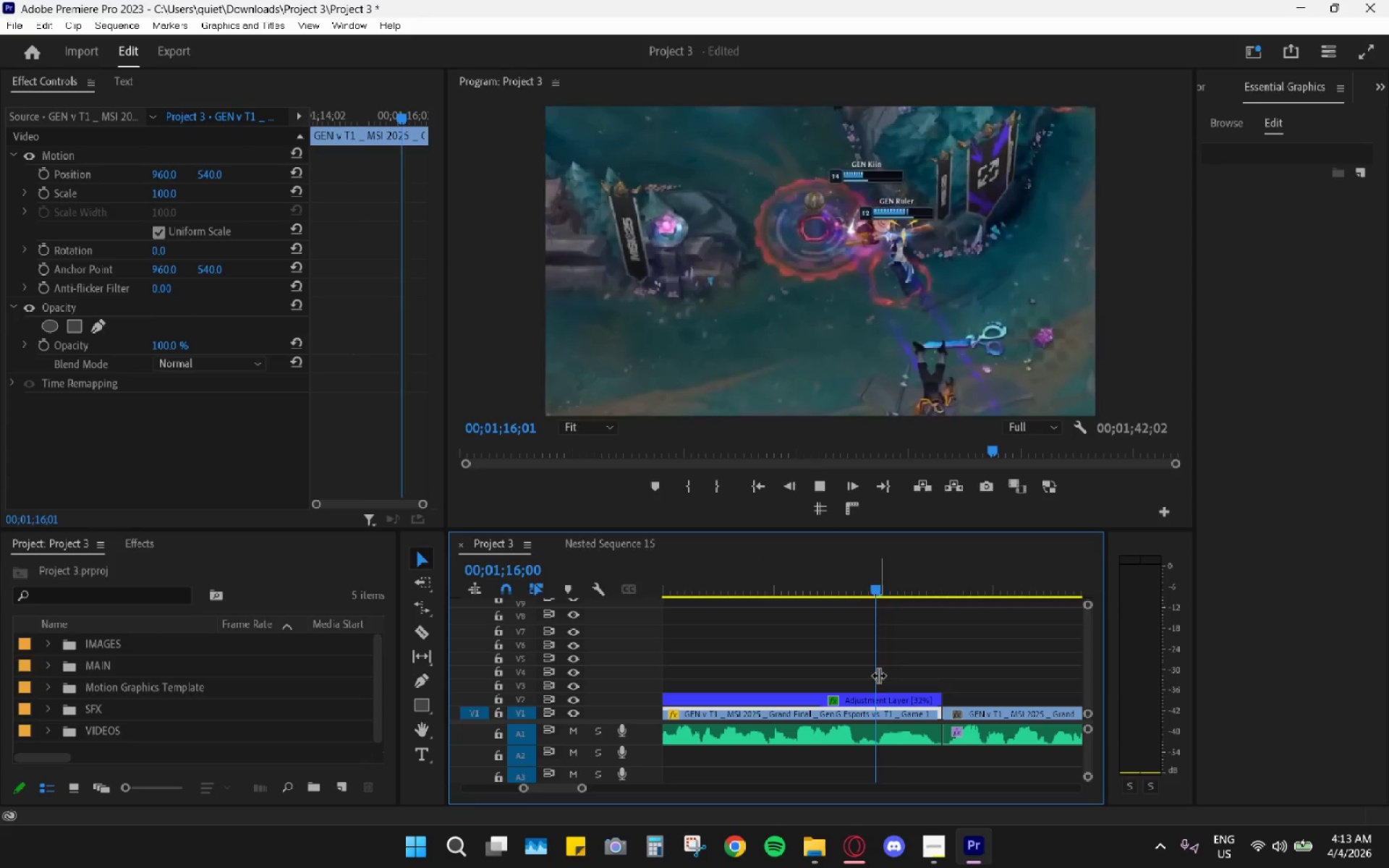 
key(Space)
 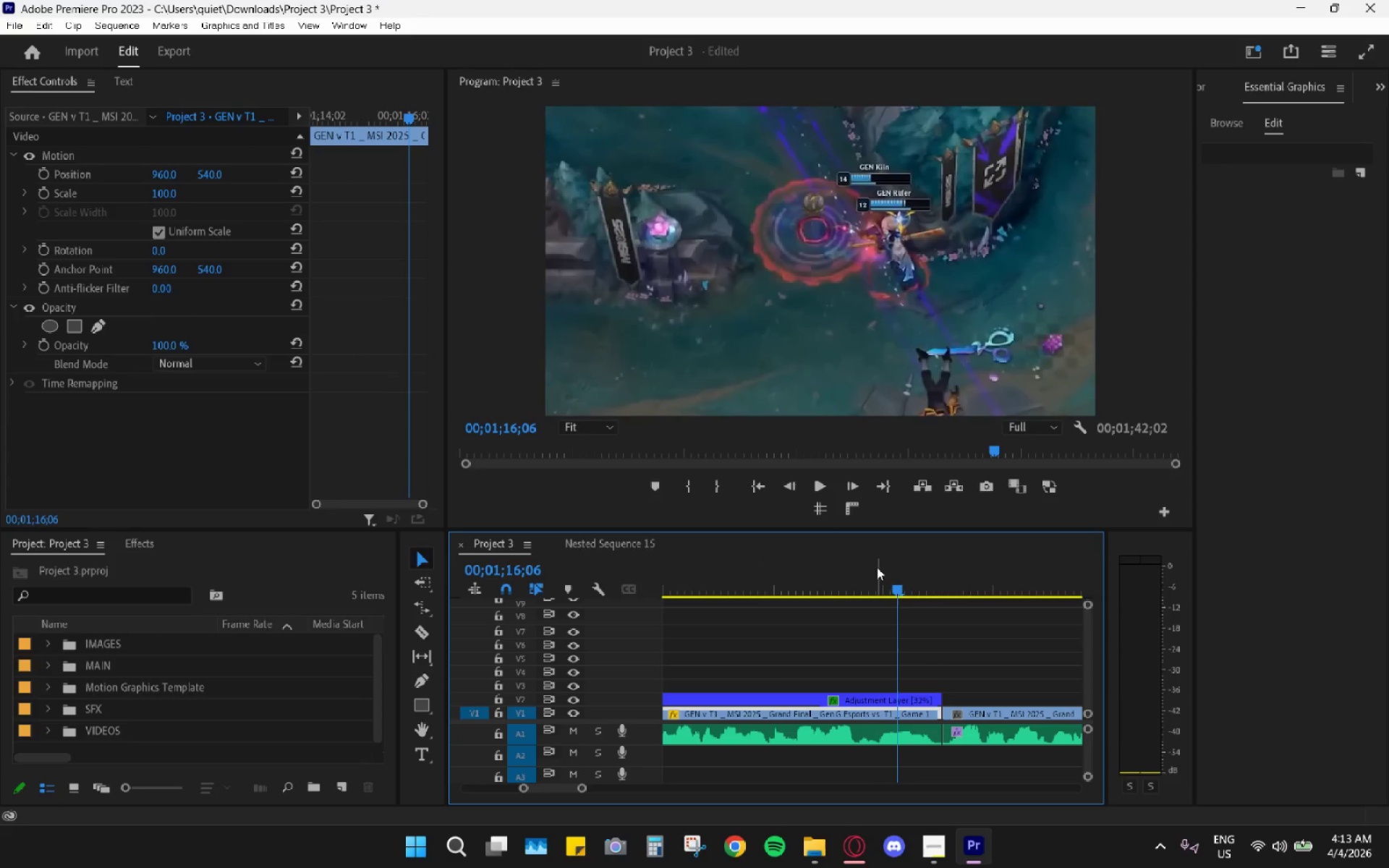 
left_click_drag(start_coordinate=[875, 566], to_coordinate=[879, 579])
 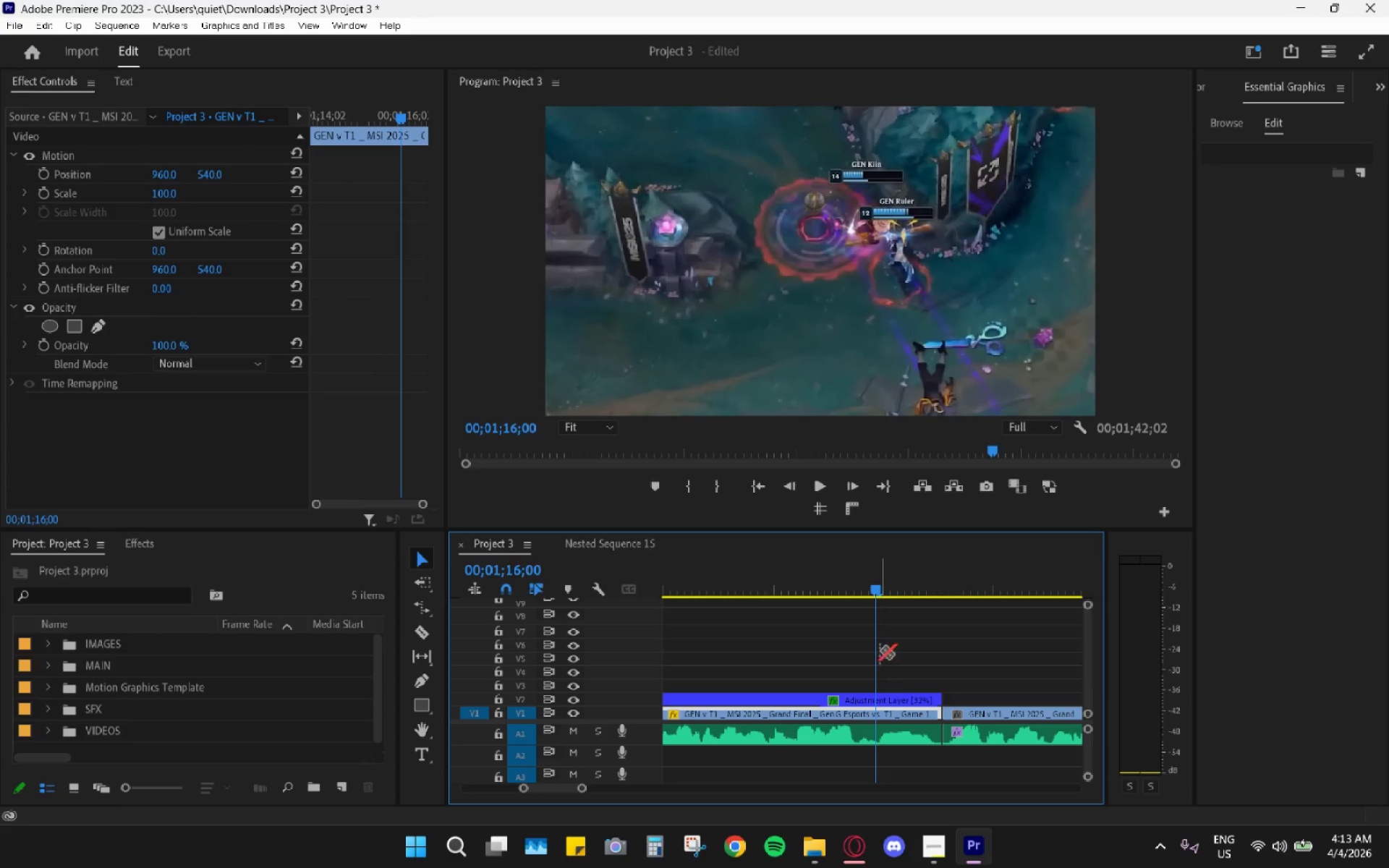 
key(C)
 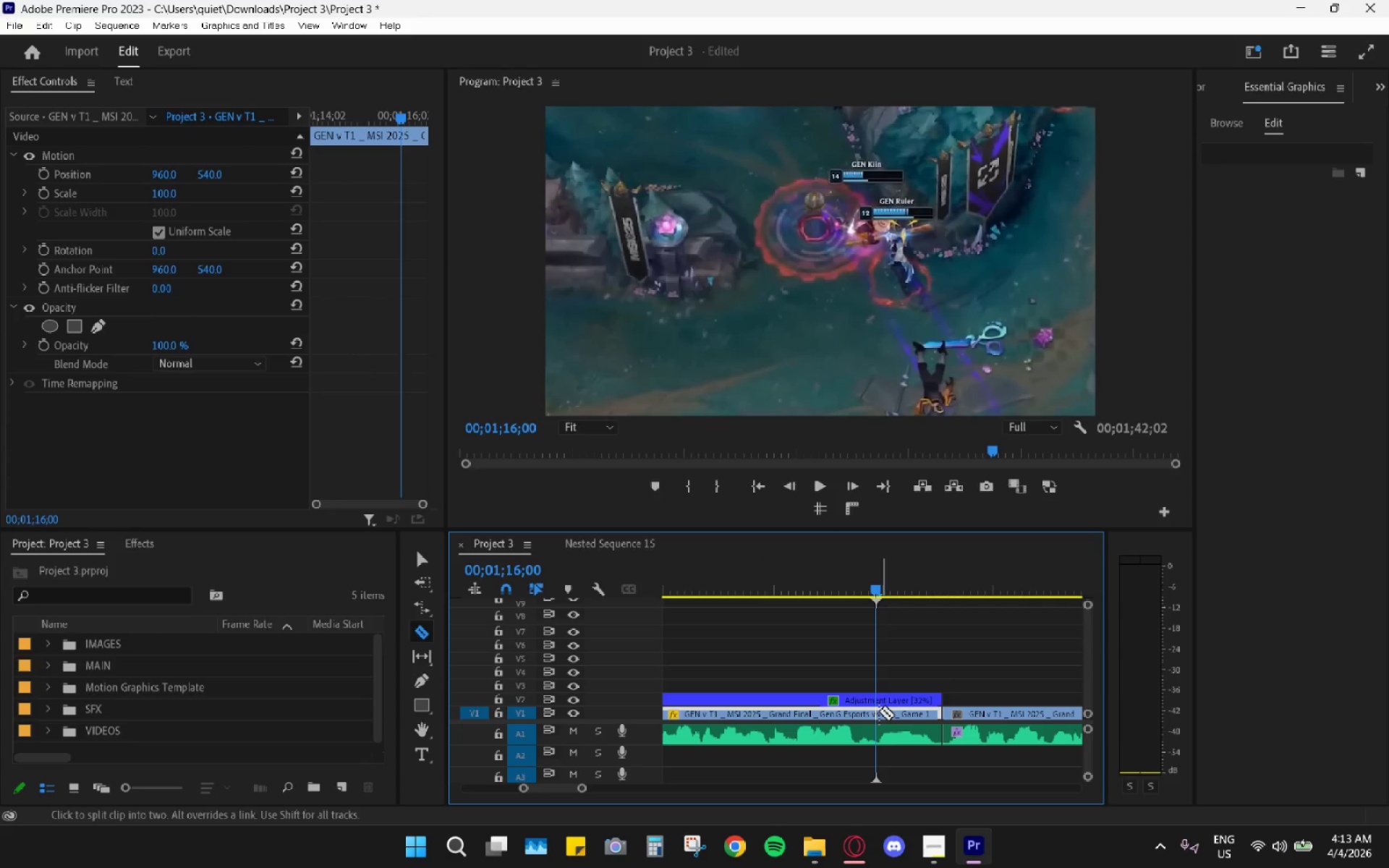 
left_click([878, 713])
 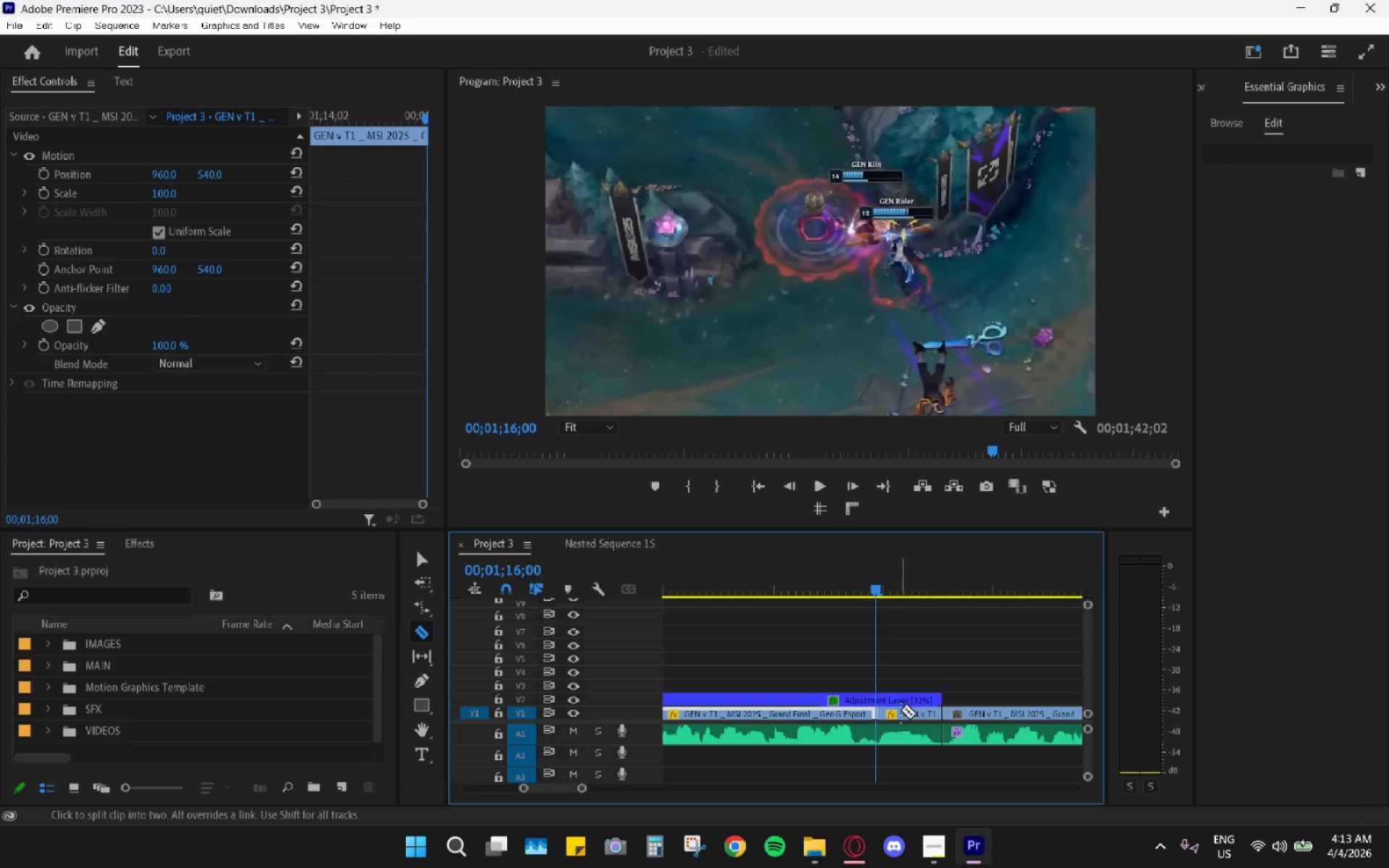 
key(V)
 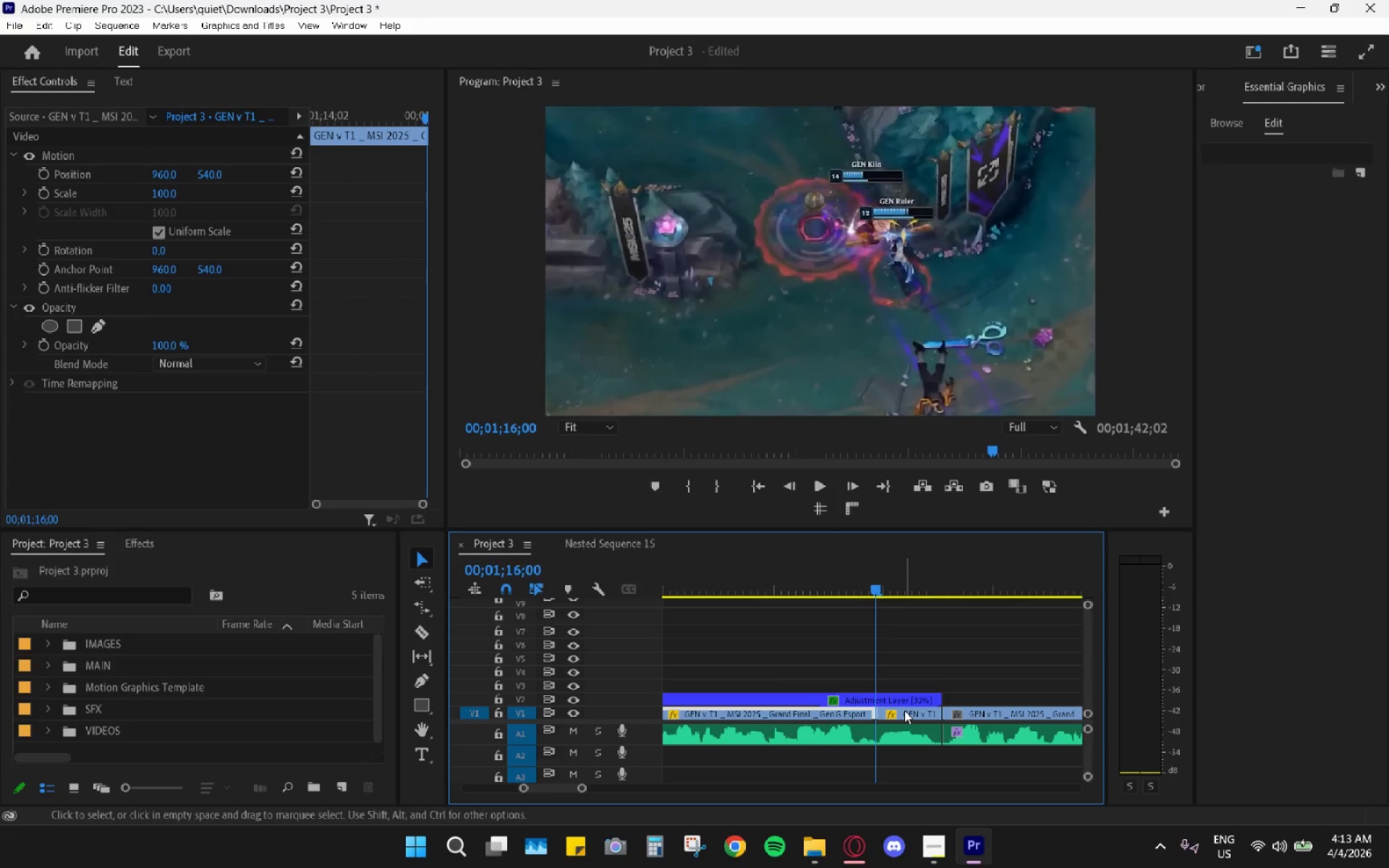 
left_click_drag(start_coordinate=[904, 710], to_coordinate=[1022, 657])
 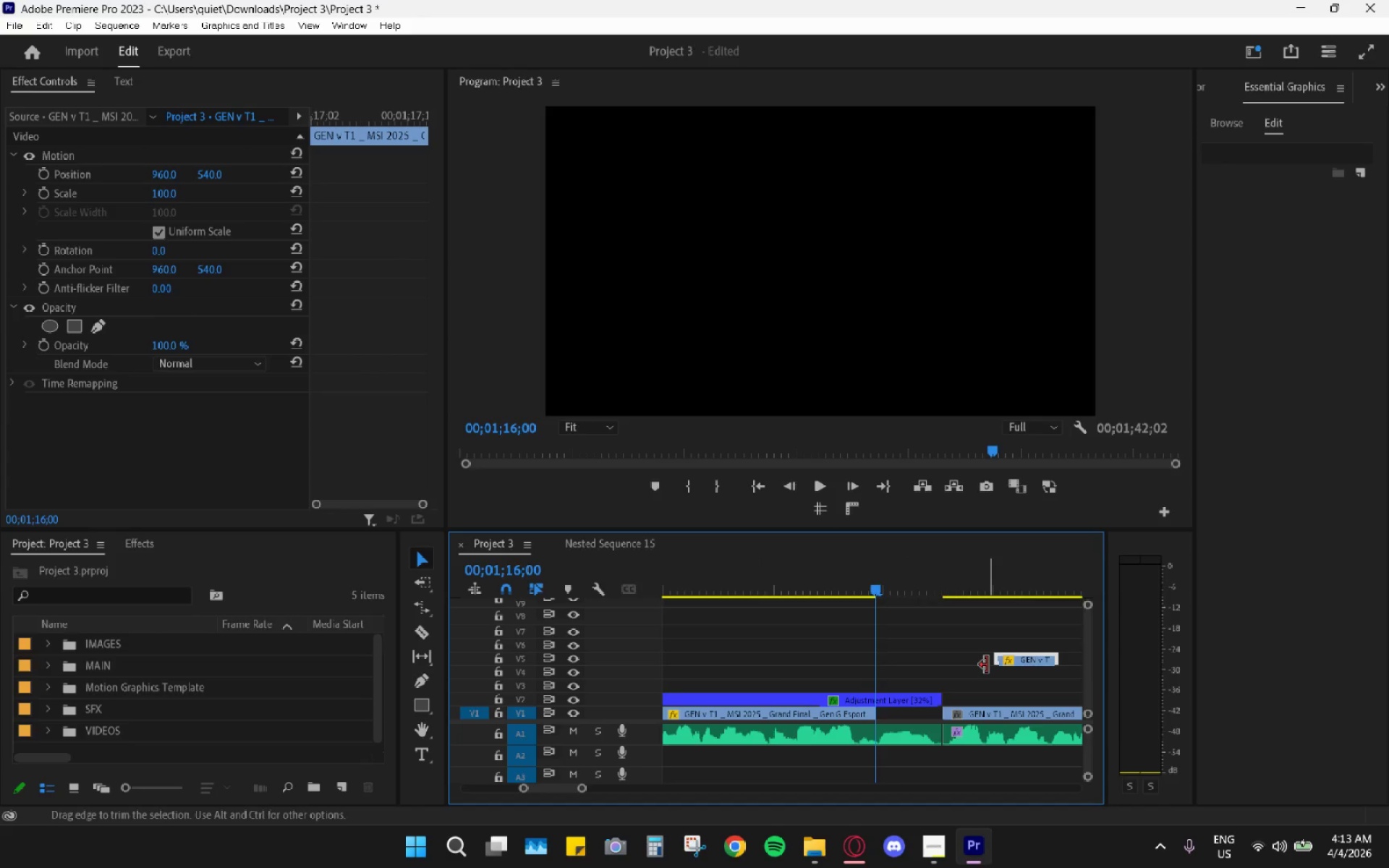 
hold_key(key=AltLeft, duration=0.52)
scroll: coordinate [985, 665], scroll_direction: down, amount: 3.0
 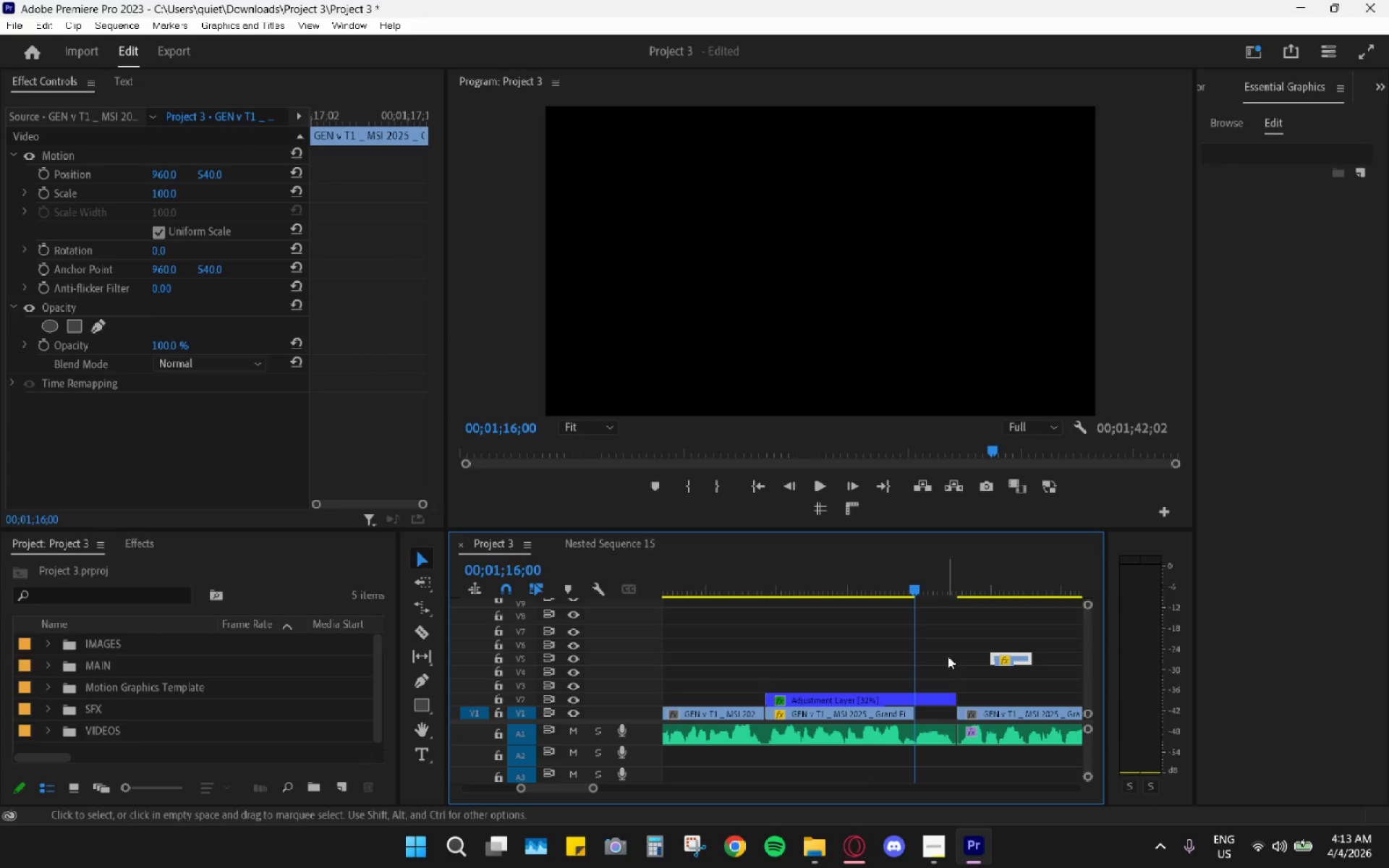 
left_click_drag(start_coordinate=[911, 562], to_coordinate=[908, 579])
 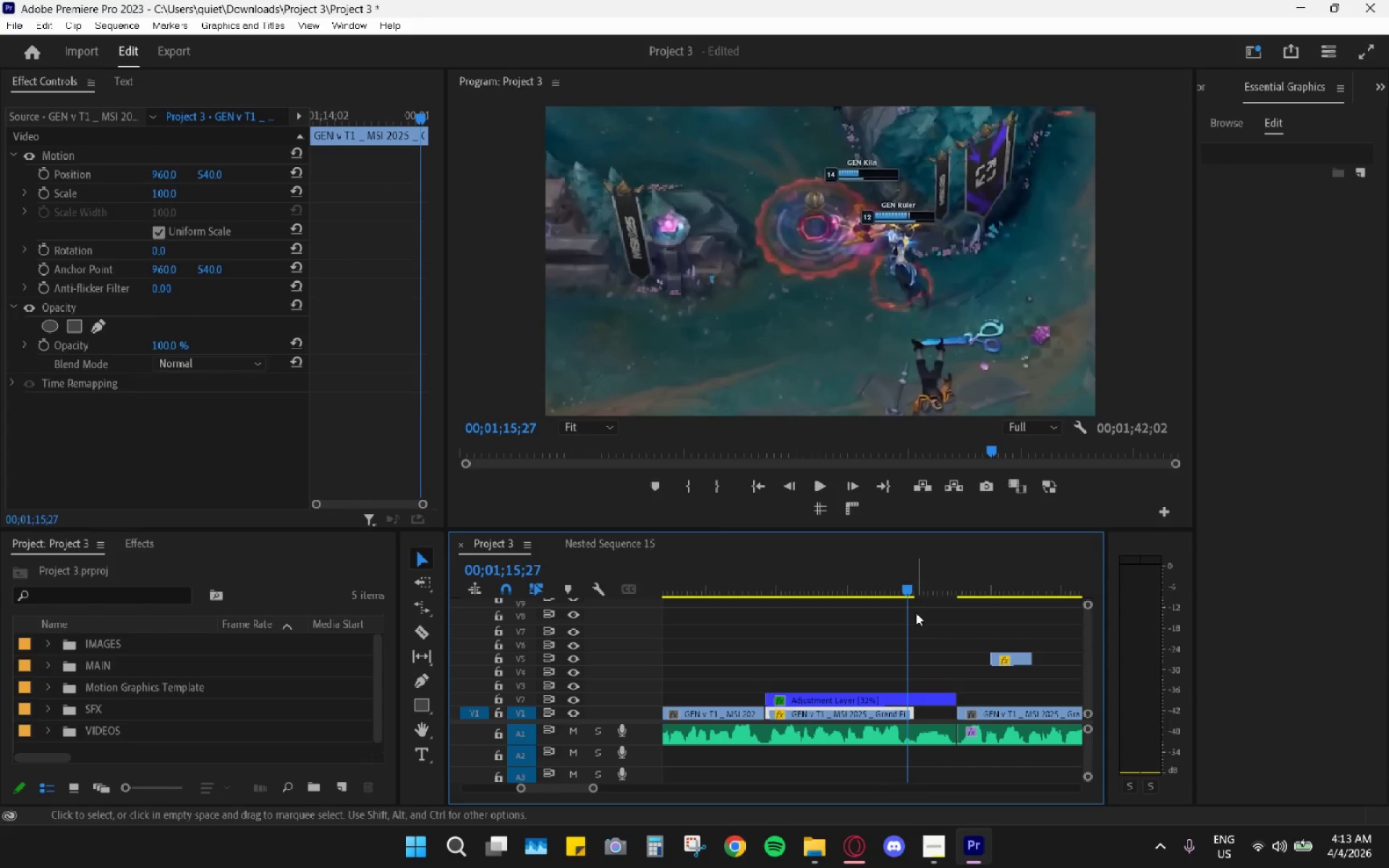 
key(Control+Z)
 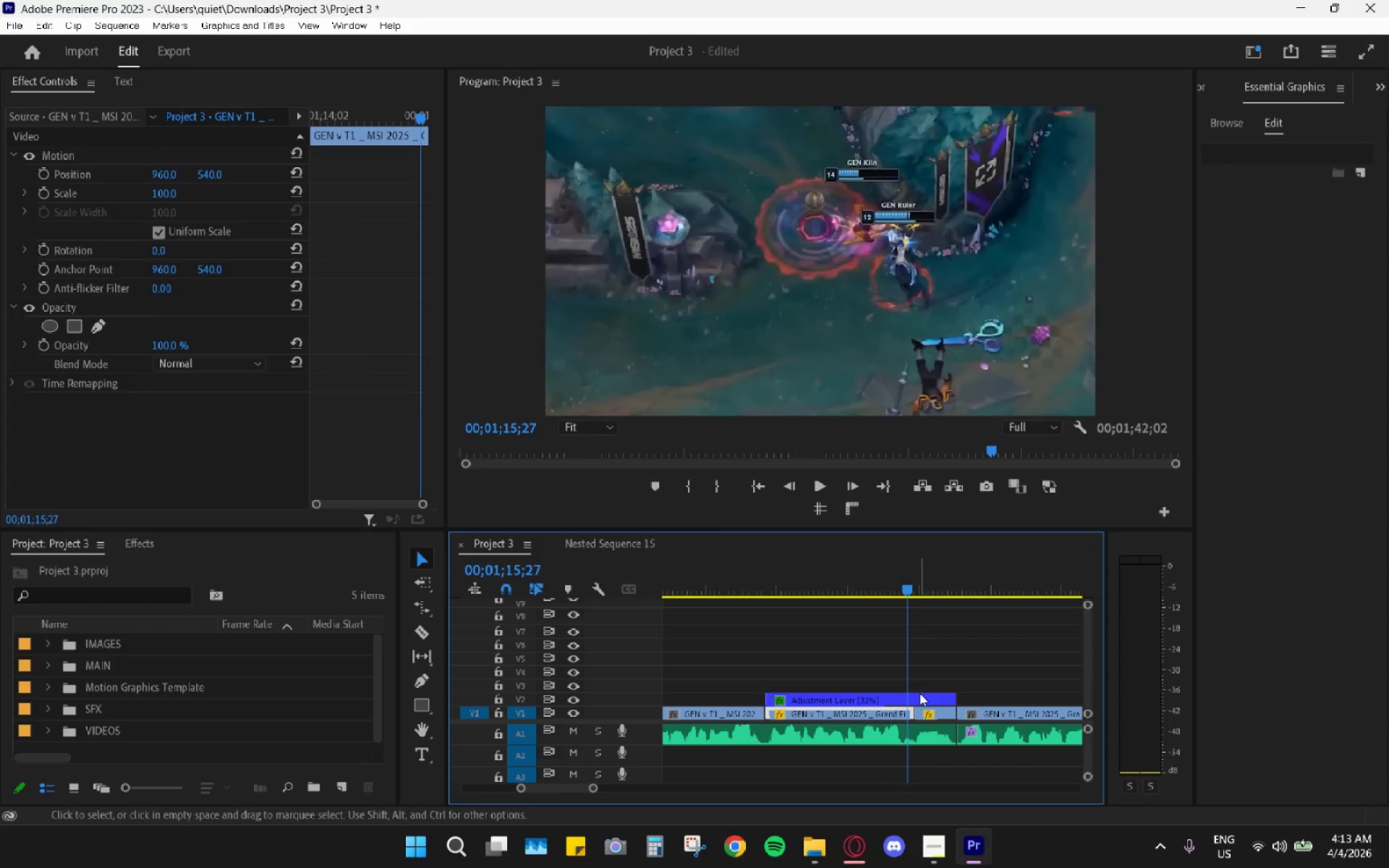 
key(Control+ControlLeft)
 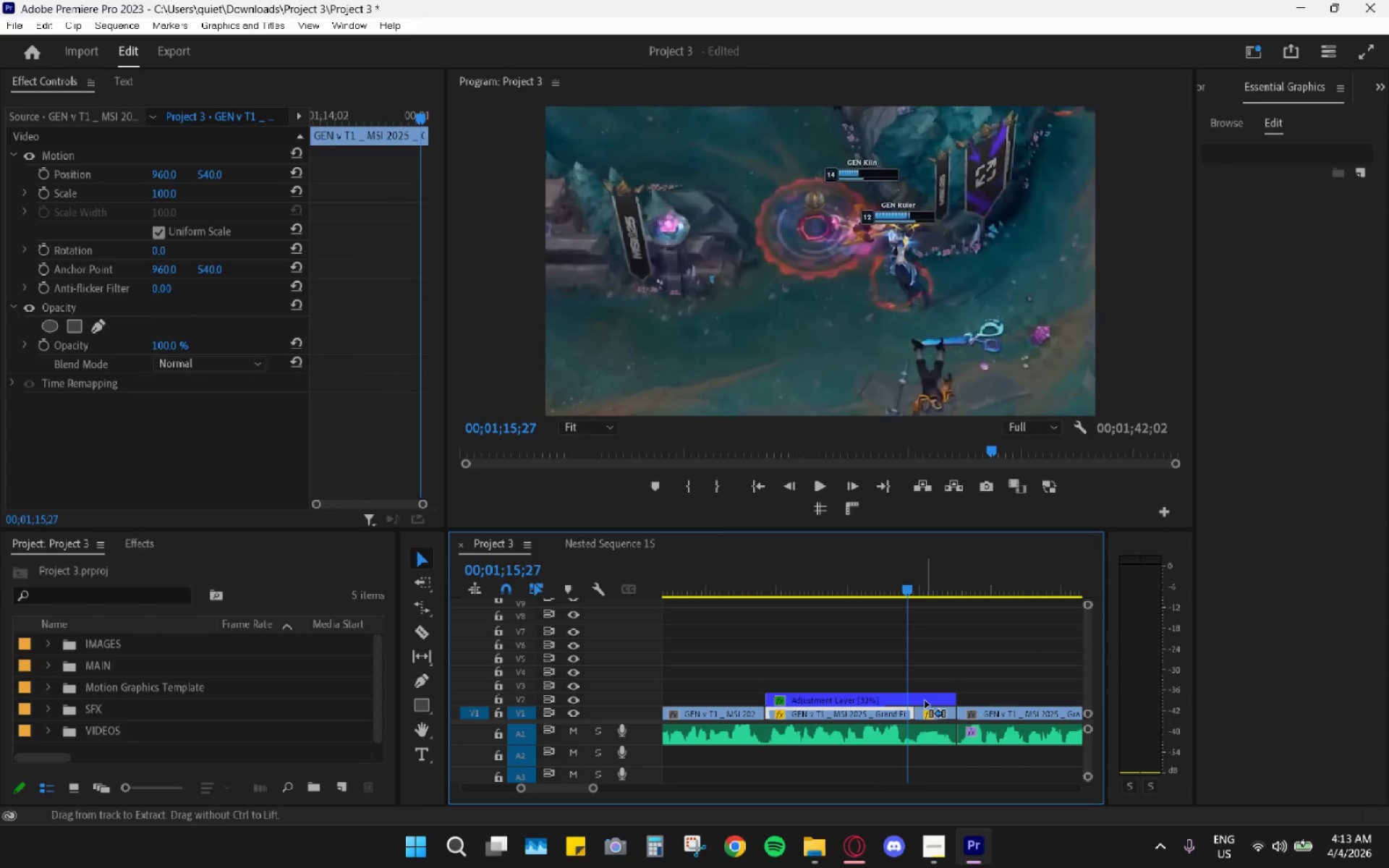 
key(Control+Z)
 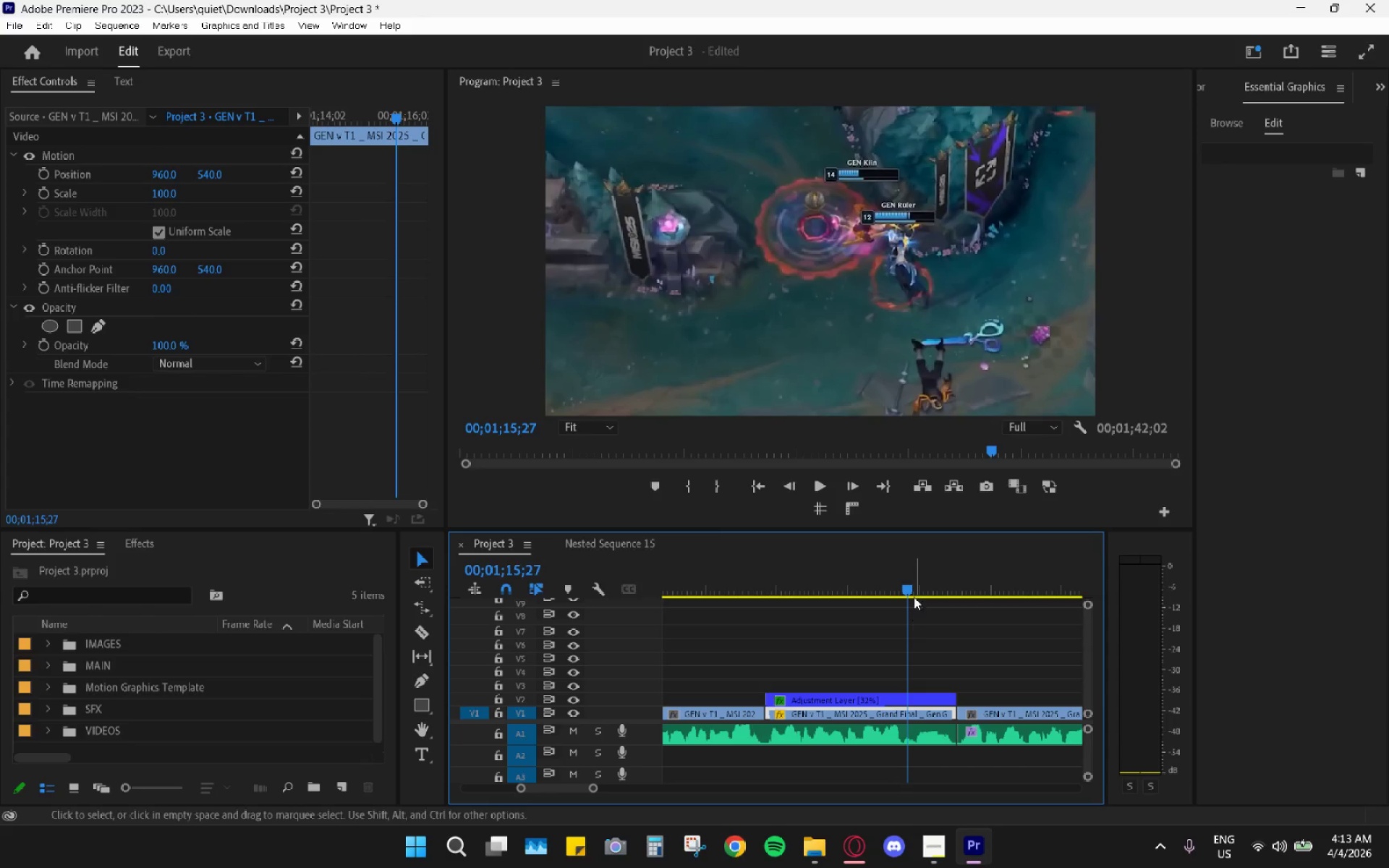 
left_click_drag(start_coordinate=[908, 580], to_coordinate=[877, 580])
 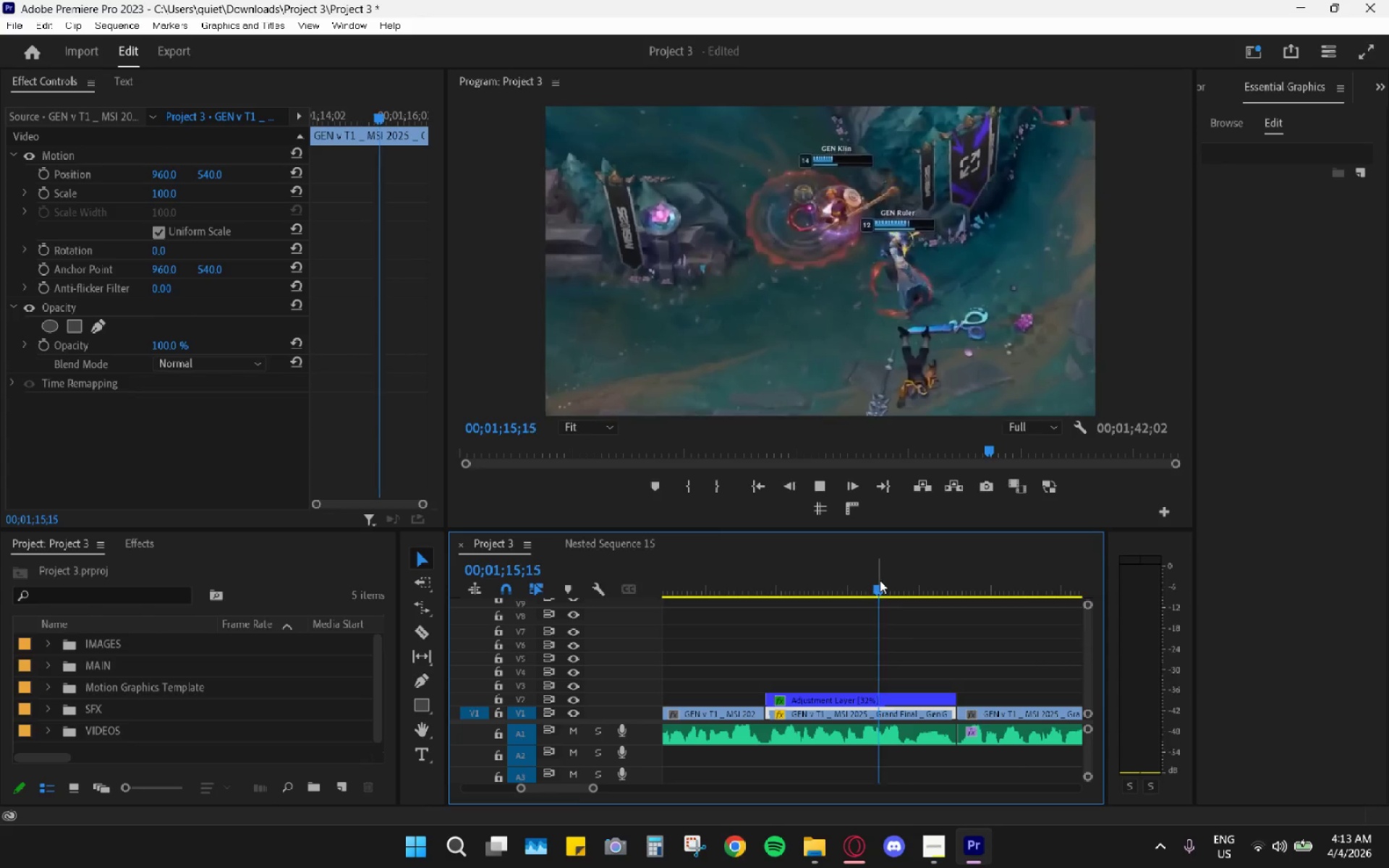 
type(  cv)
 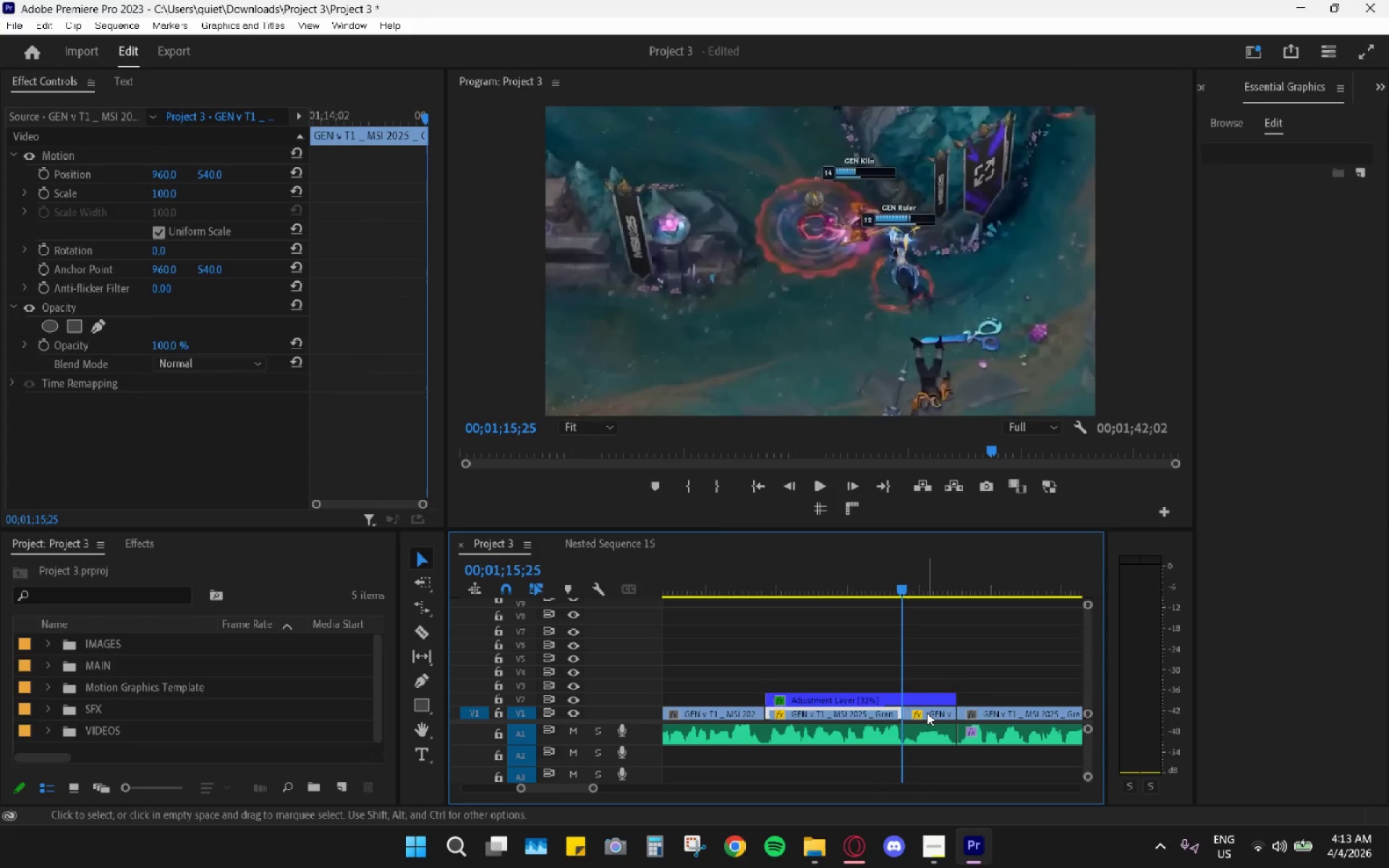 
left_click_drag(start_coordinate=[927, 712], to_coordinate=[1040, 648])
 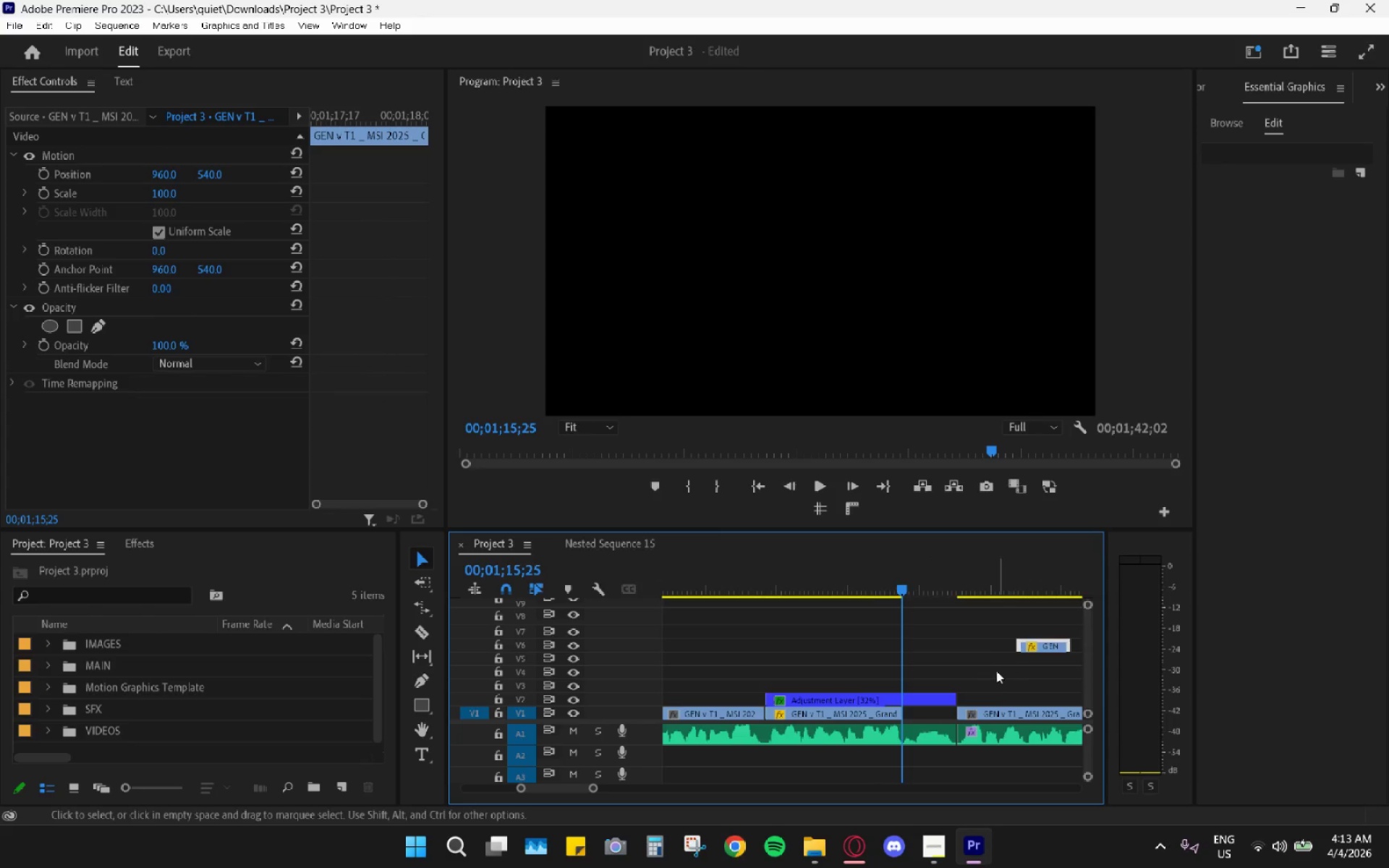 
scroll: coordinate [994, 675], scroll_direction: down, amount: 4.0
 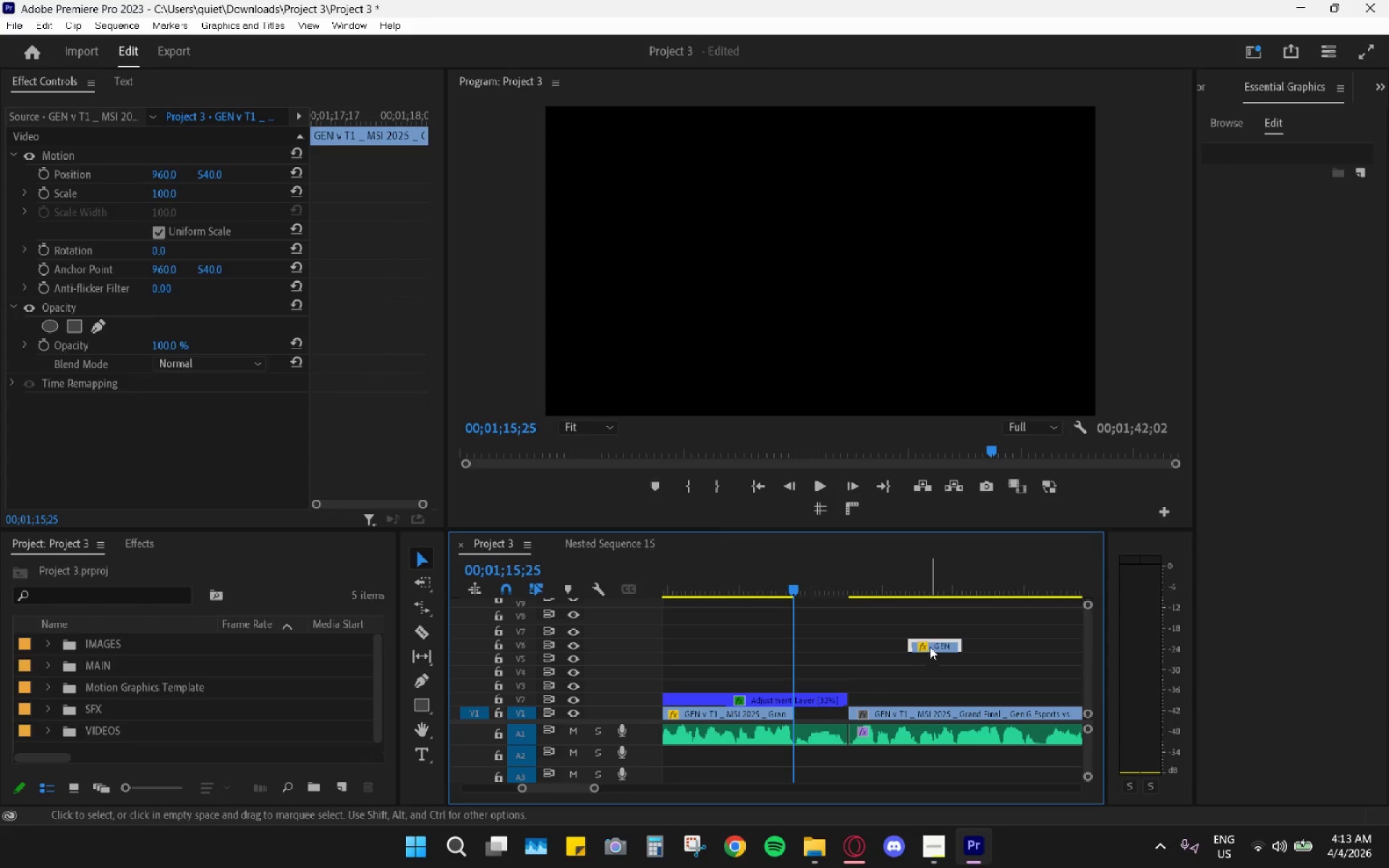 
left_click_drag(start_coordinate=[930, 645], to_coordinate=[1023, 645])
 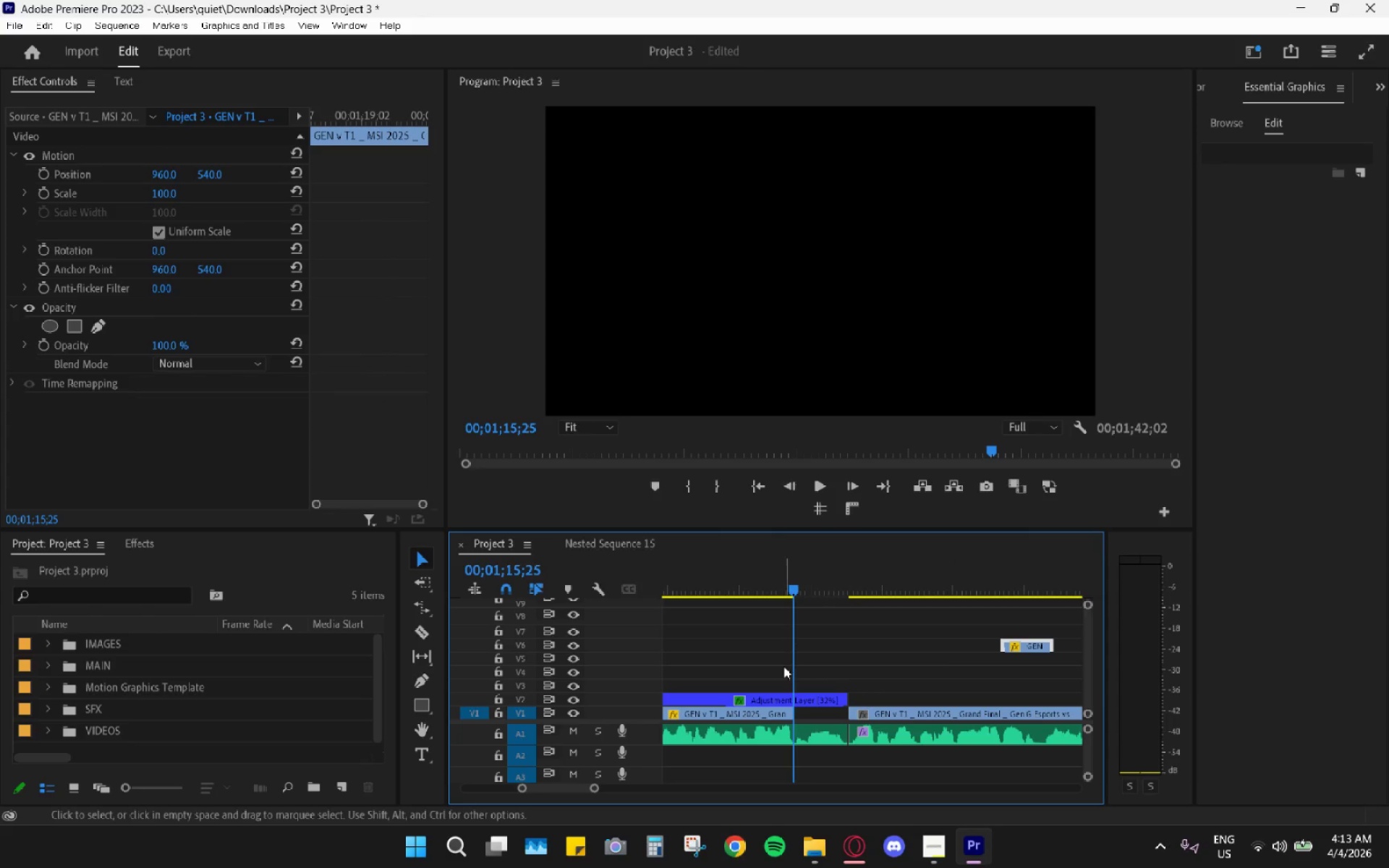 
hold_key(key=AltLeft, duration=1.0)
scroll: coordinate [807, 665], scroll_direction: up, amount: 20.0
 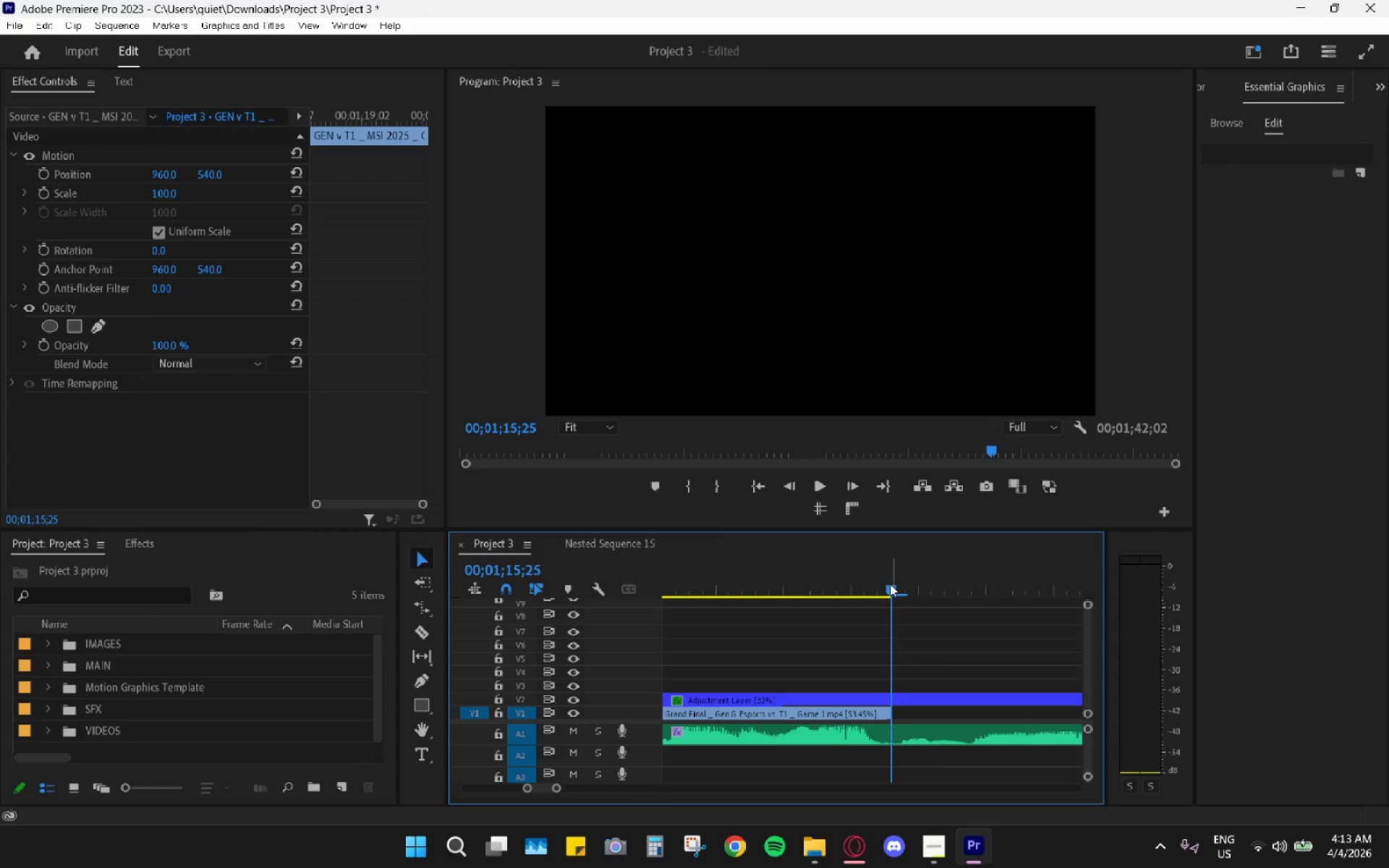 
left_click_drag(start_coordinate=[889, 584], to_coordinate=[883, 584])
 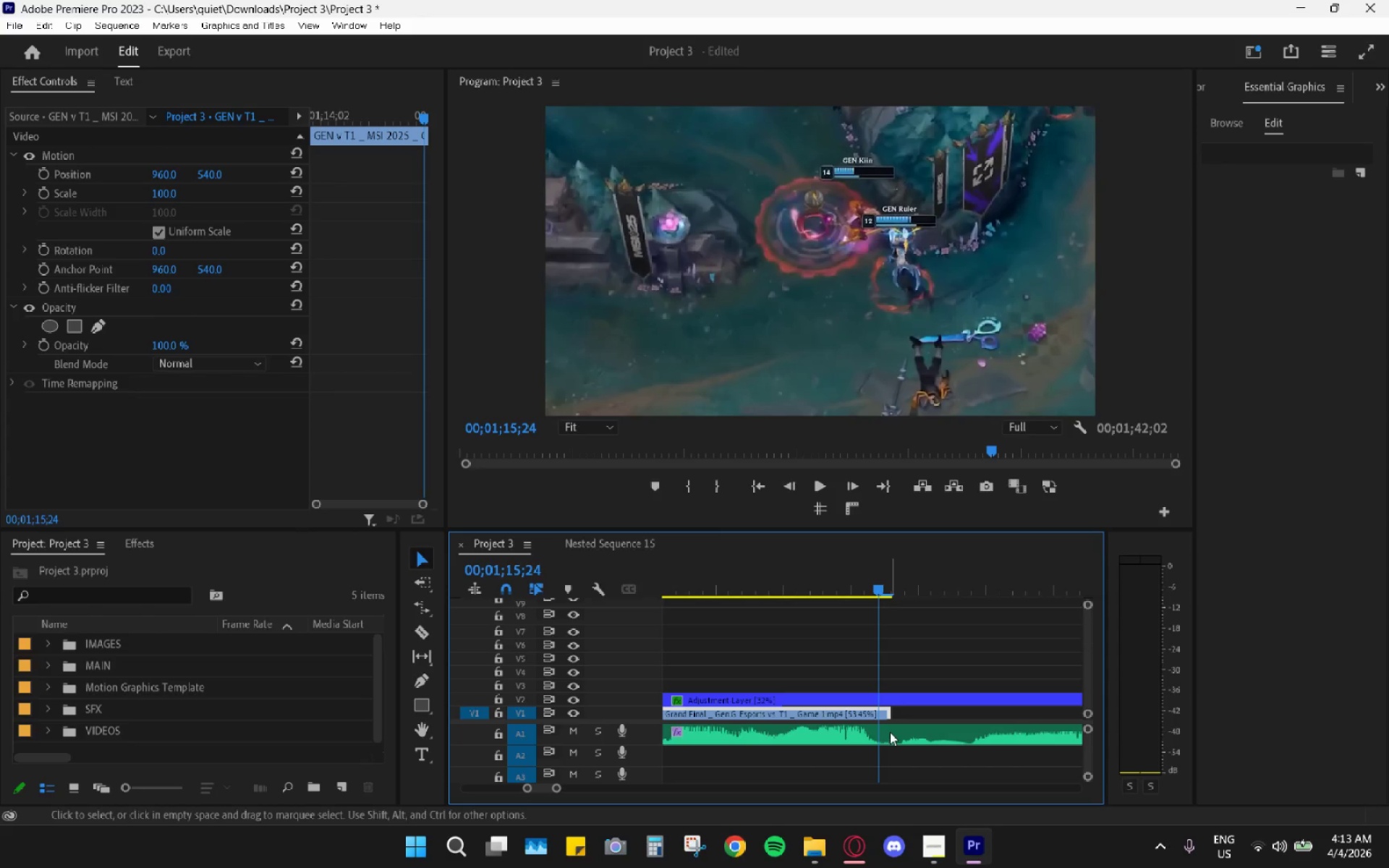 
key(C)
 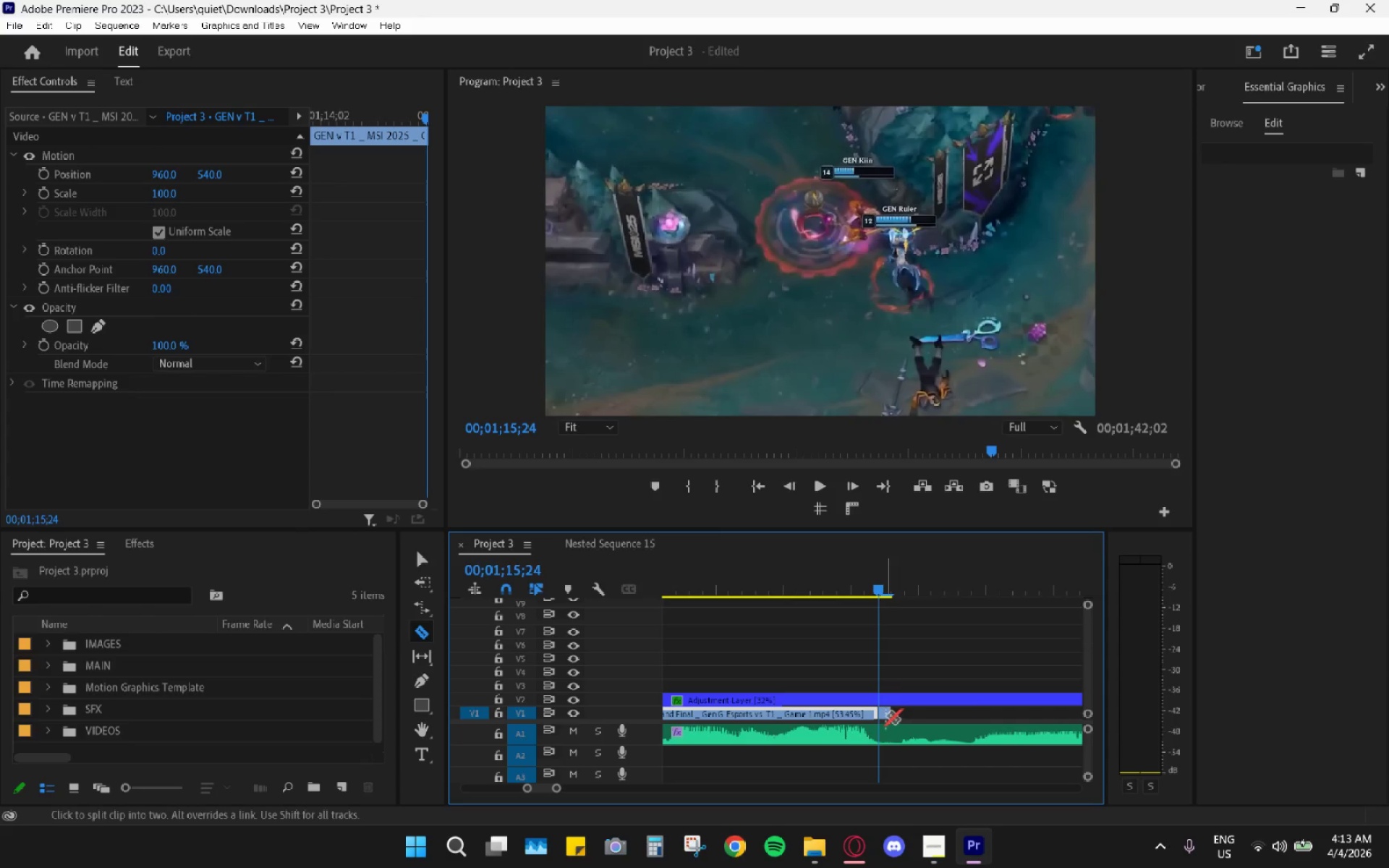 
key(V)
 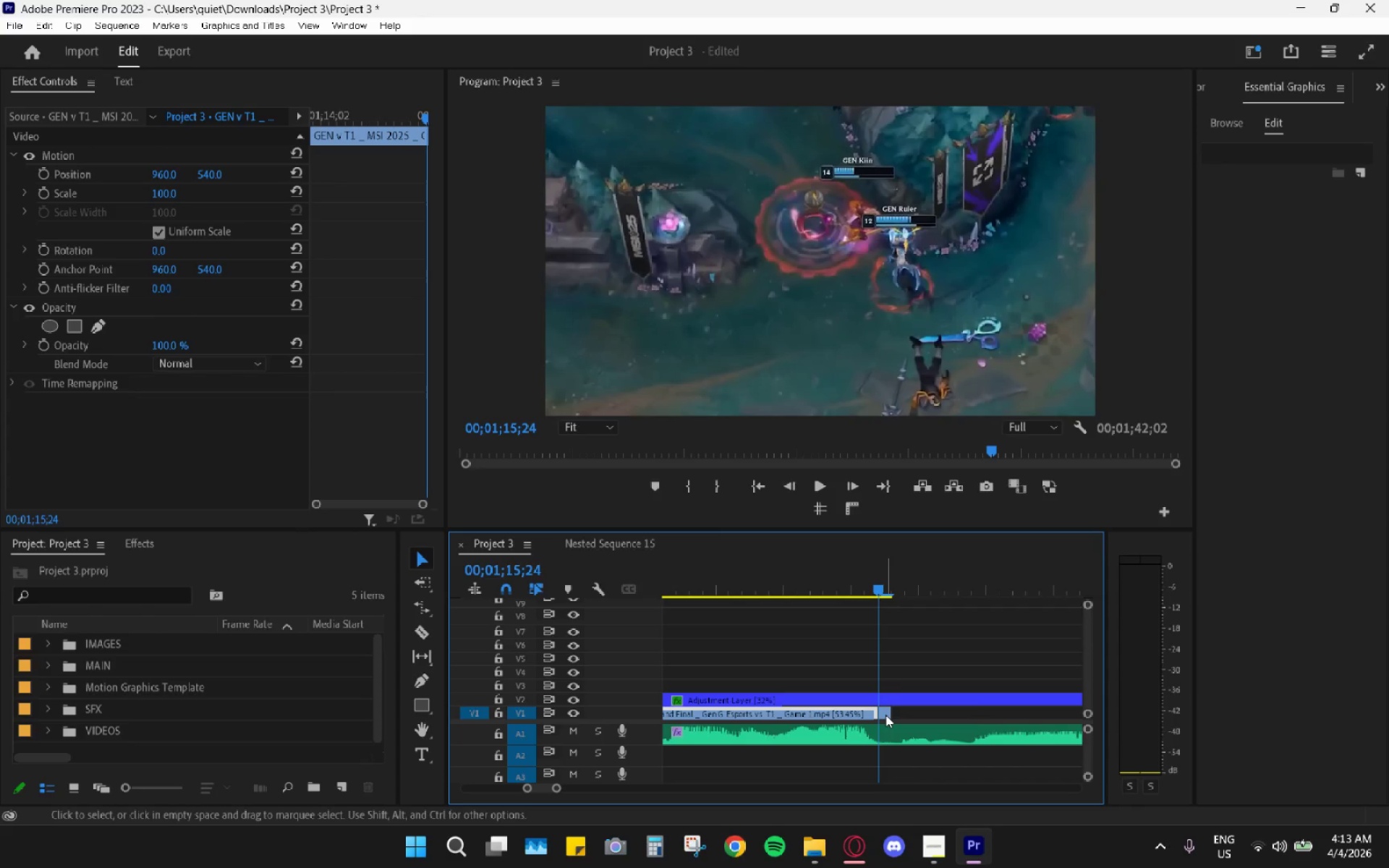 
right_click([885, 715])
 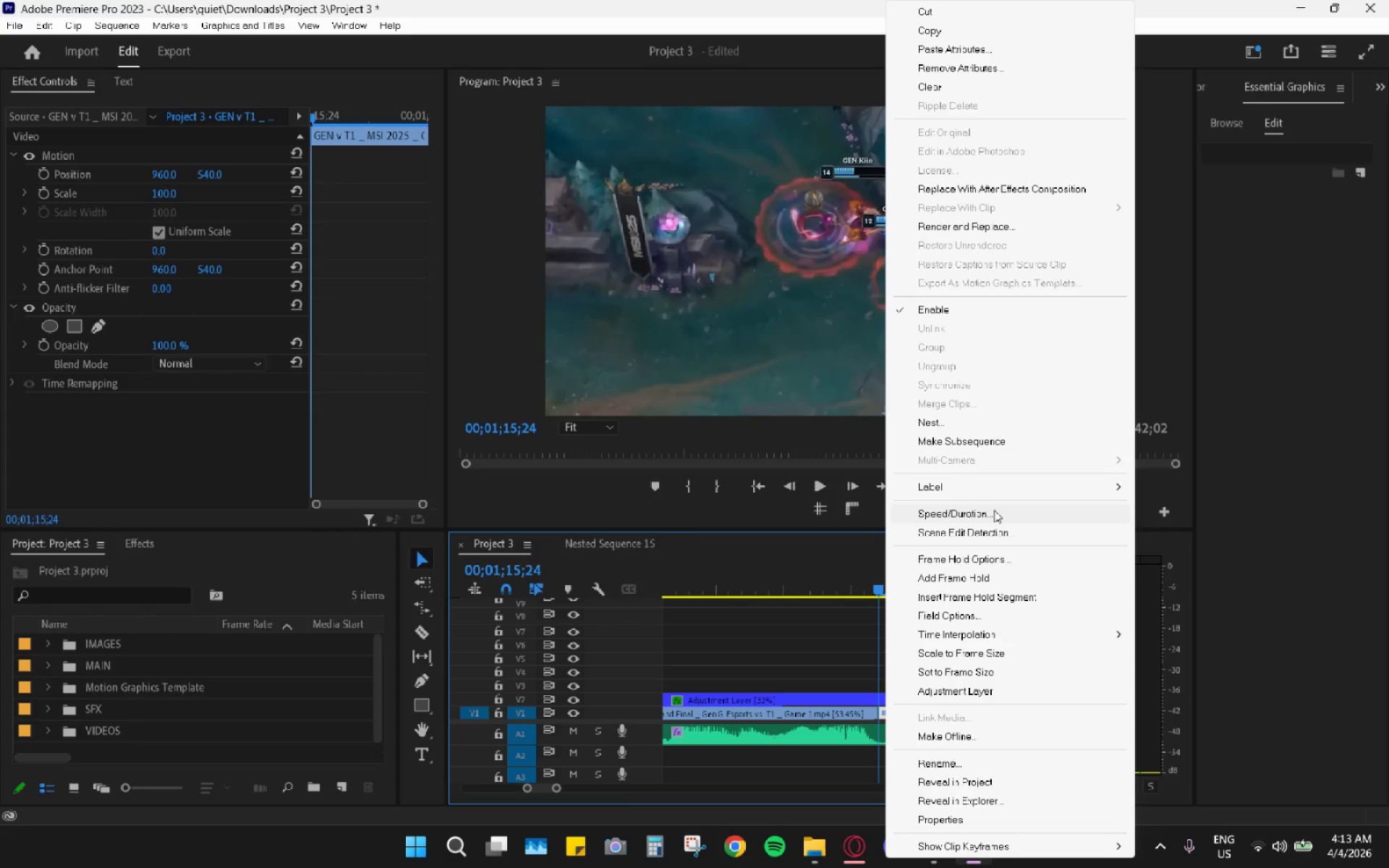 
key(Control+ControlLeft)
 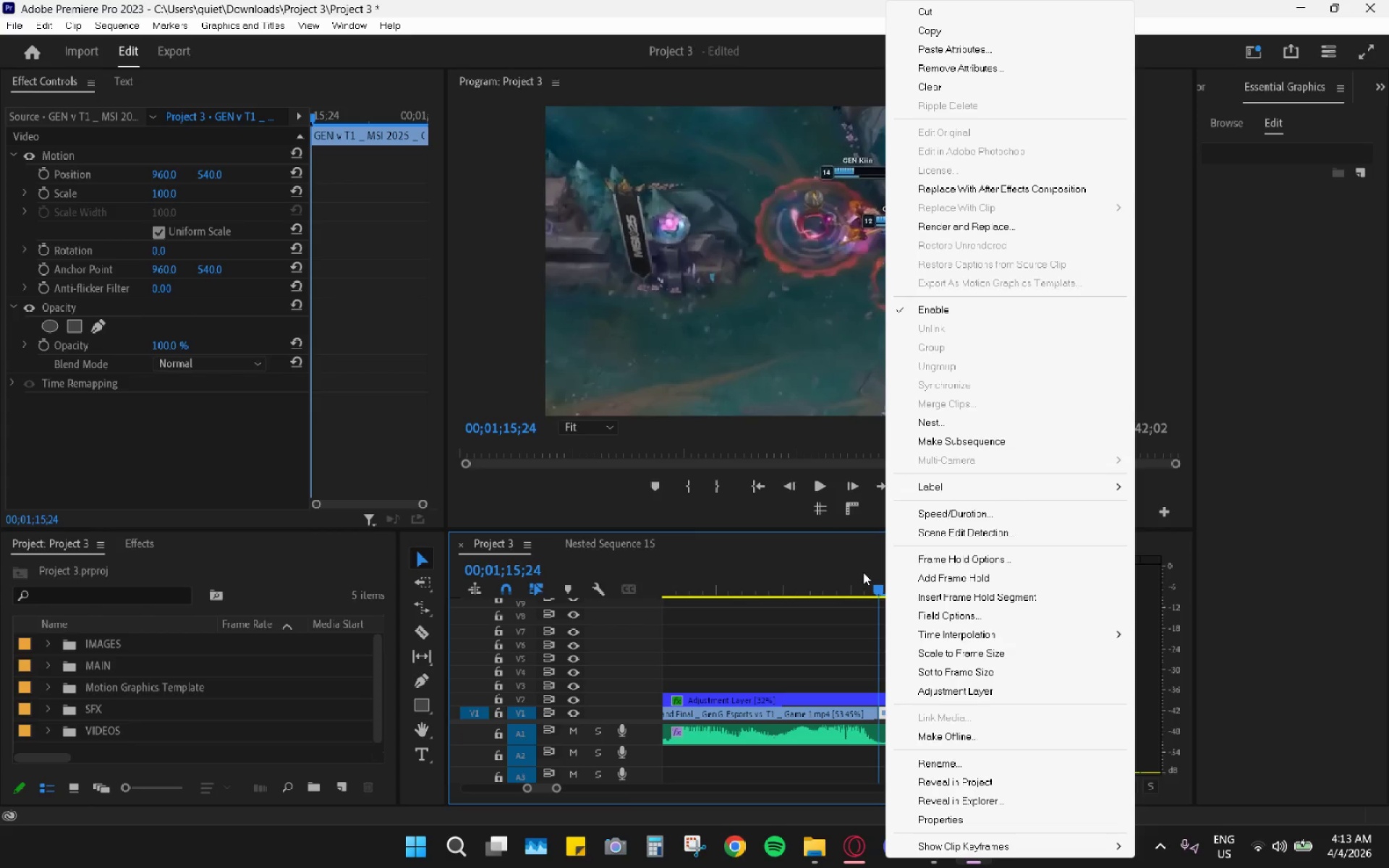 
key(Control+Z)
 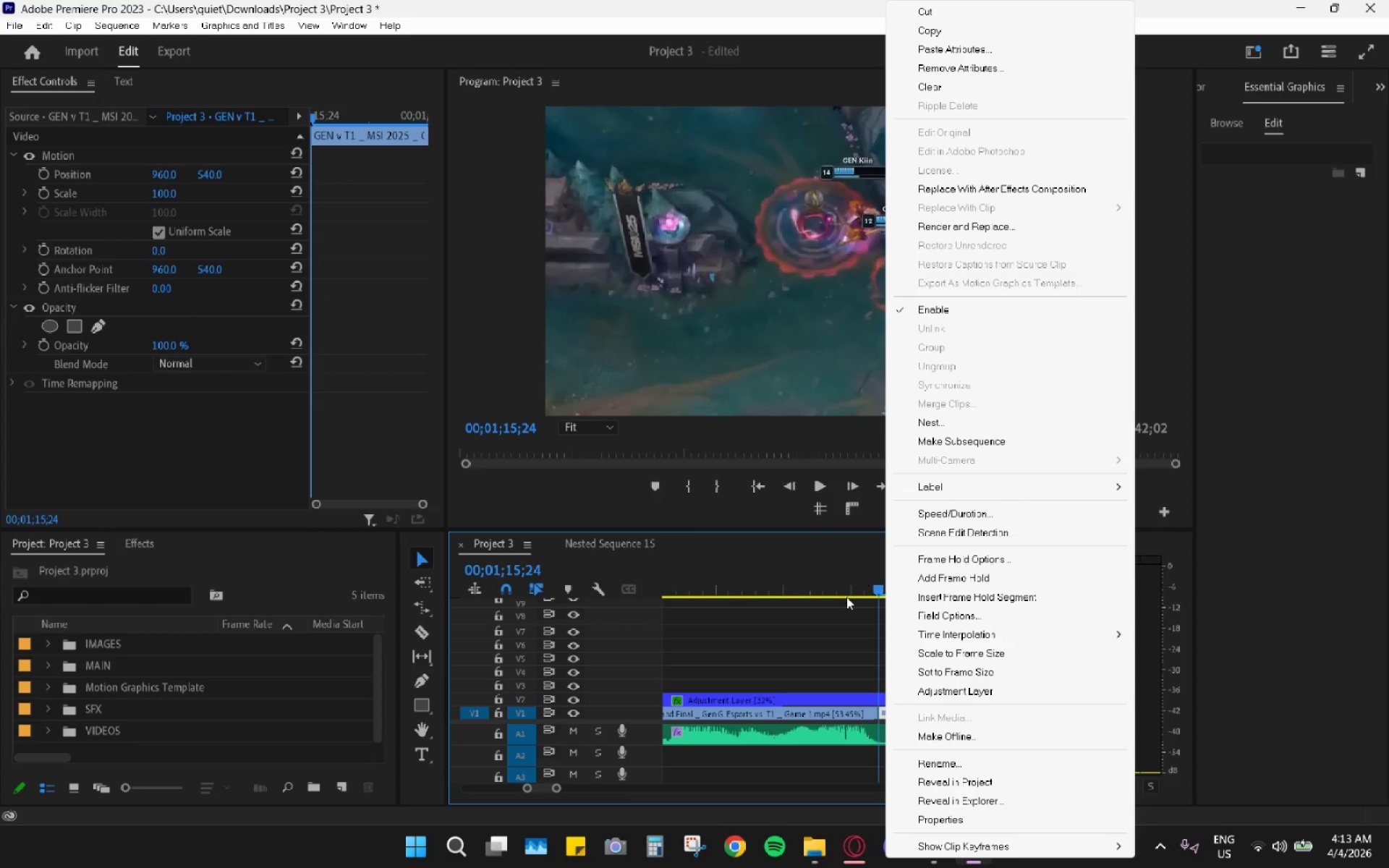 
left_click([841, 597])
 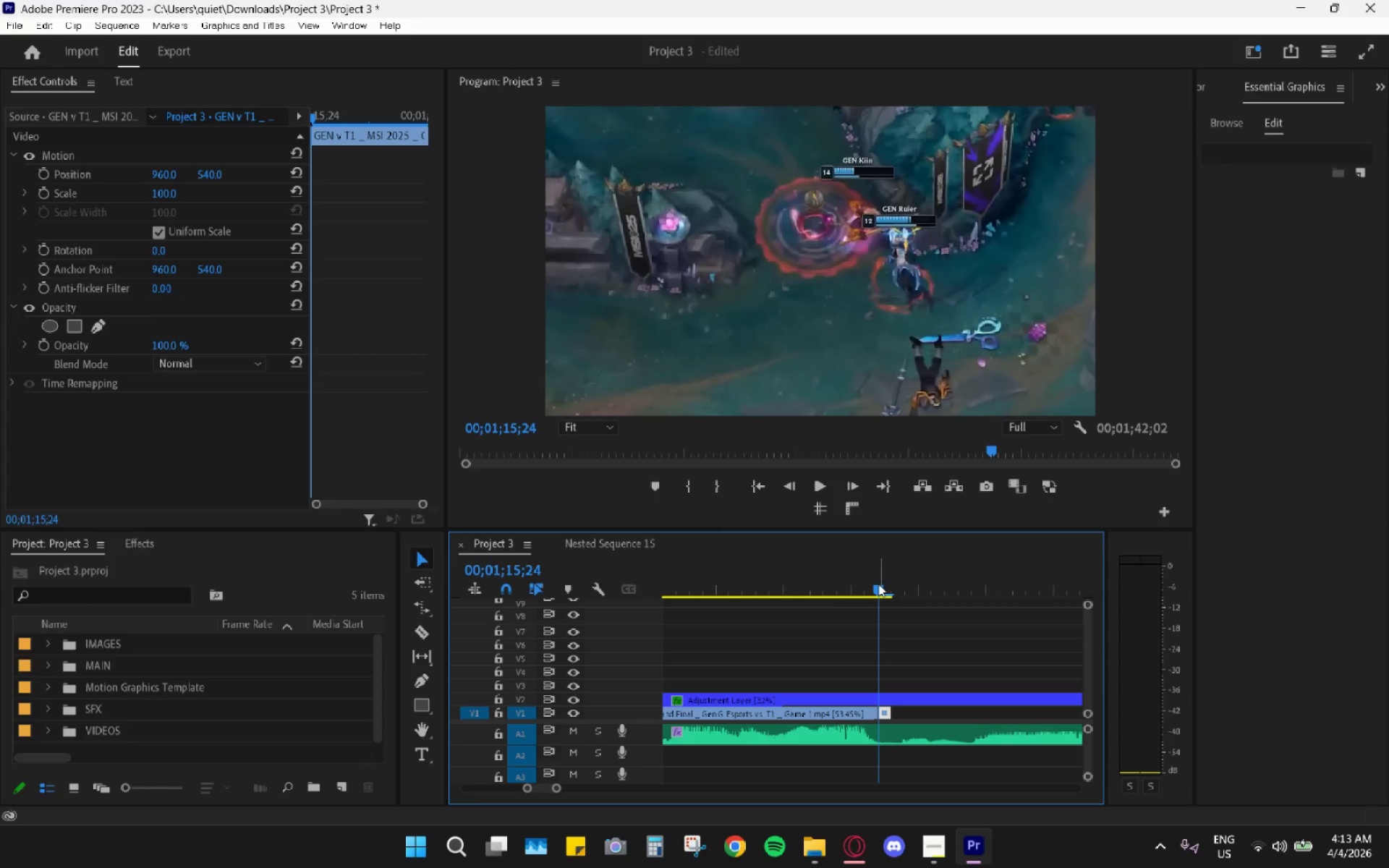 
key(Control+ControlLeft)
 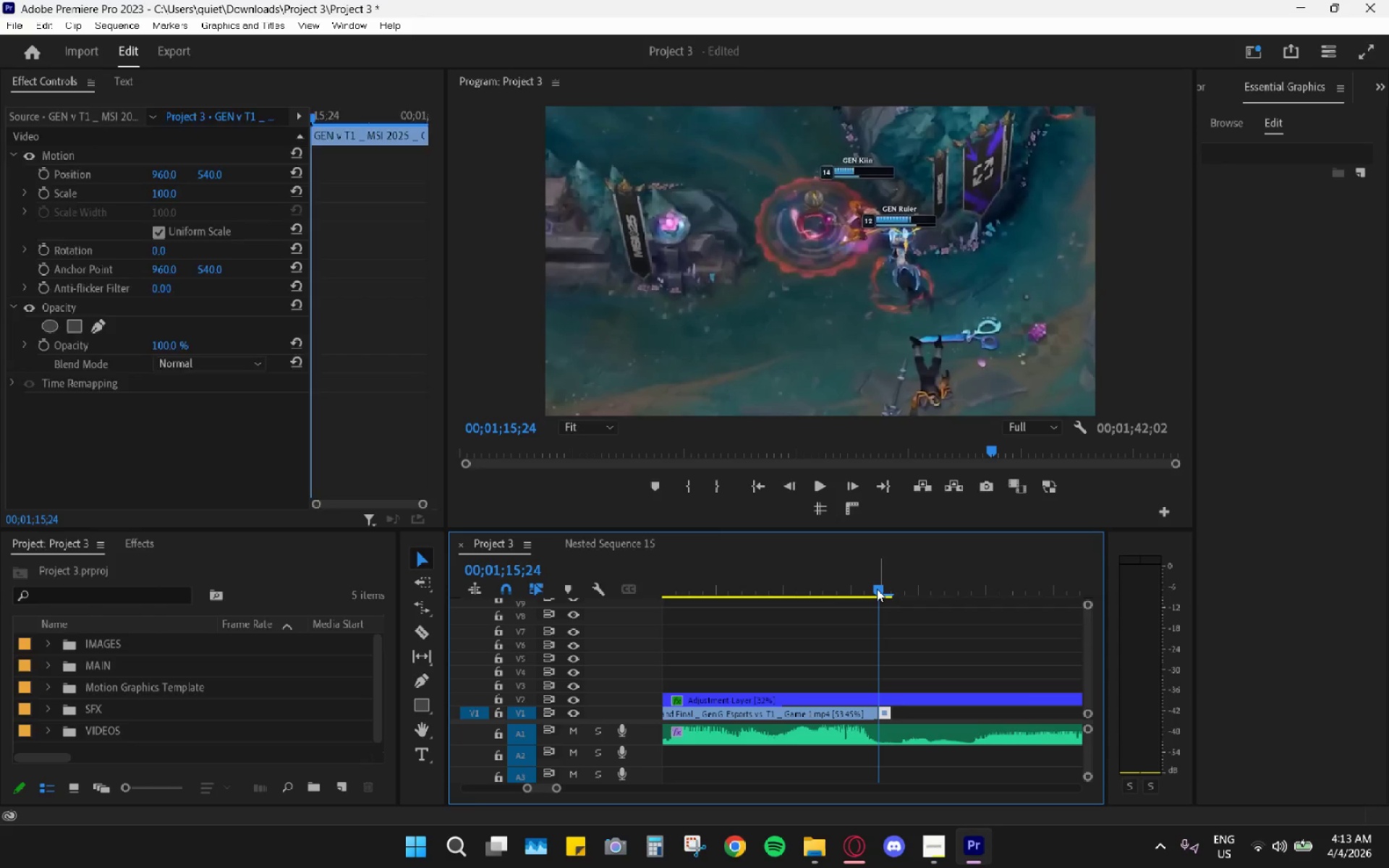 
key(Control+Z)
 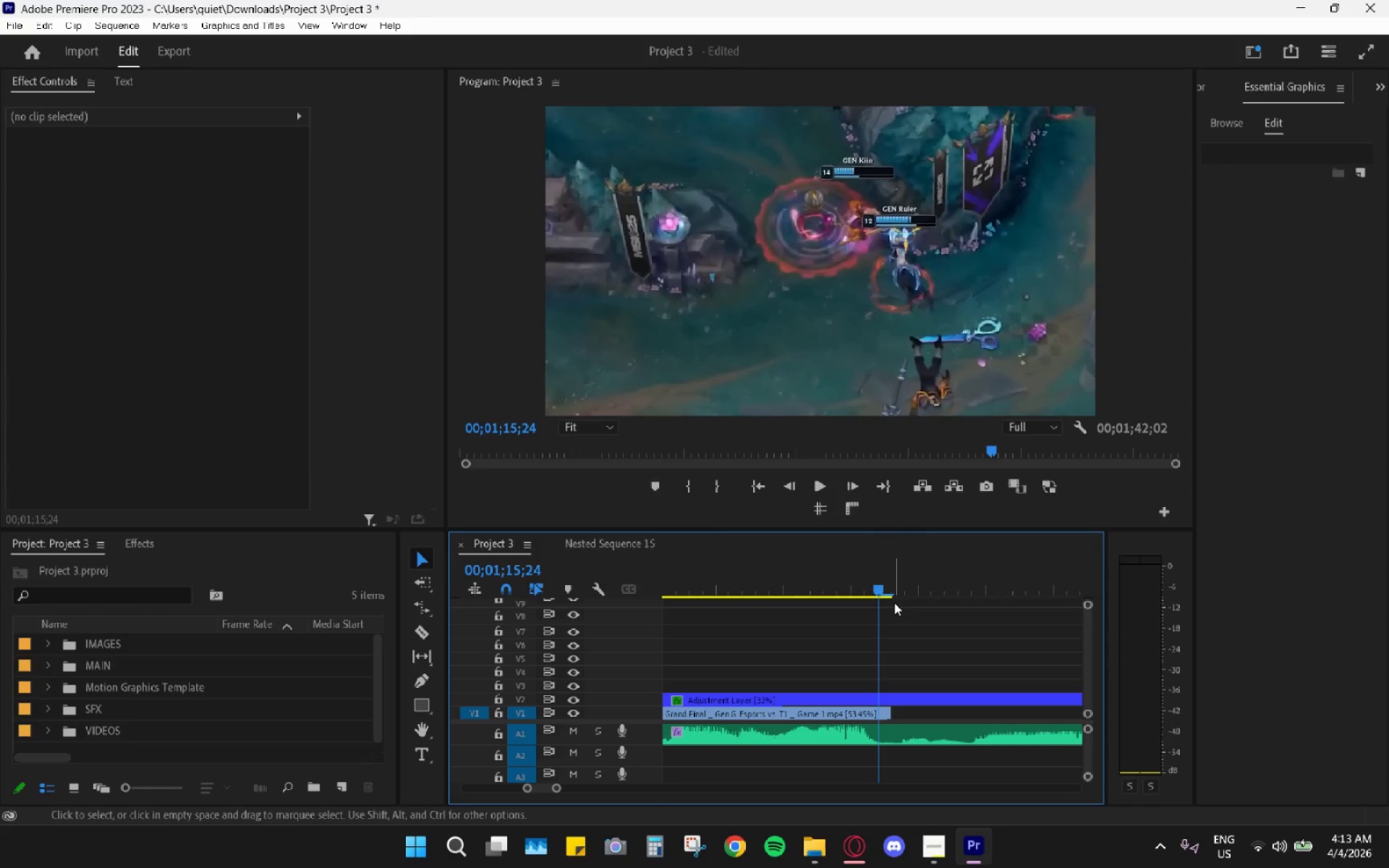 
scroll: coordinate [896, 603], scroll_direction: down, amount: 5.0
 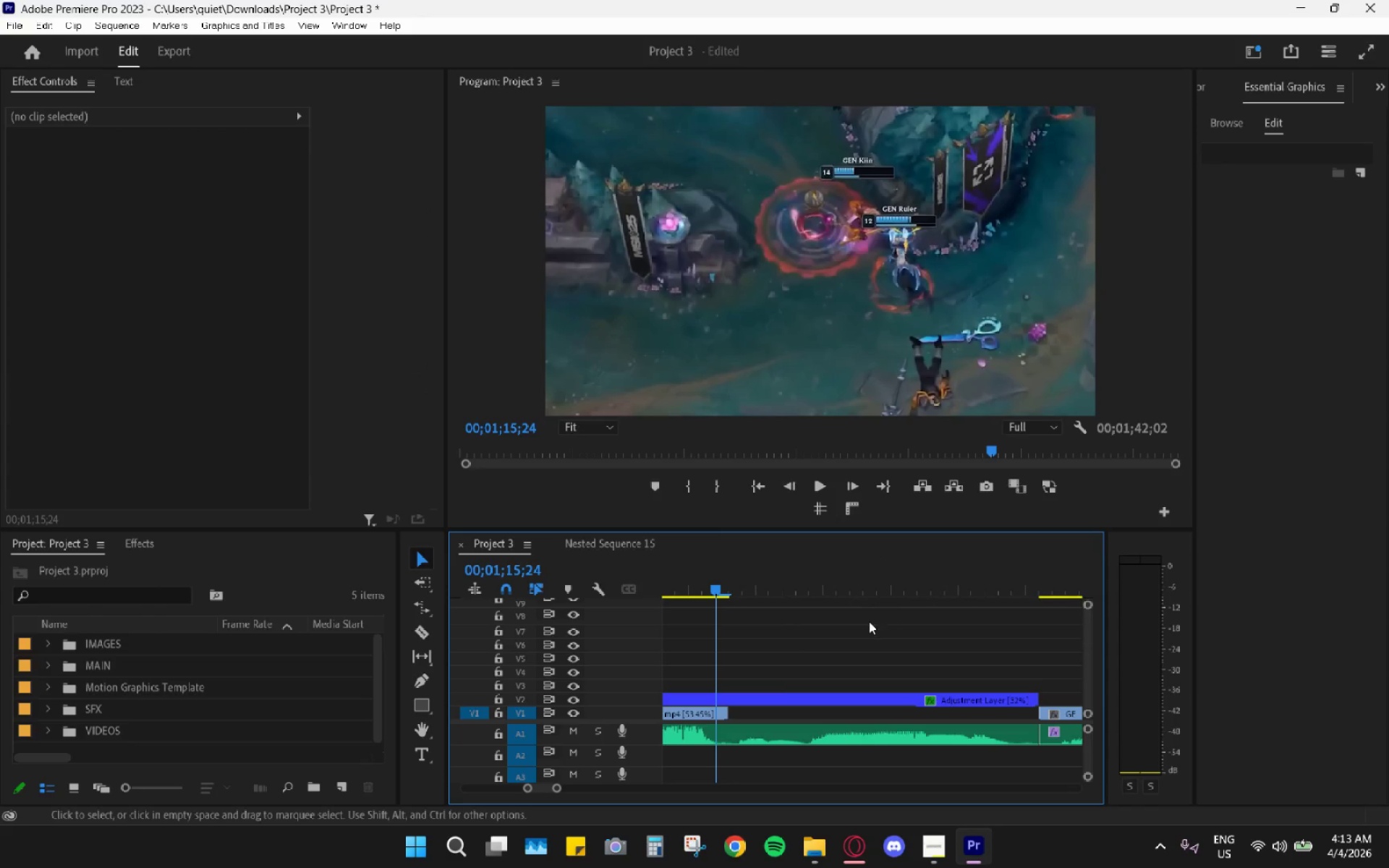 
hold_key(key=AltLeft, duration=0.73)
scroll: coordinate [902, 645], scroll_direction: down, amount: 6.0
 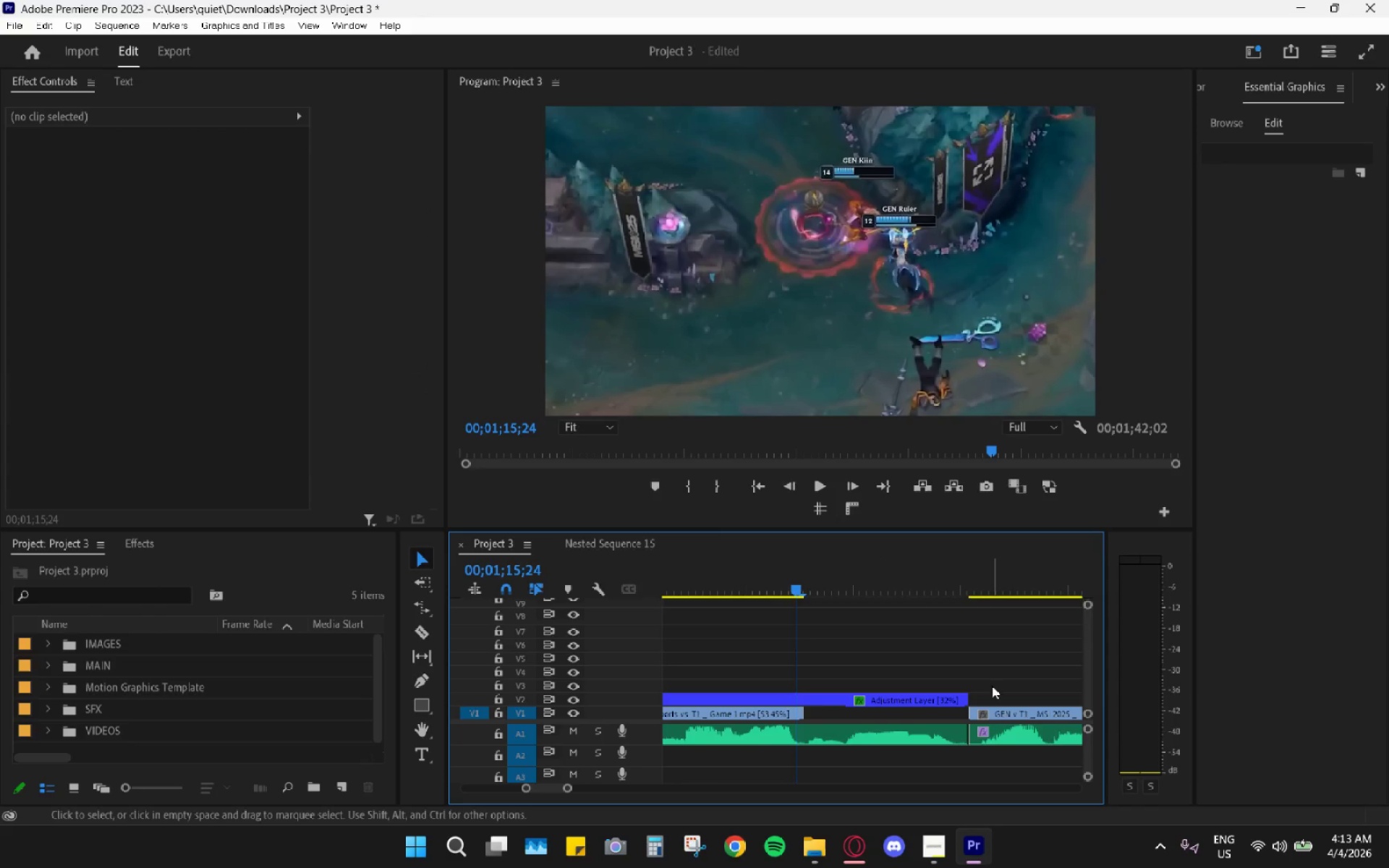 
hold_key(key=AltLeft, duration=0.41)
 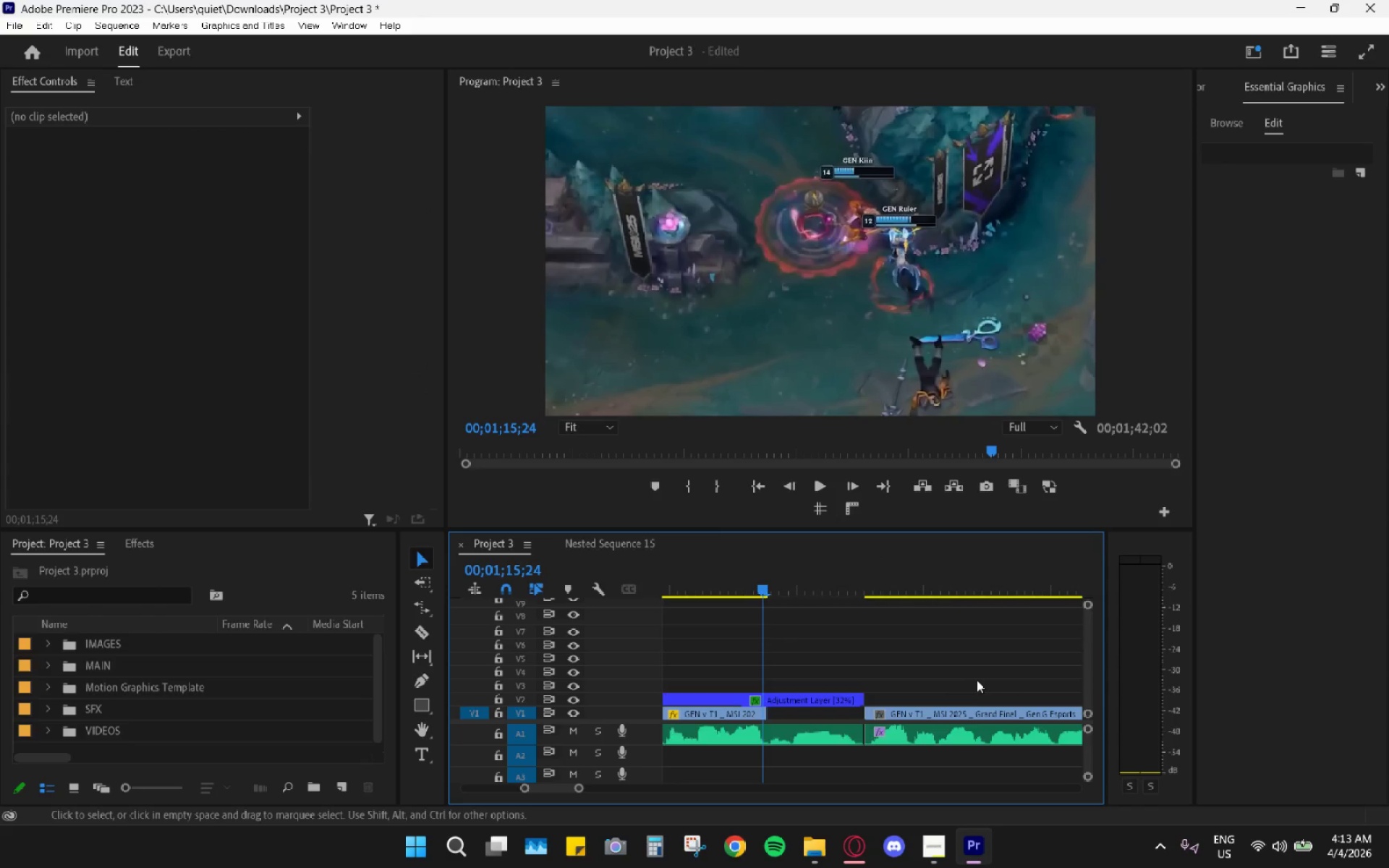 
hold_key(key=AltLeft, duration=0.36)
 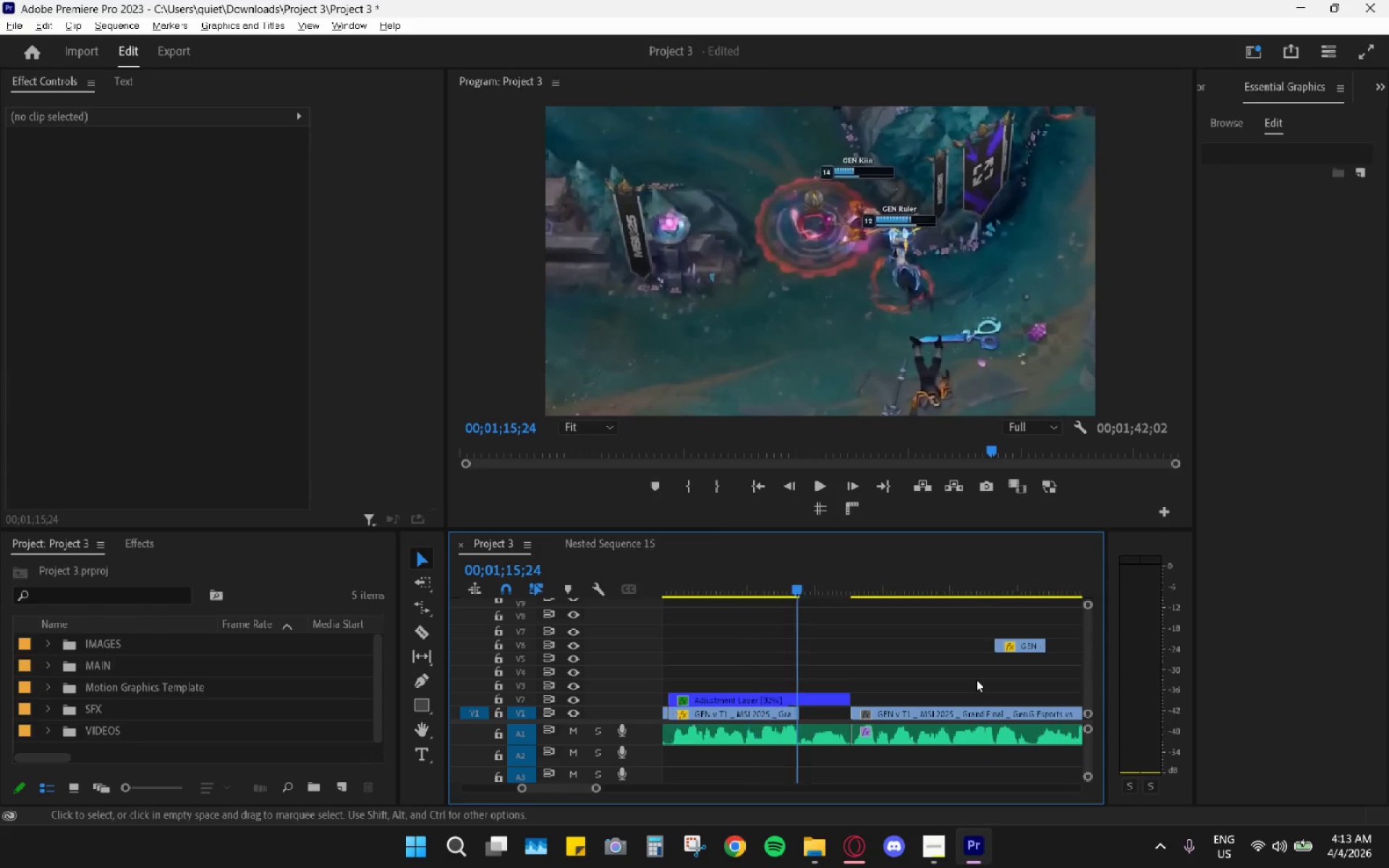 
scroll: coordinate [977, 679], scroll_direction: down, amount: 9.0
 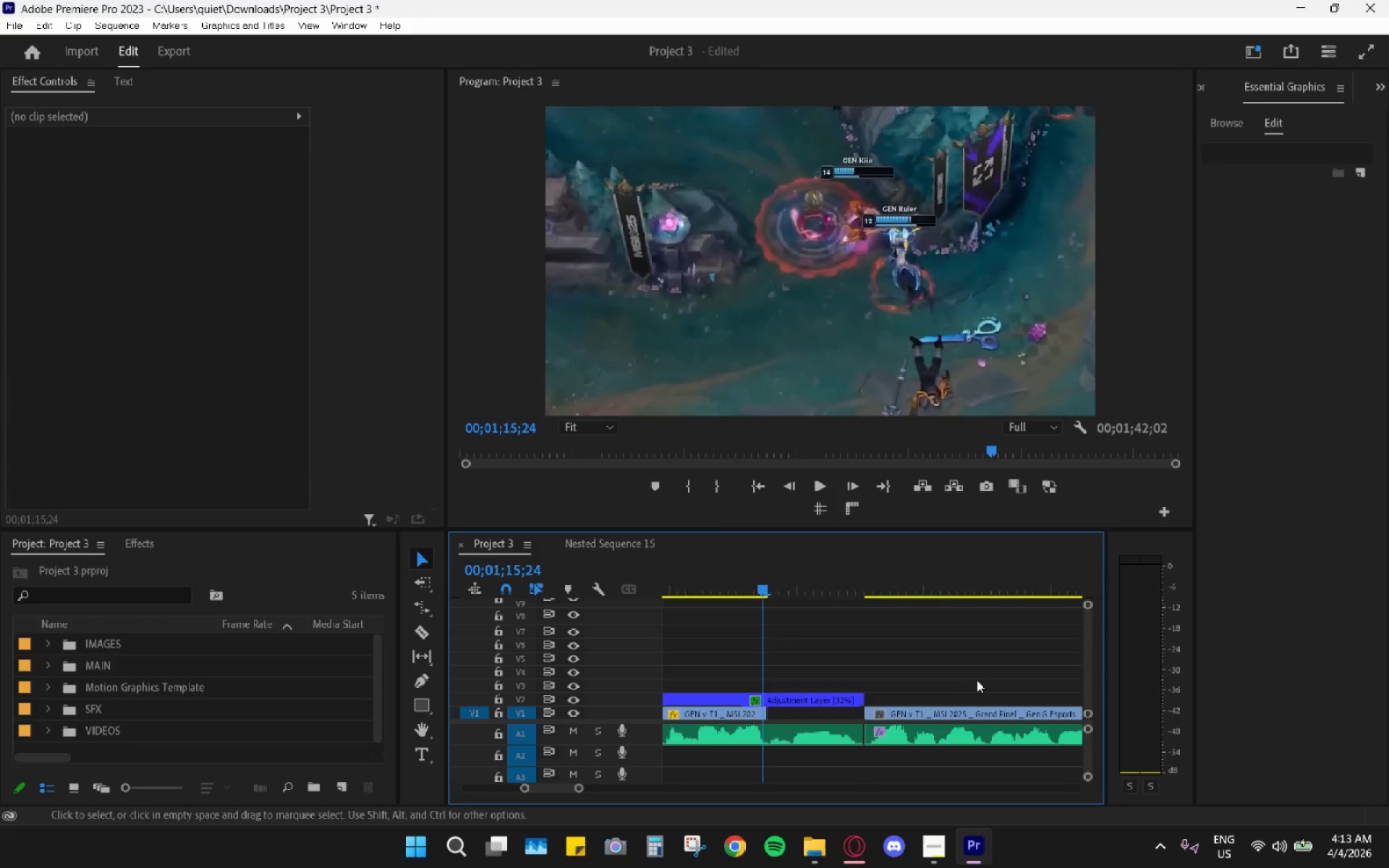 
hold_key(key=AltLeft, duration=0.31)
scroll: coordinate [976, 679], scroll_direction: down, amount: 10.0
 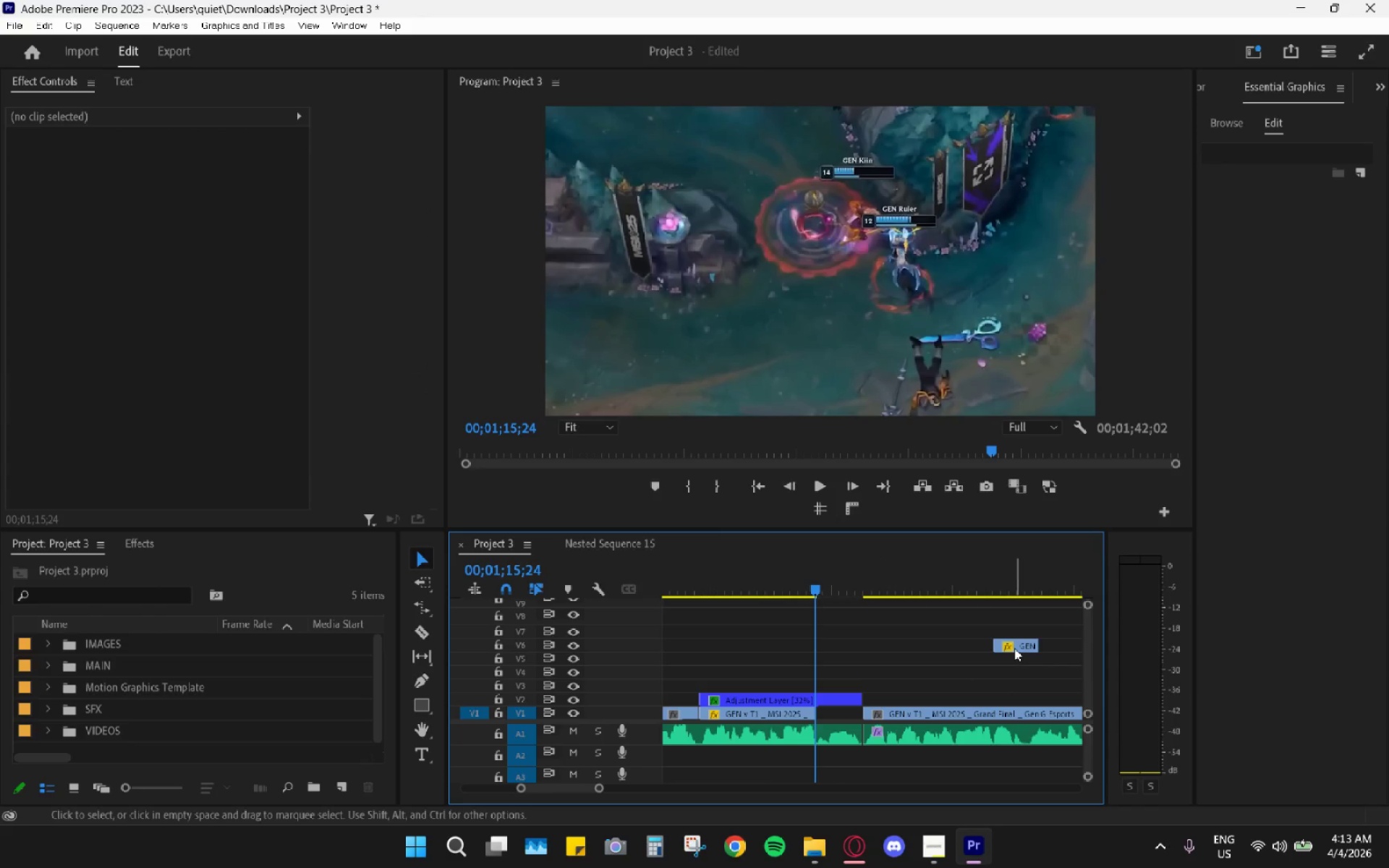 
left_click_drag(start_coordinate=[1014, 648], to_coordinate=[841, 715])
 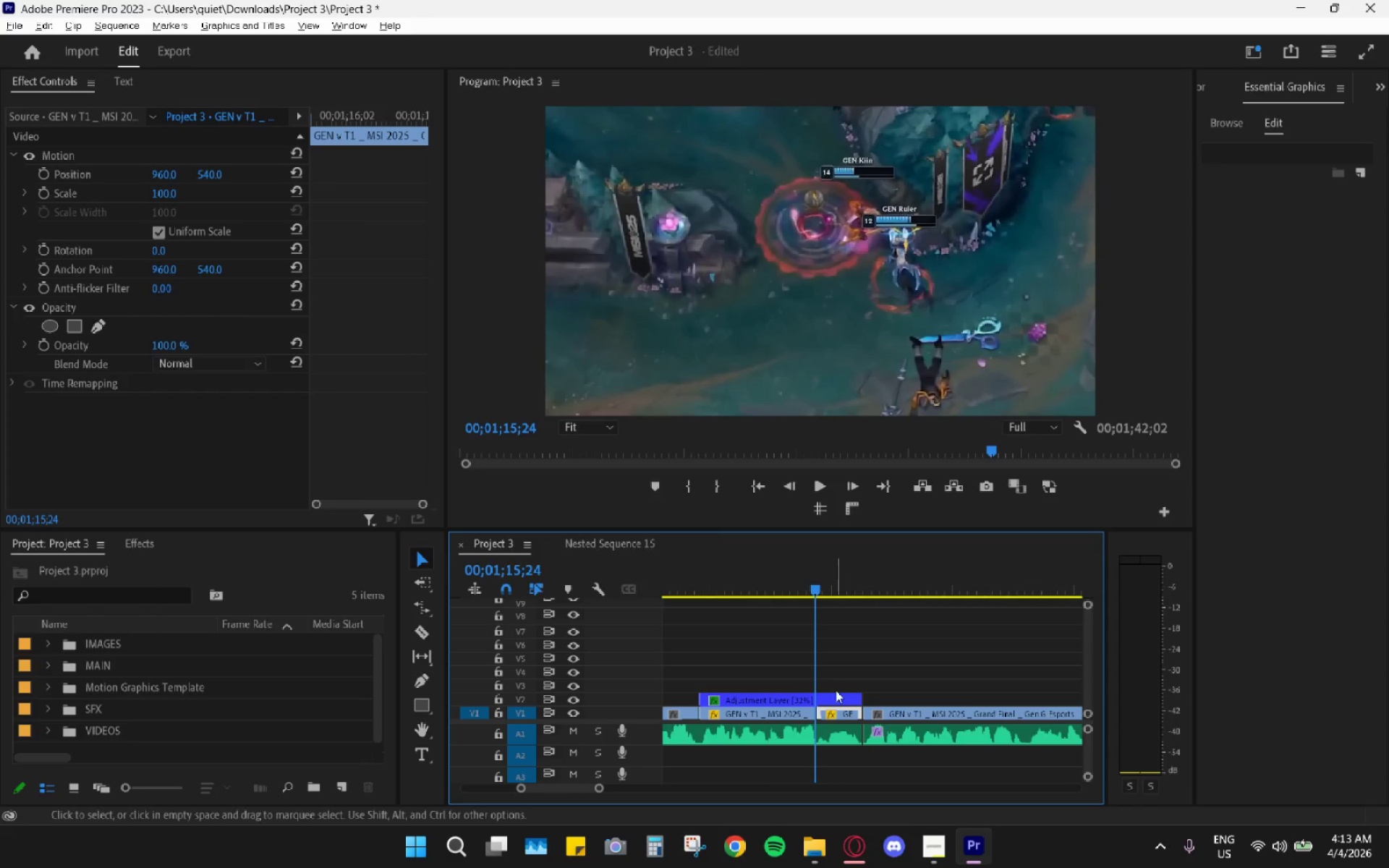 
hold_key(key=AltLeft, duration=0.58)
scroll: coordinate [836, 689], scroll_direction: up, amount: 8.0
 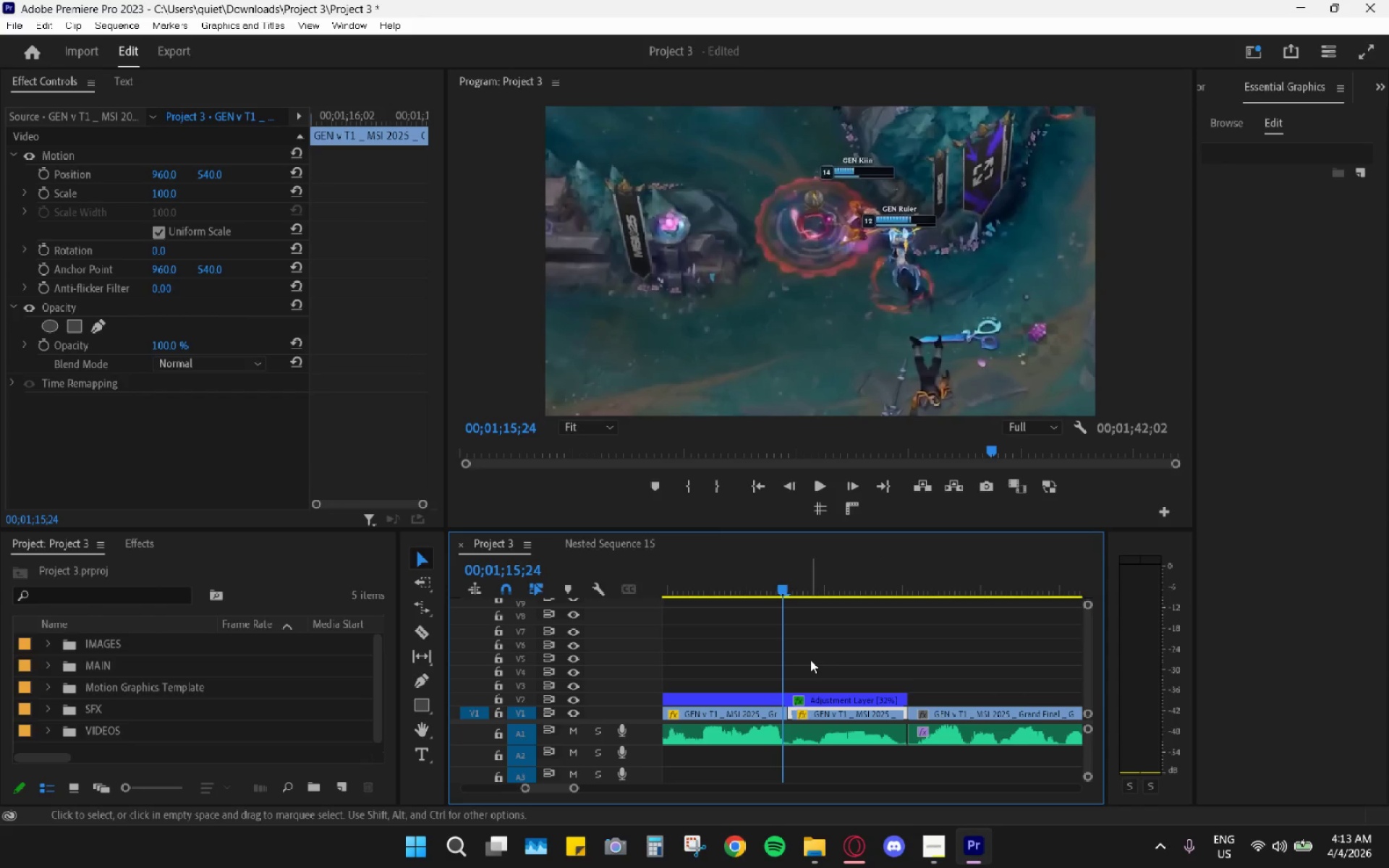 
key(C)
 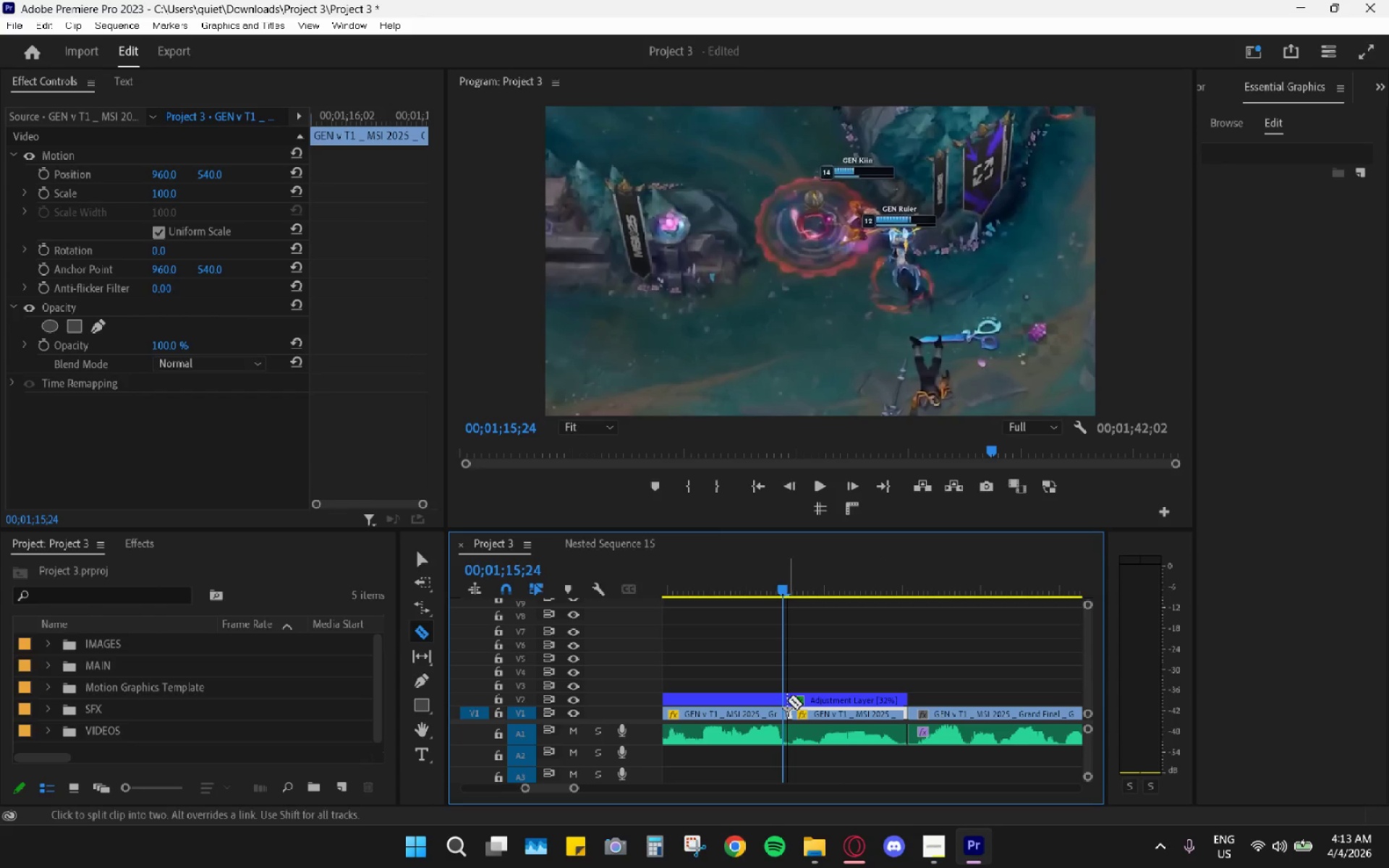 
left_click([787, 700])
 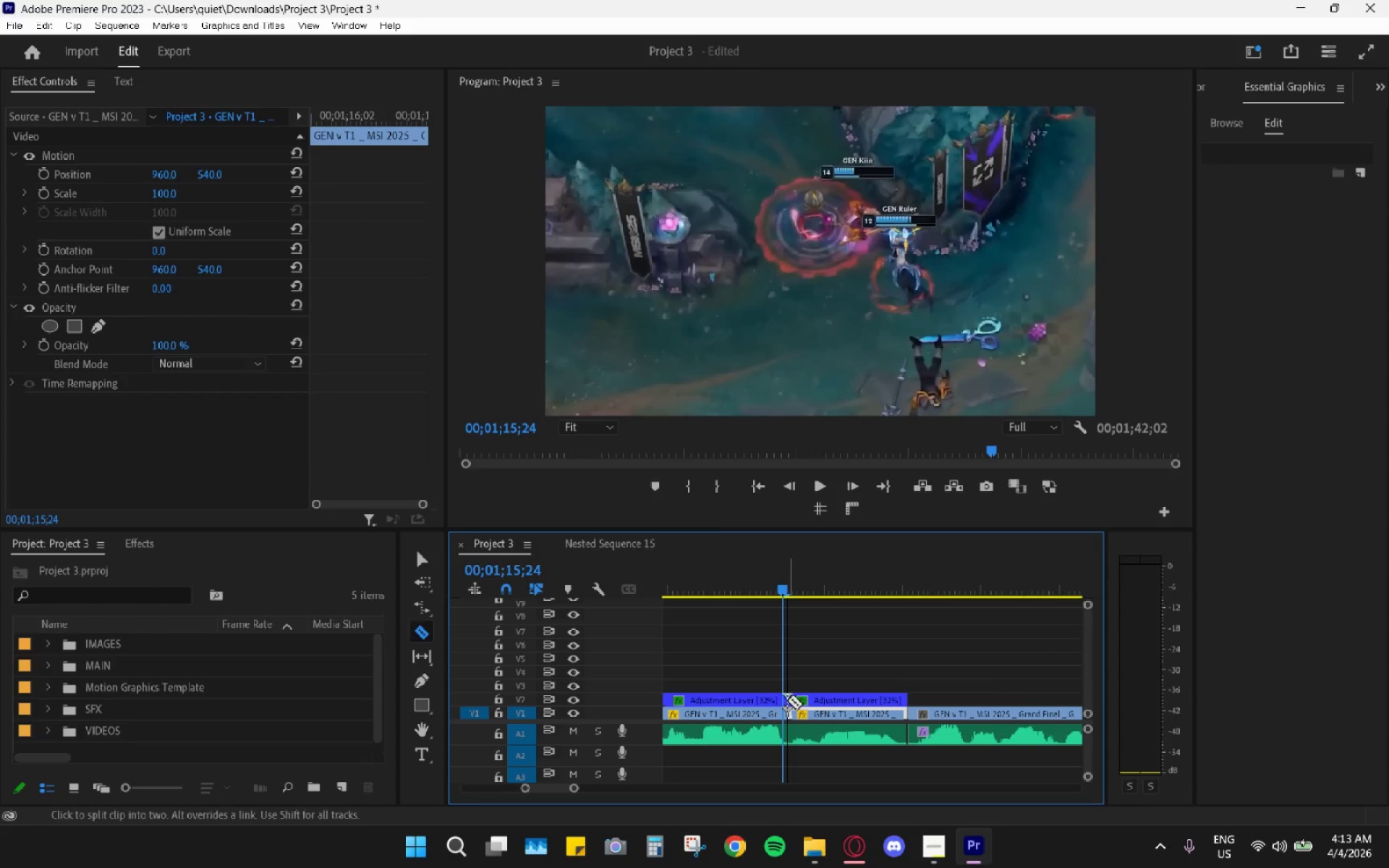 
key(V)
 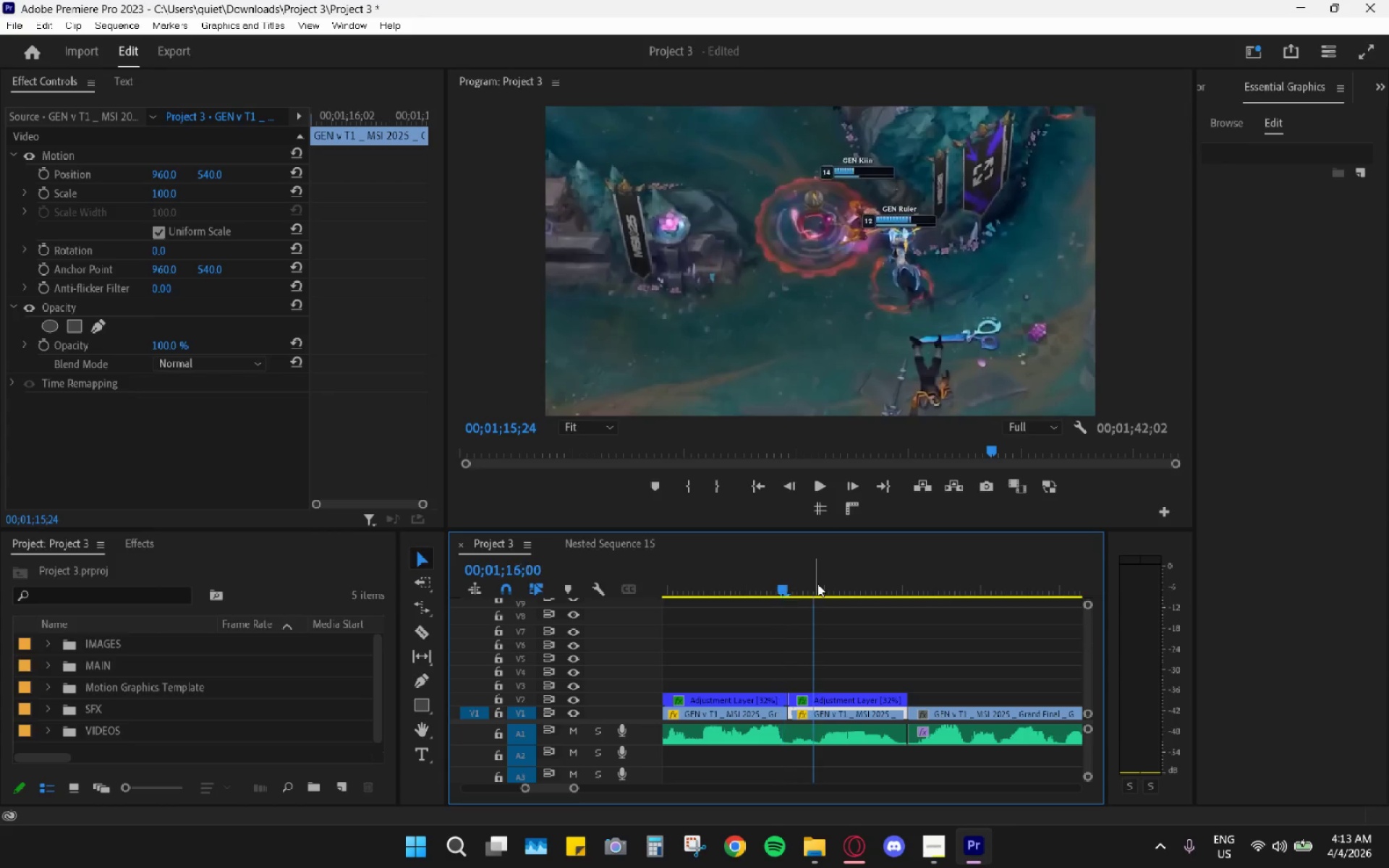 
left_click_drag(start_coordinate=[817, 584], to_coordinate=[823, 585])
 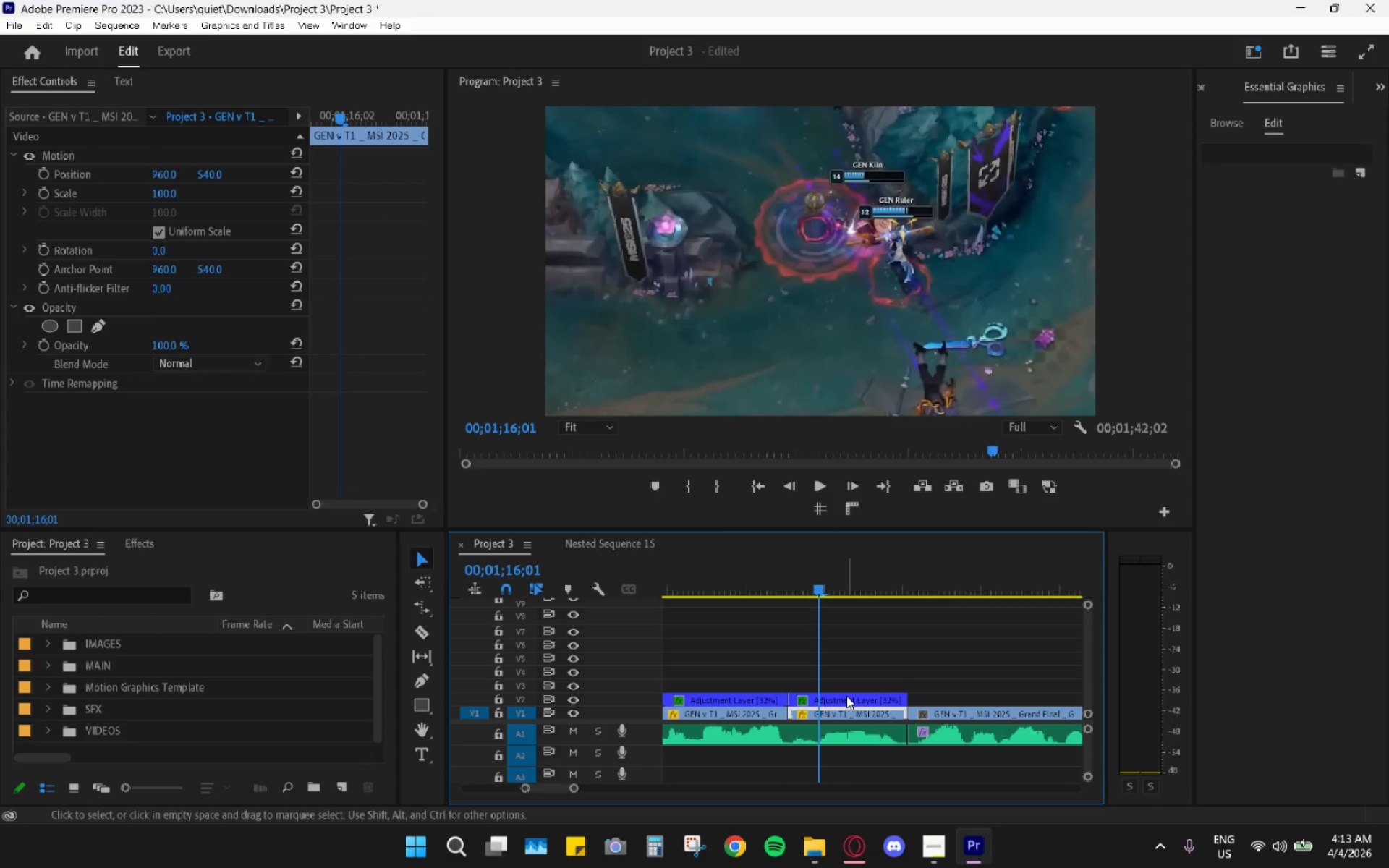 
left_click([846, 696])
 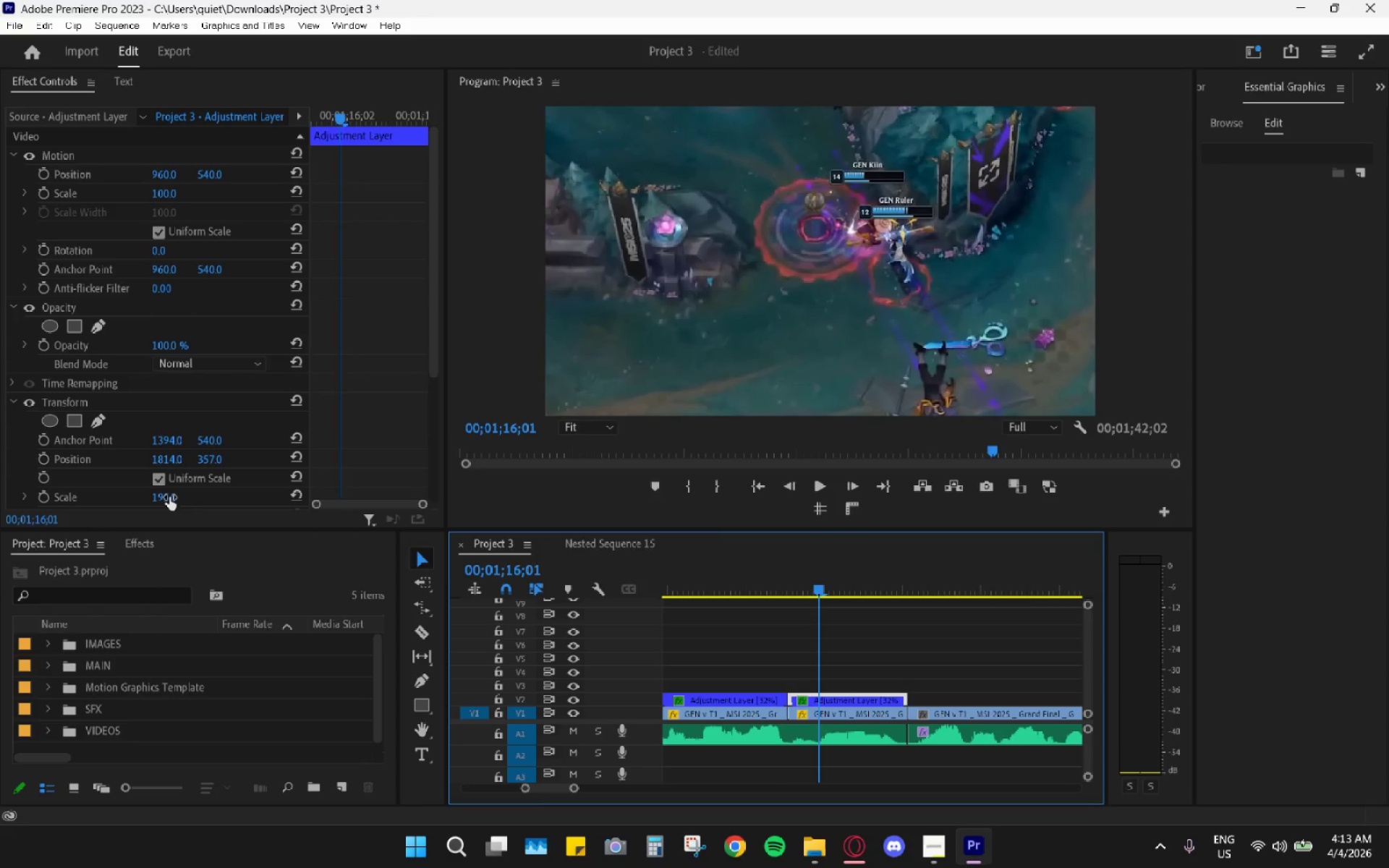 
left_click_drag(start_coordinate=[208, 458], to_coordinate=[891, 359])
 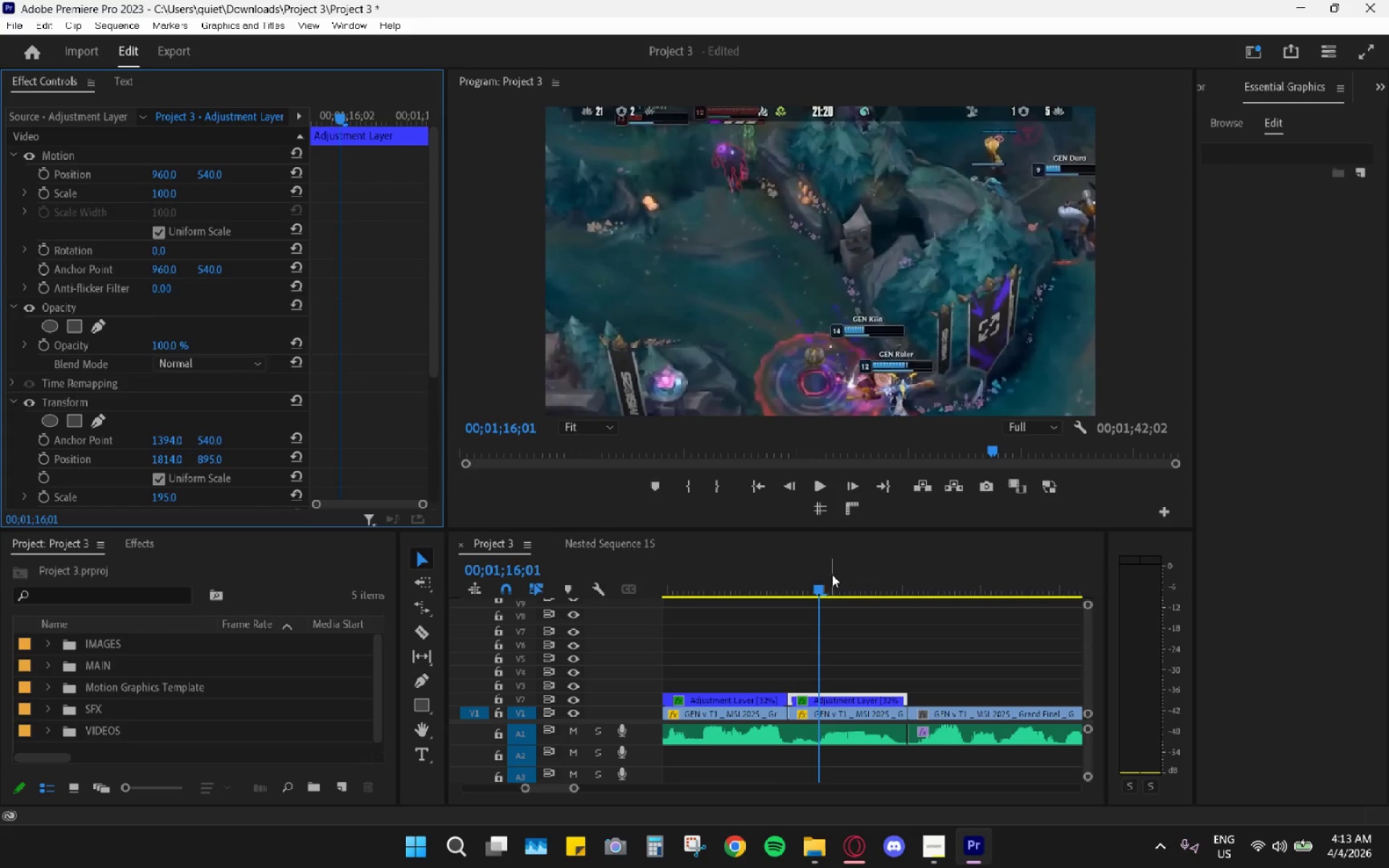 
left_click_drag(start_coordinate=[796, 579], to_coordinate=[754, 582])
 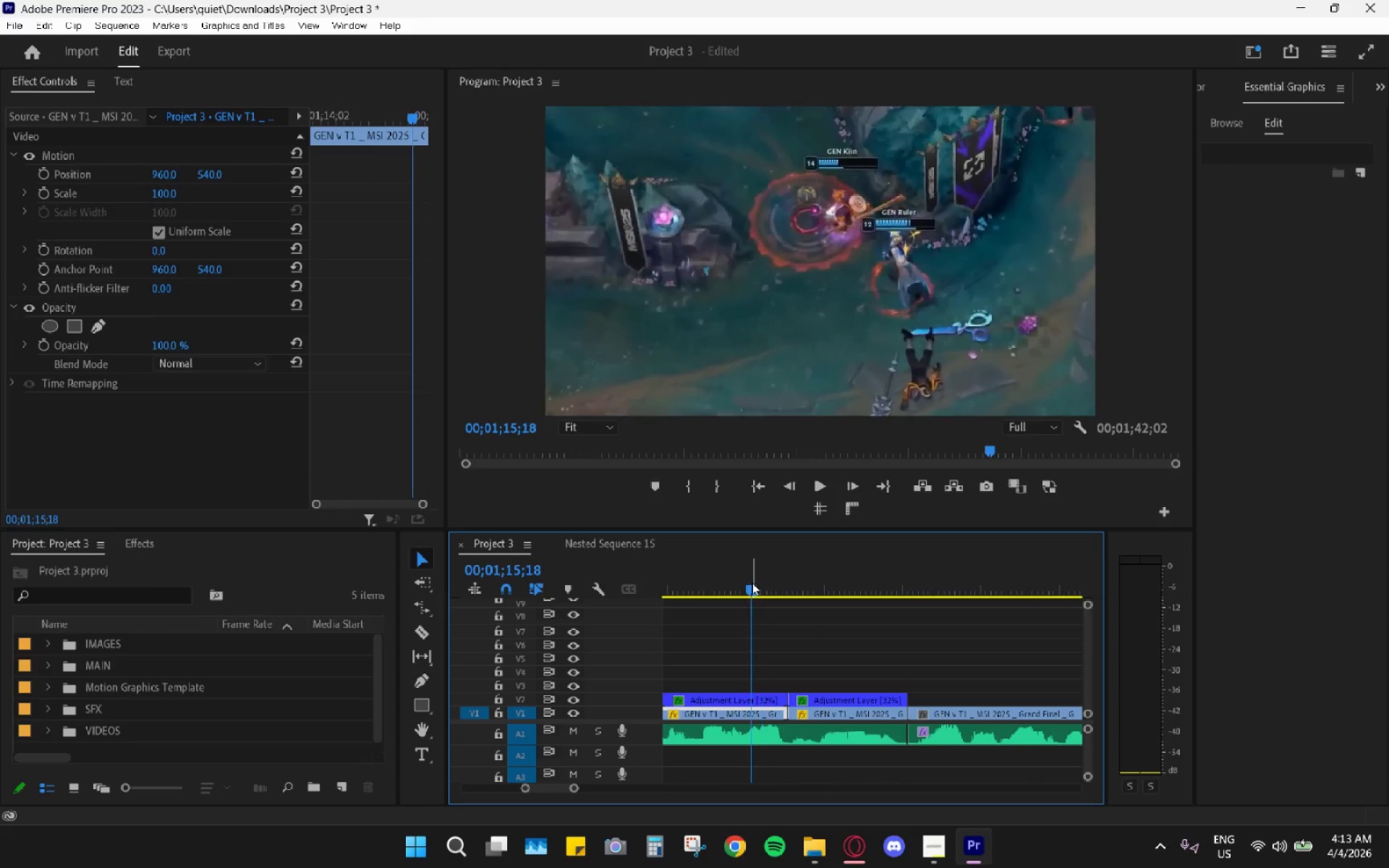 
key(Space)
 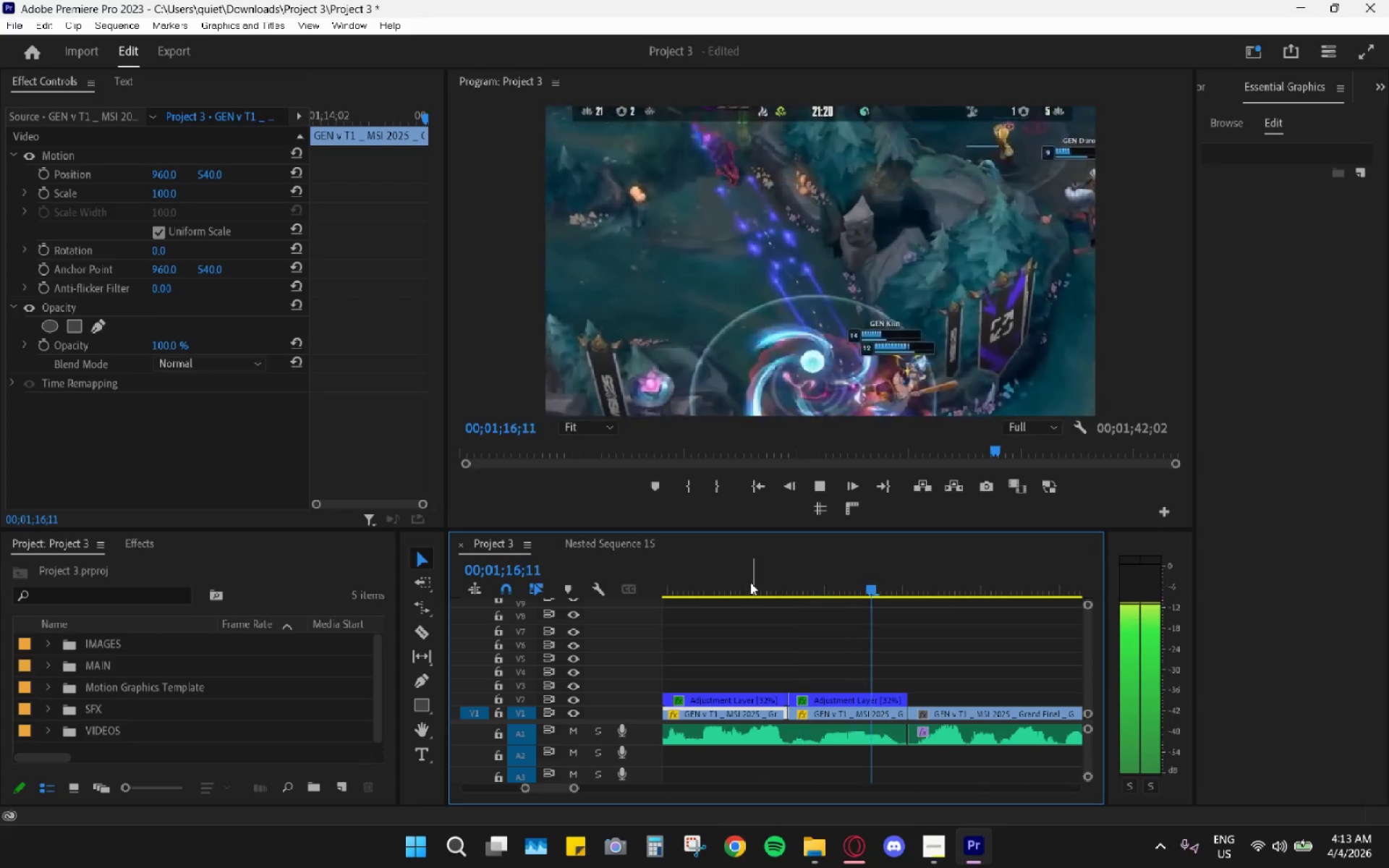 
key(Space)
 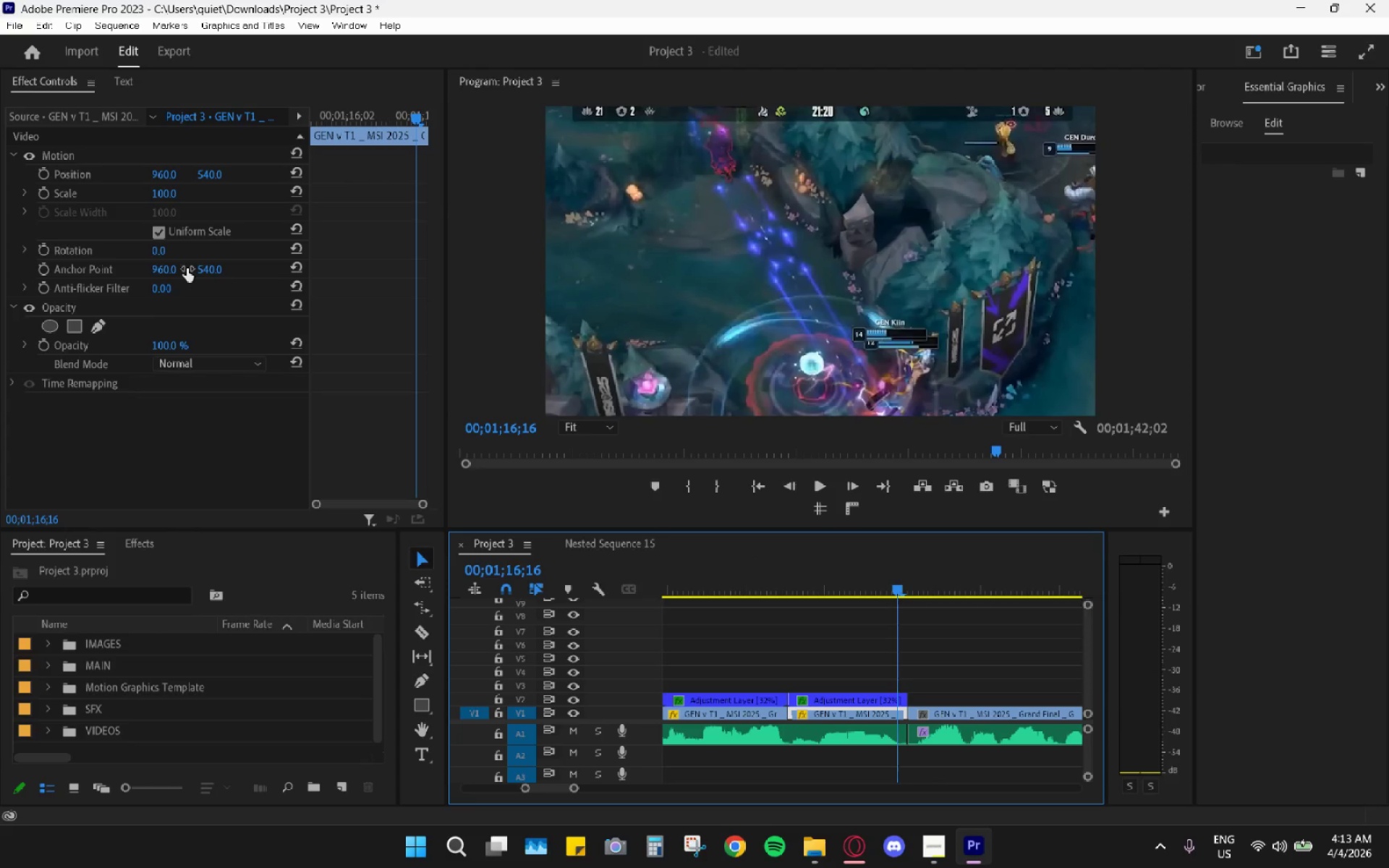 
left_click_drag(start_coordinate=[166, 172], to_coordinate=[200, 170])
 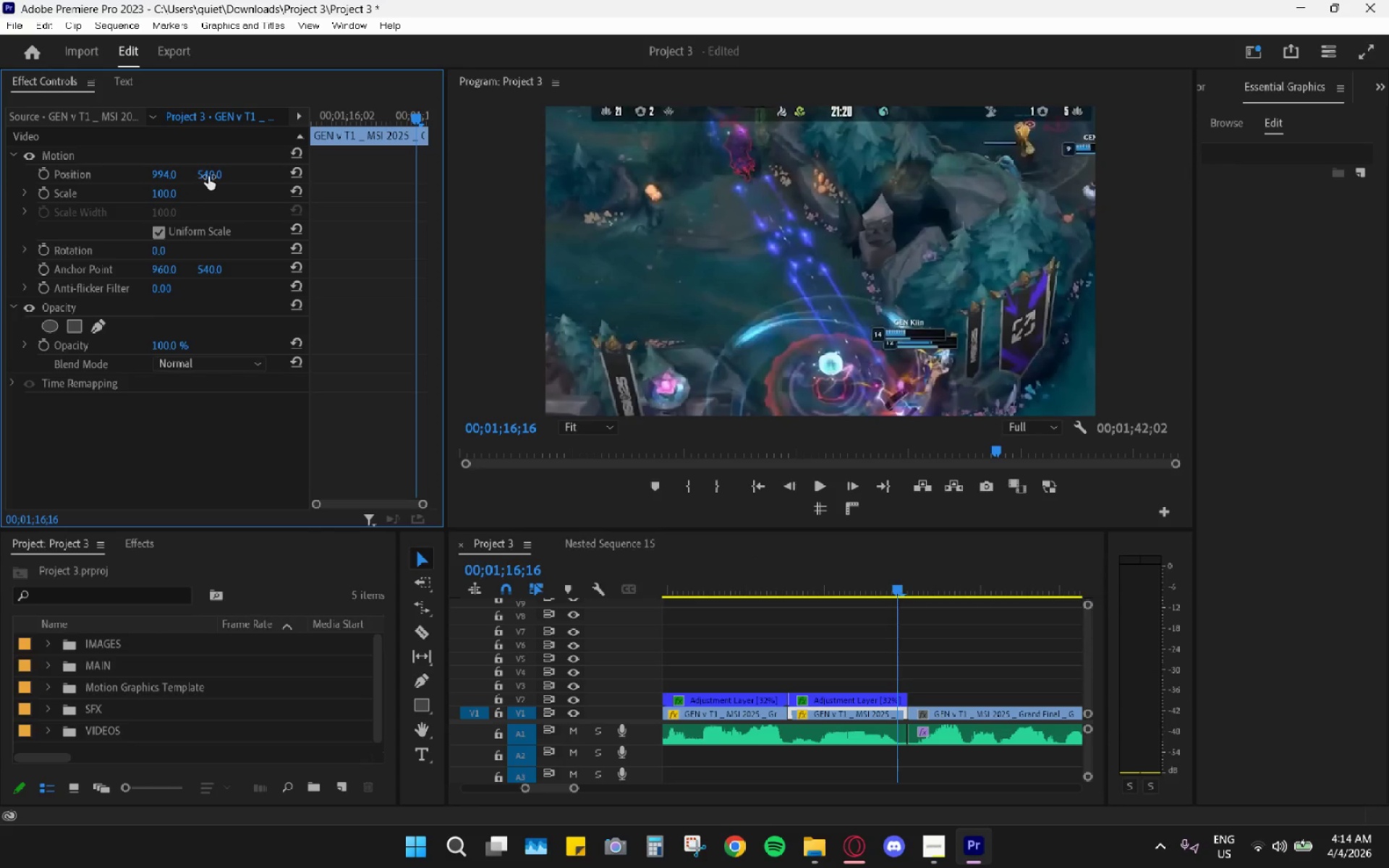 
left_click_drag(start_coordinate=[210, 176], to_coordinate=[253, 175])
 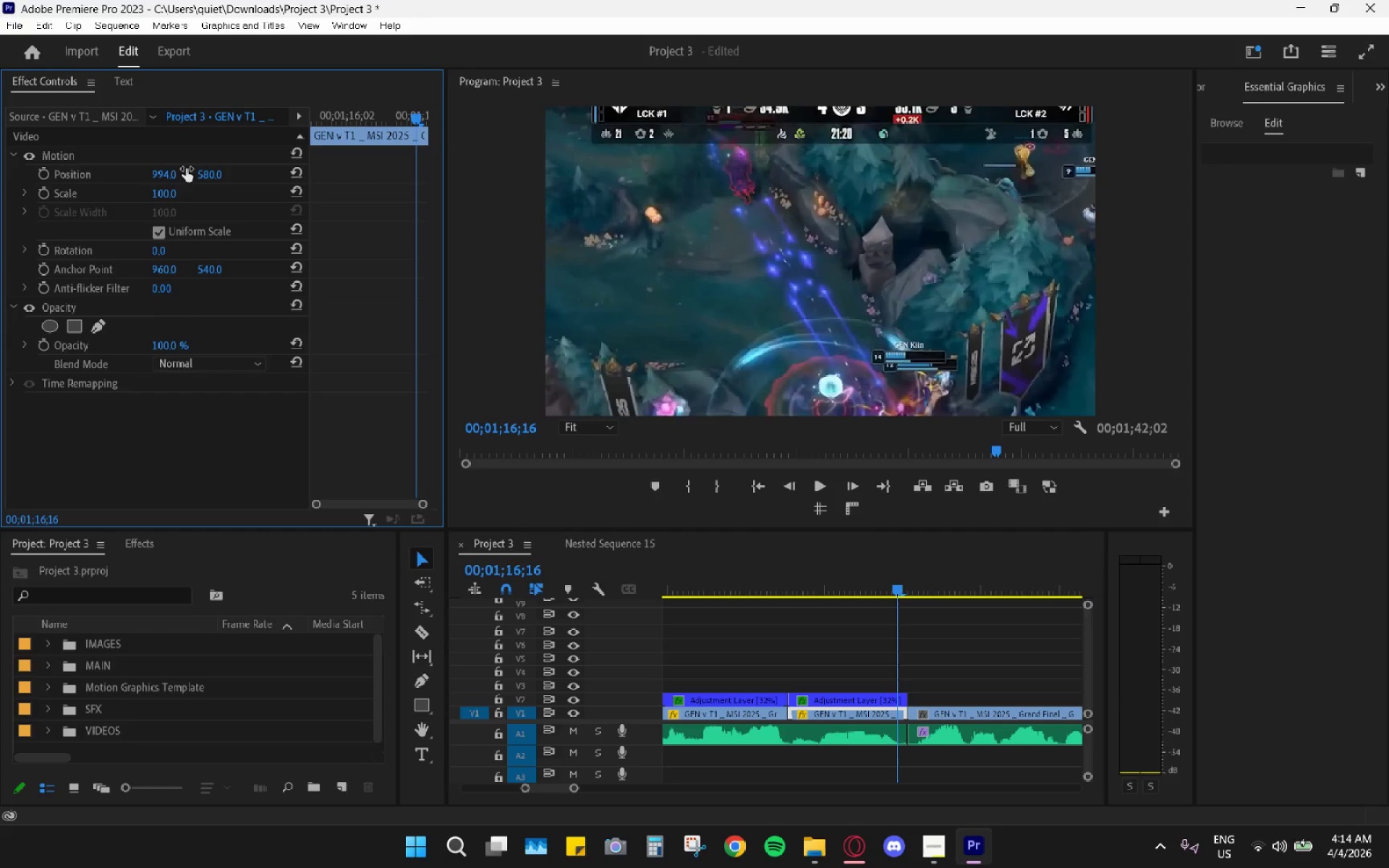 
left_click_drag(start_coordinate=[197, 174], to_coordinate=[156, 181])
 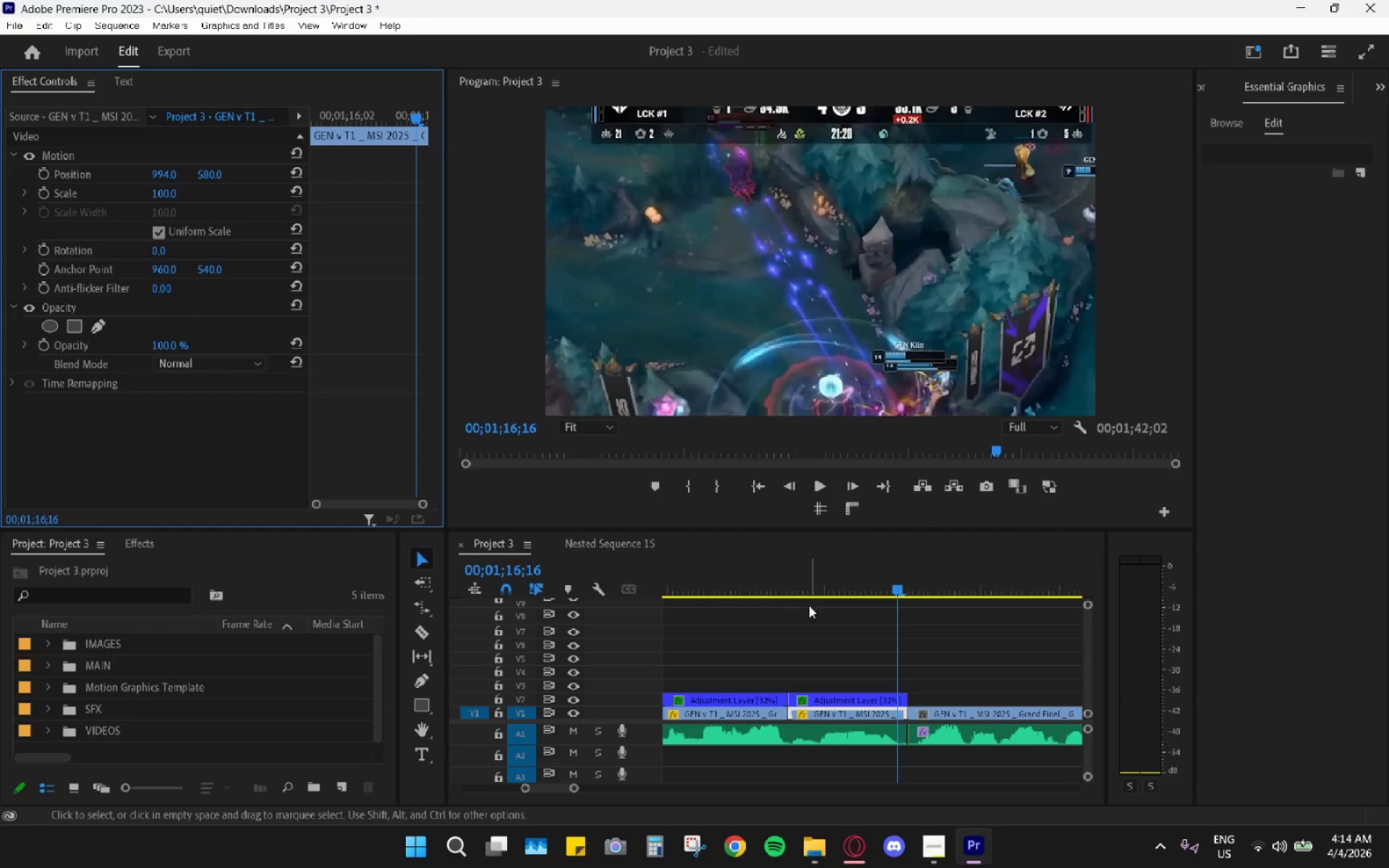 
left_click_drag(start_coordinate=[778, 595], to_coordinate=[750, 580])
 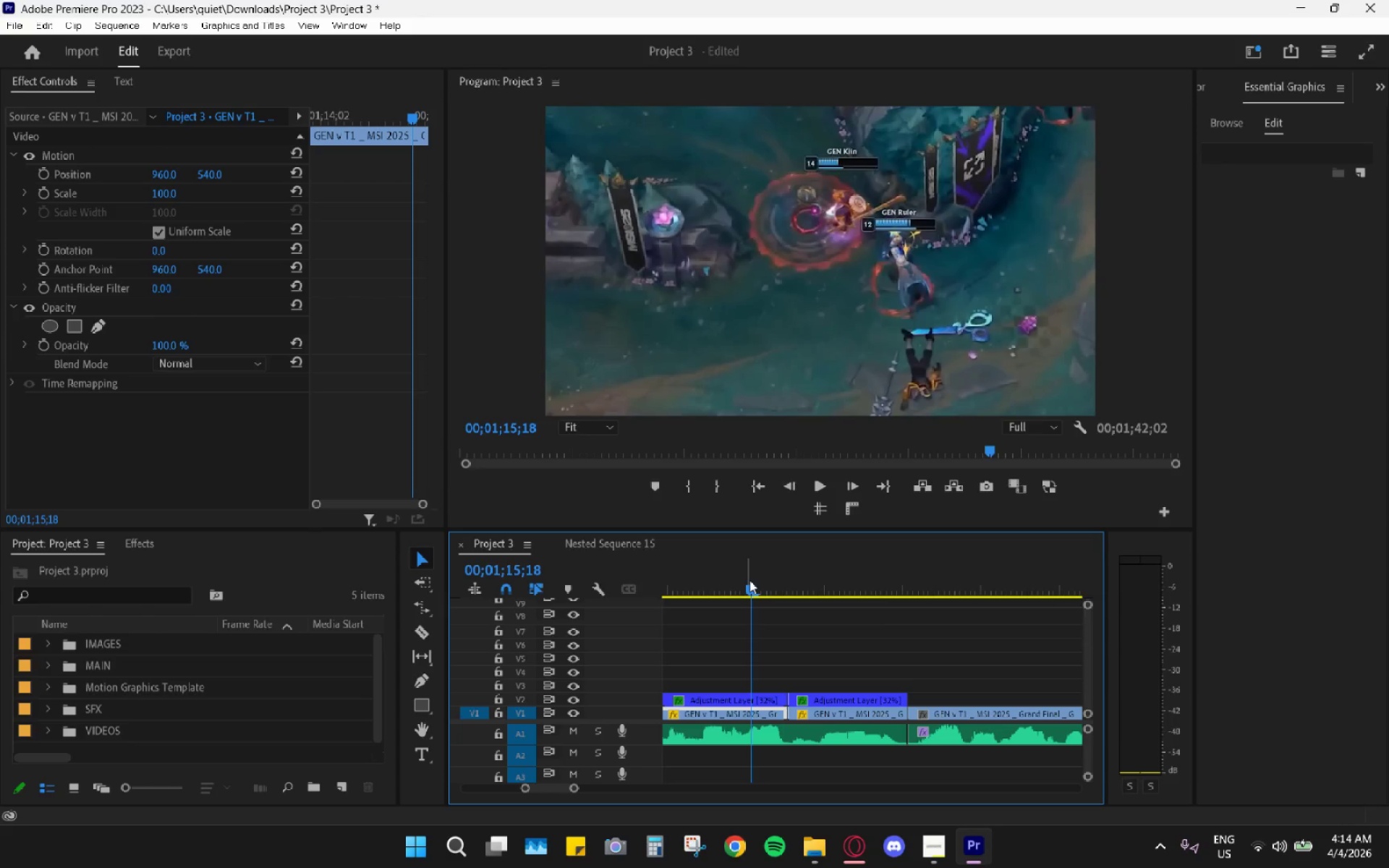 
key(Space)
 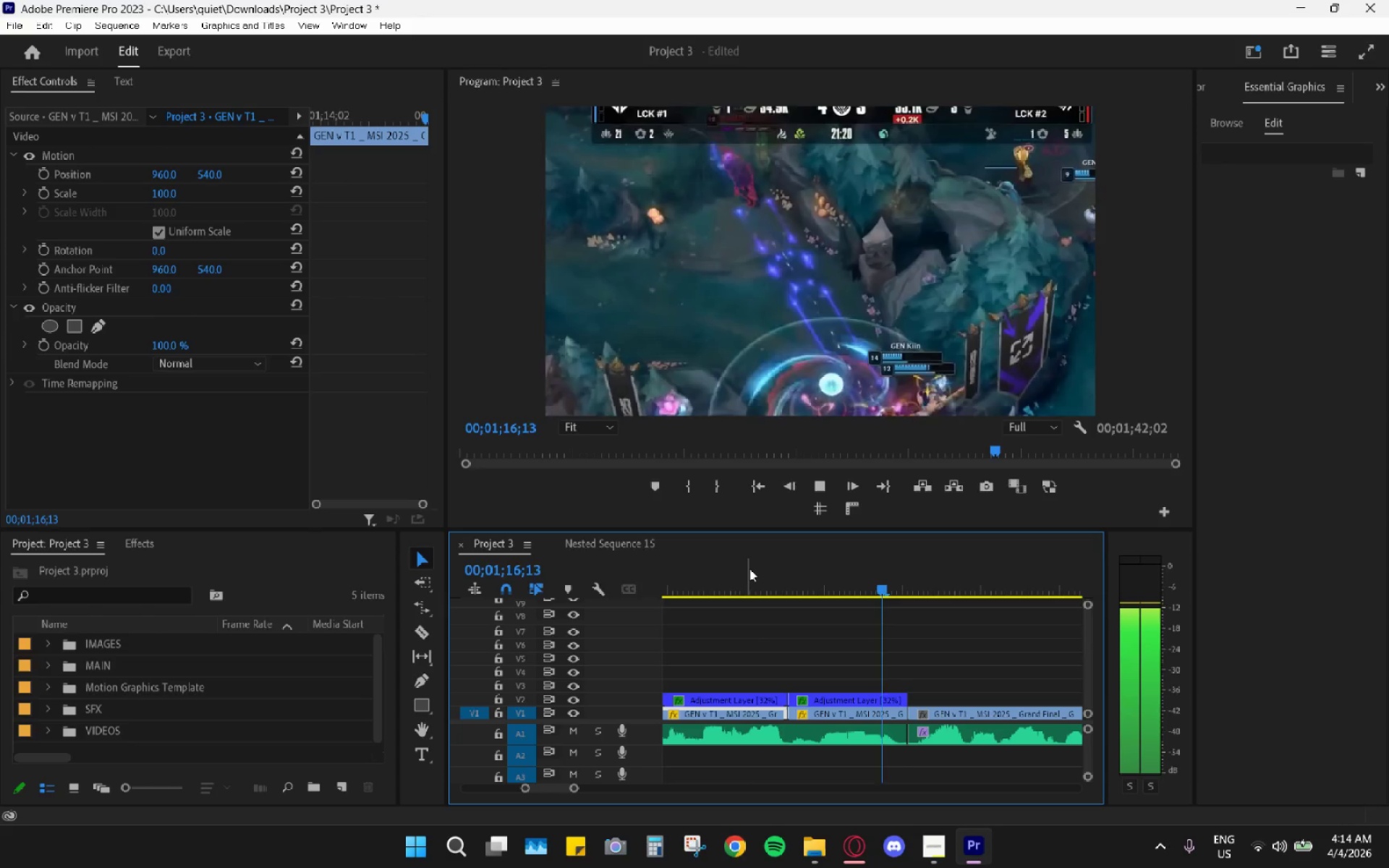 
key(Space)
 